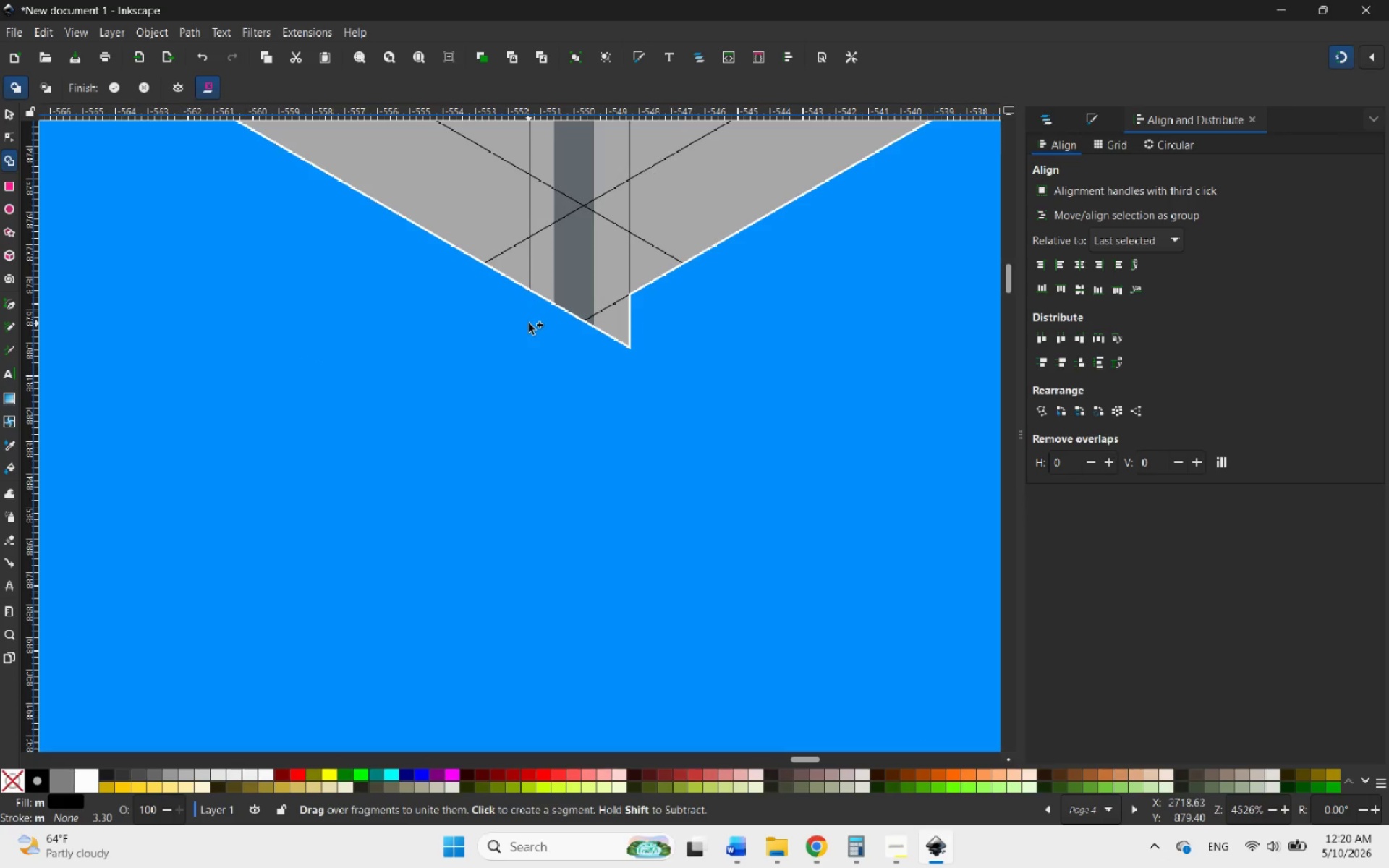 
left_click_drag(start_coordinate=[575, 344], to_coordinate=[623, 332])
 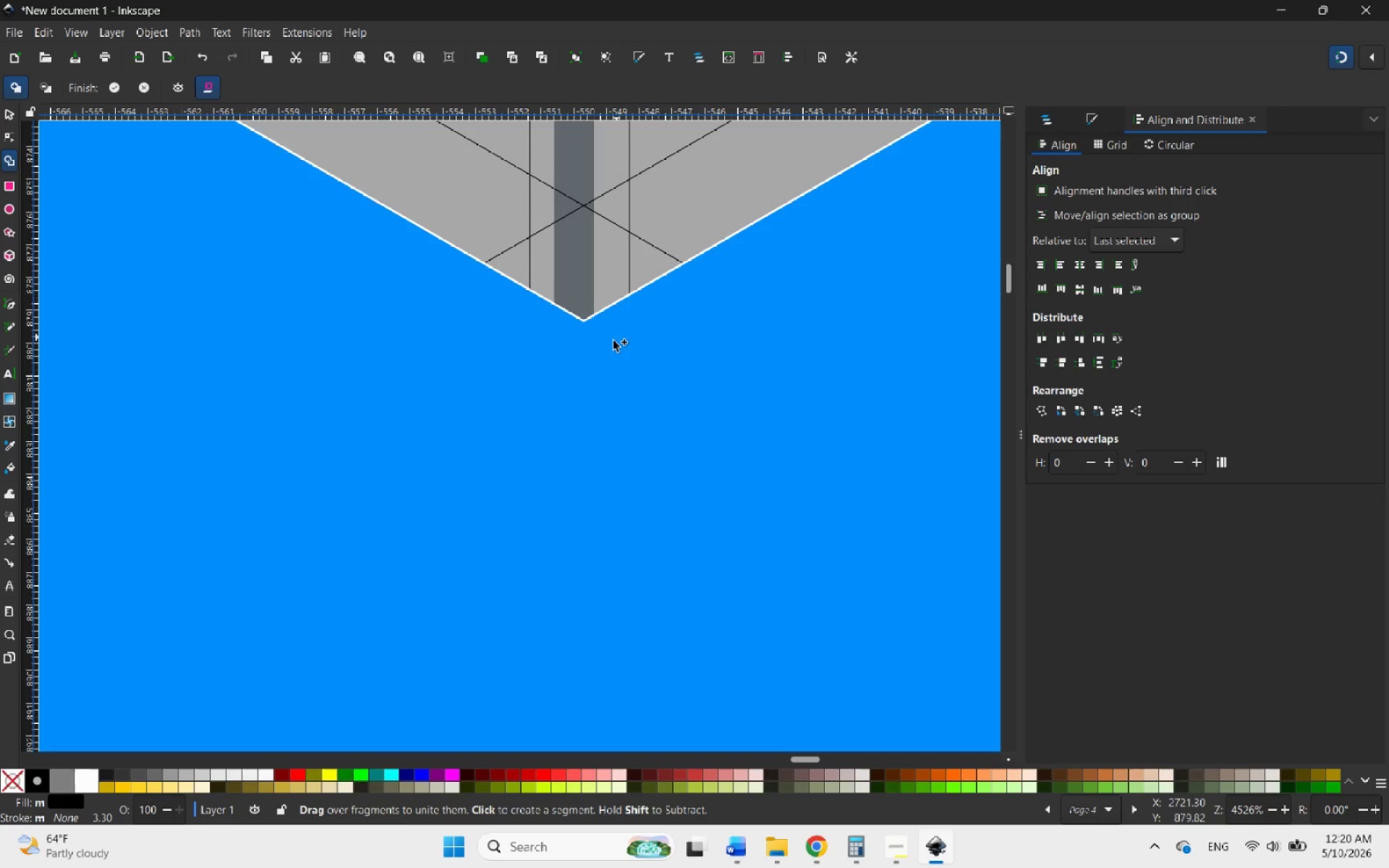 
scroll: coordinate [602, 357], scroll_direction: up, amount: 8.0
 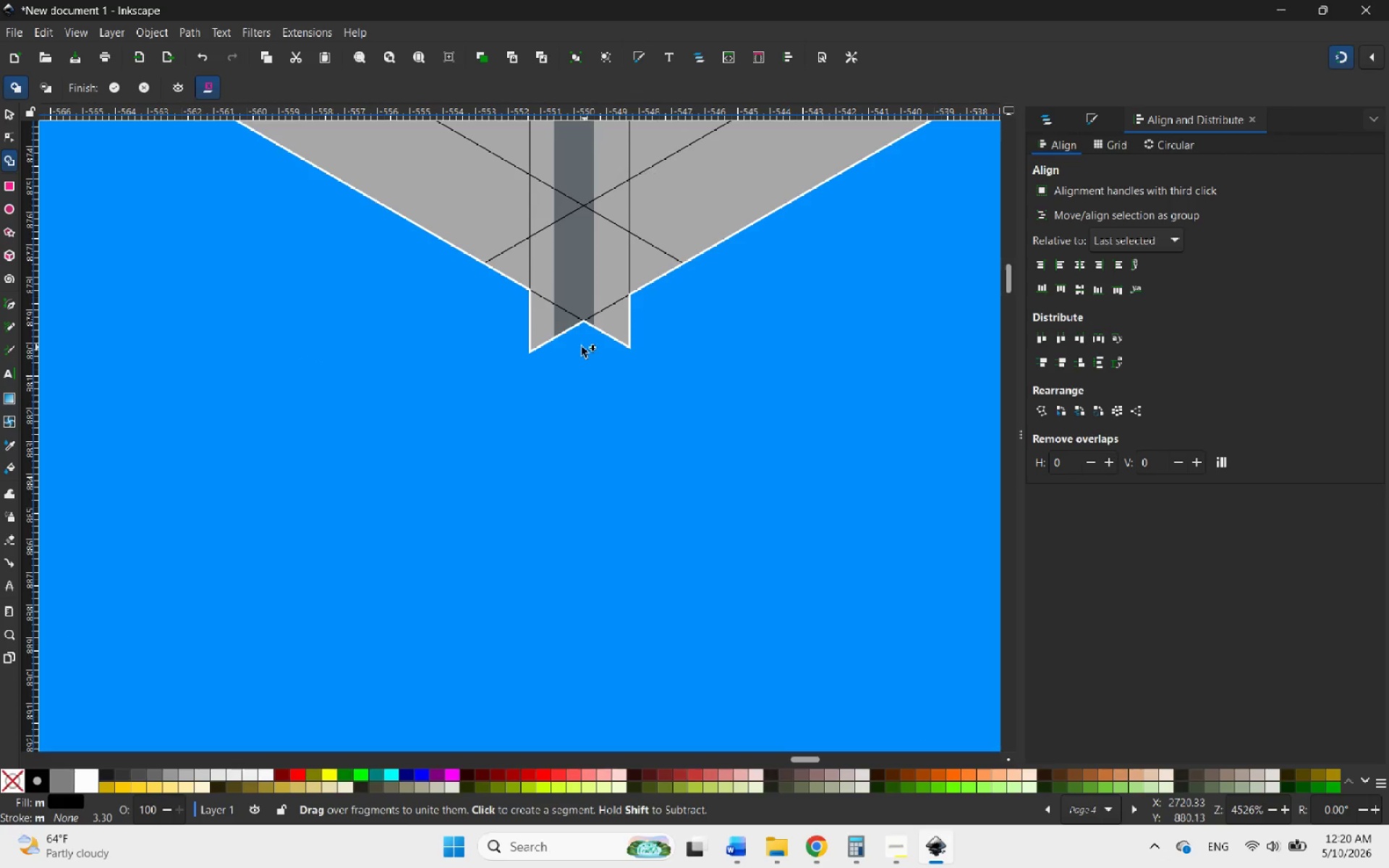 
hold_key(key=ControlLeft, duration=3.55)
scroll: coordinate [553, 495], scroll_direction: down, amount: 11.0
 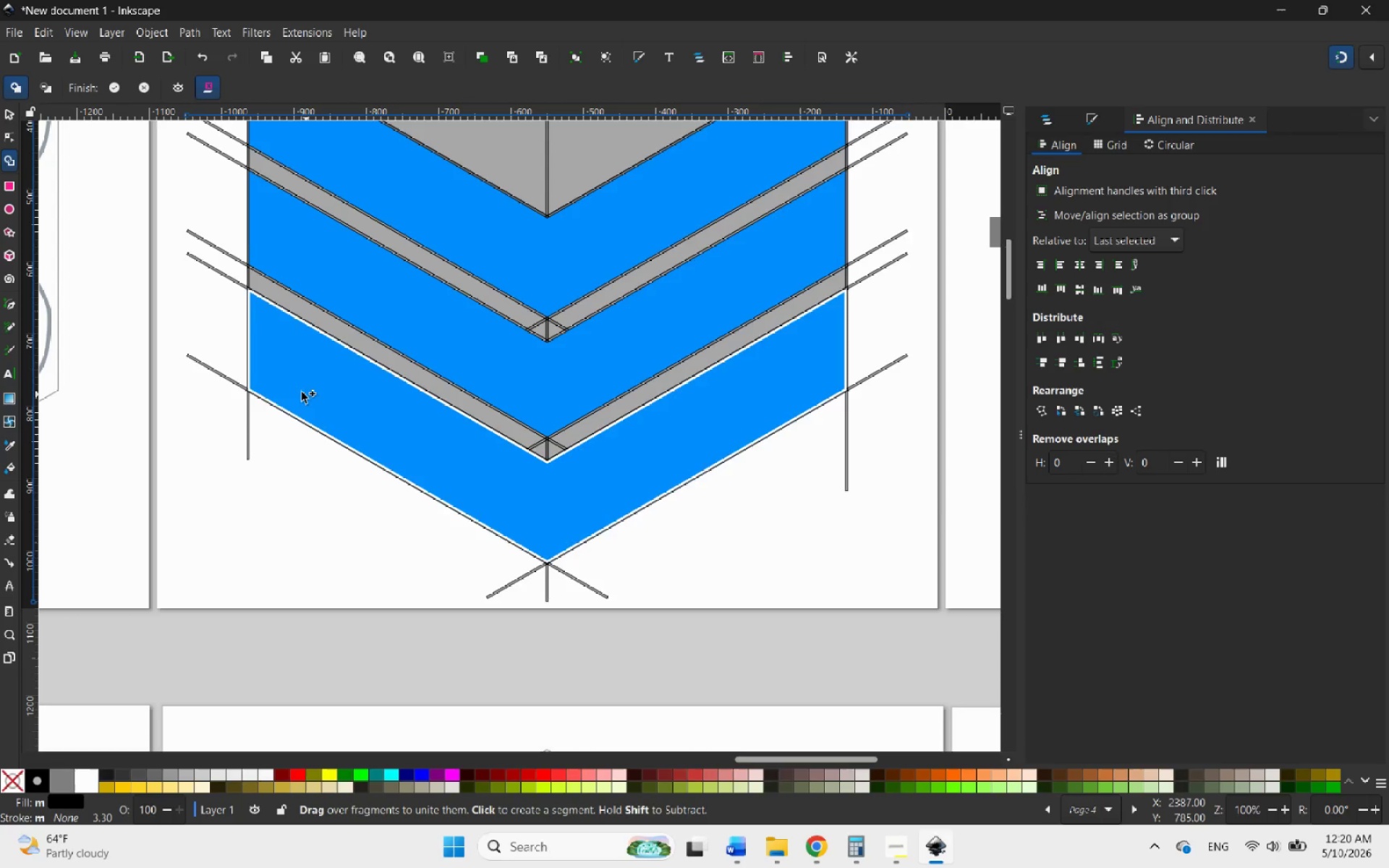 
scroll: coordinate [266, 260], scroll_direction: up, amount: 6.0
 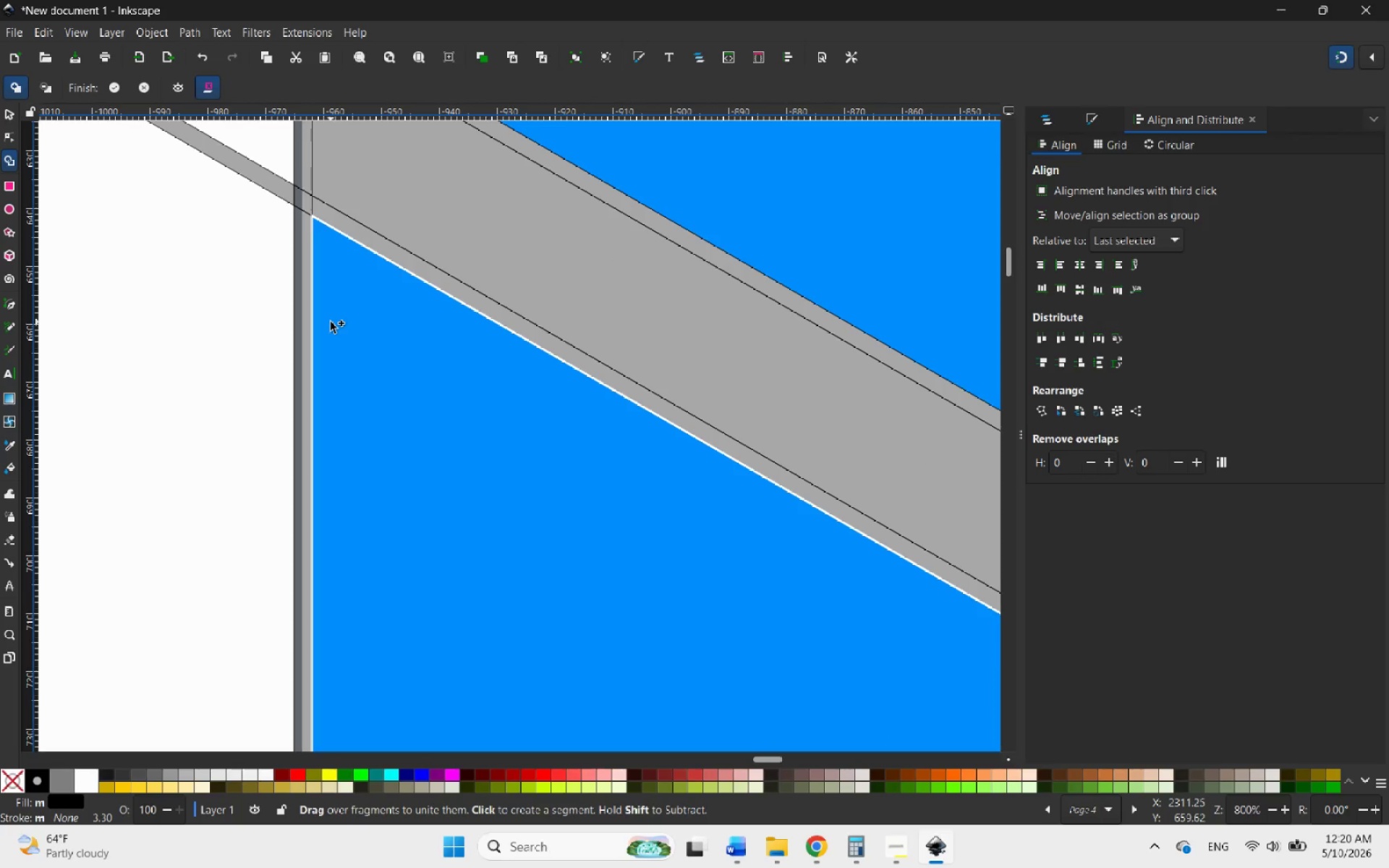 
left_click_drag(start_coordinate=[331, 322], to_coordinate=[305, 315])
 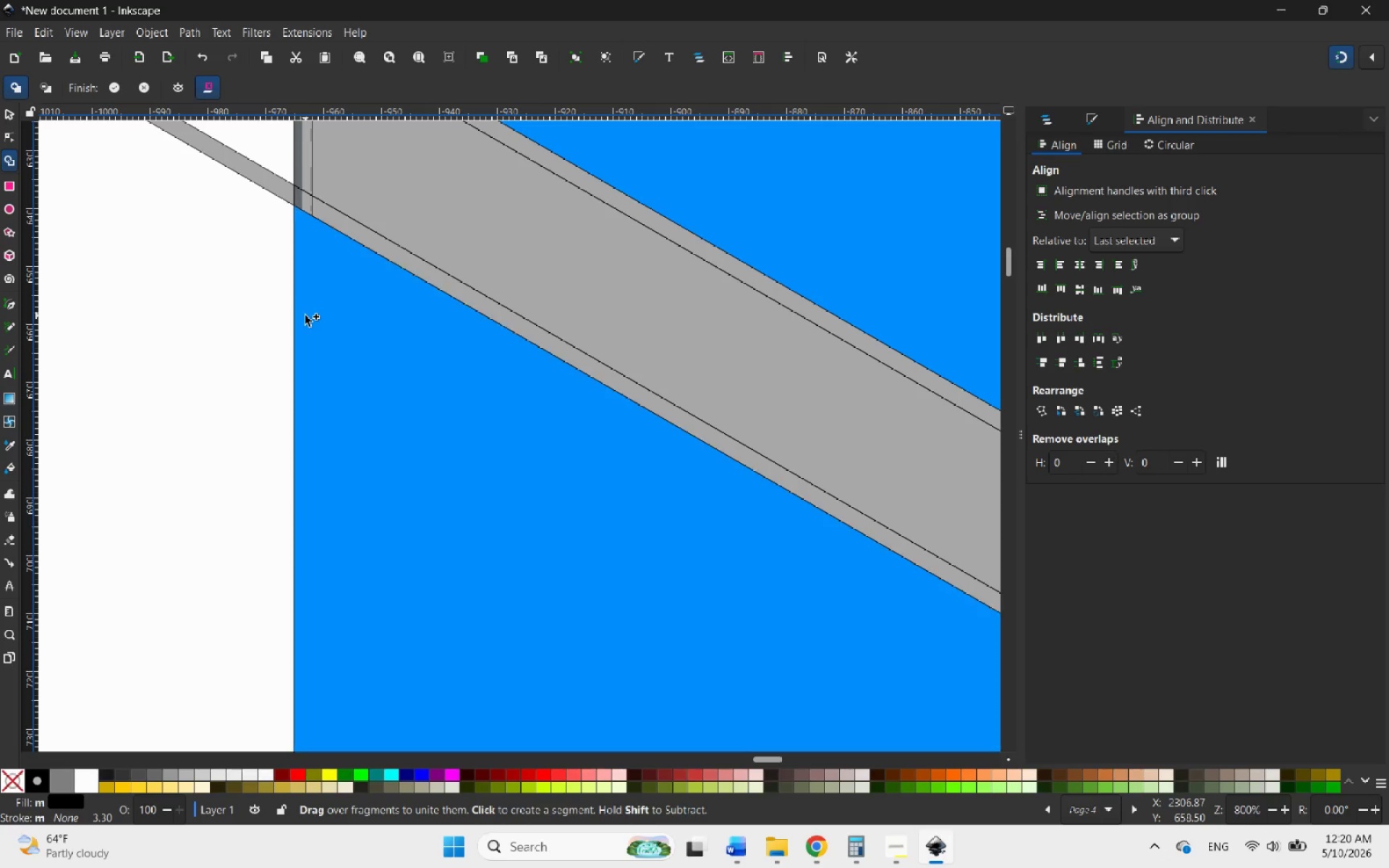 
hold_key(key=ControlLeft, duration=1.45)
scroll: coordinate [331, 268], scroll_direction: down, amount: 2.0
 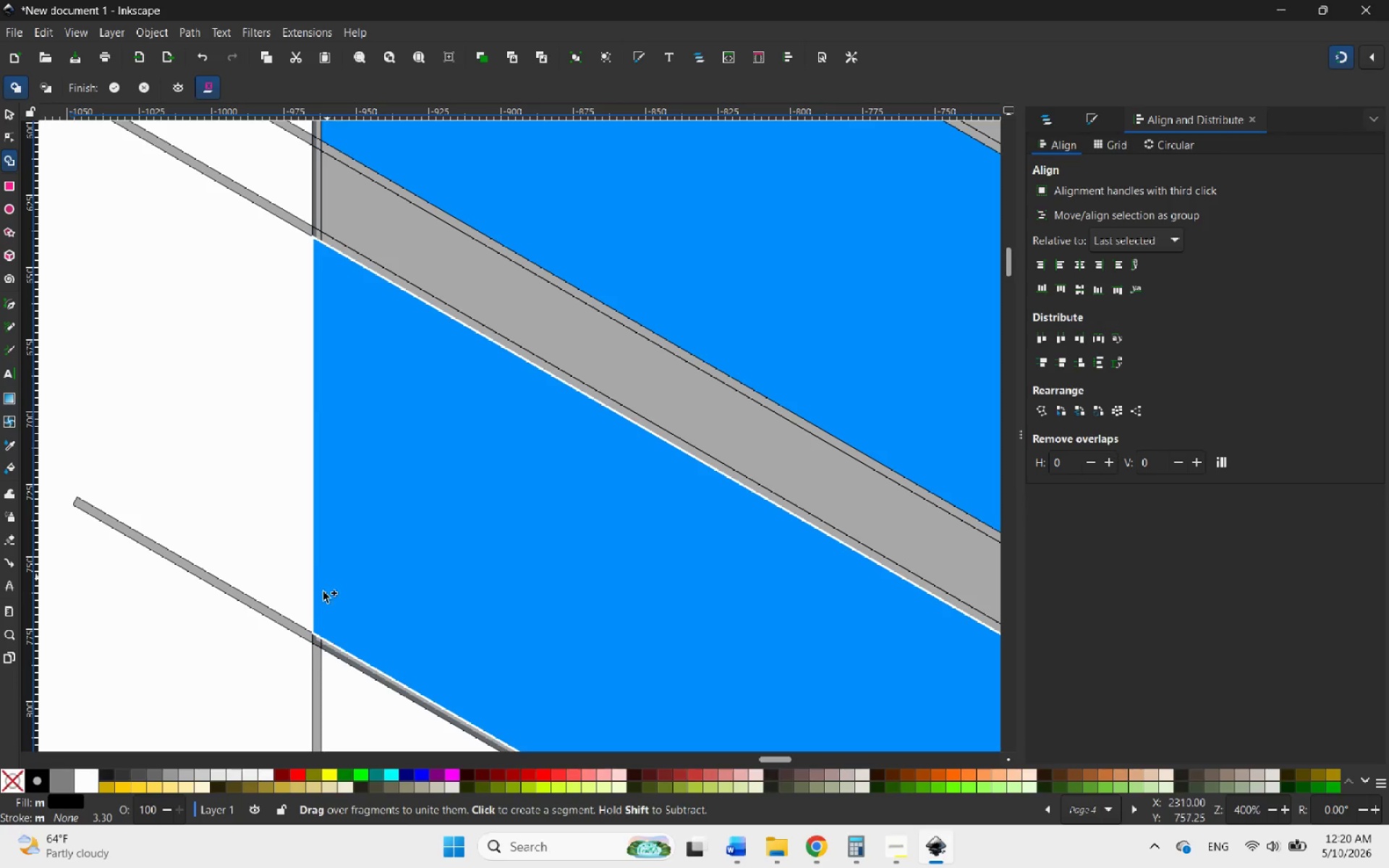 
scroll: coordinate [310, 655], scroll_direction: up, amount: 4.0
 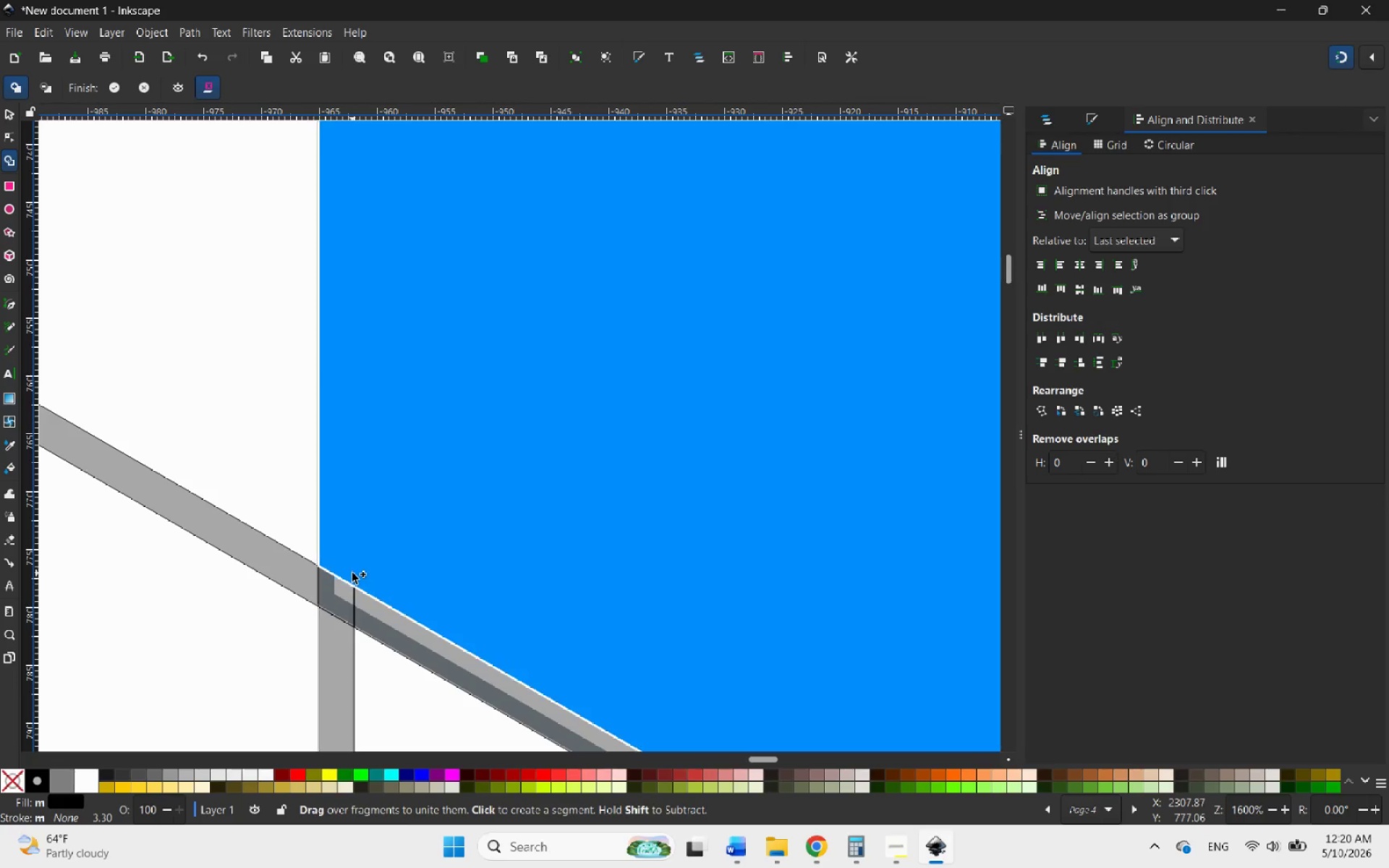 
left_click_drag(start_coordinate=[352, 572], to_coordinate=[369, 602])
 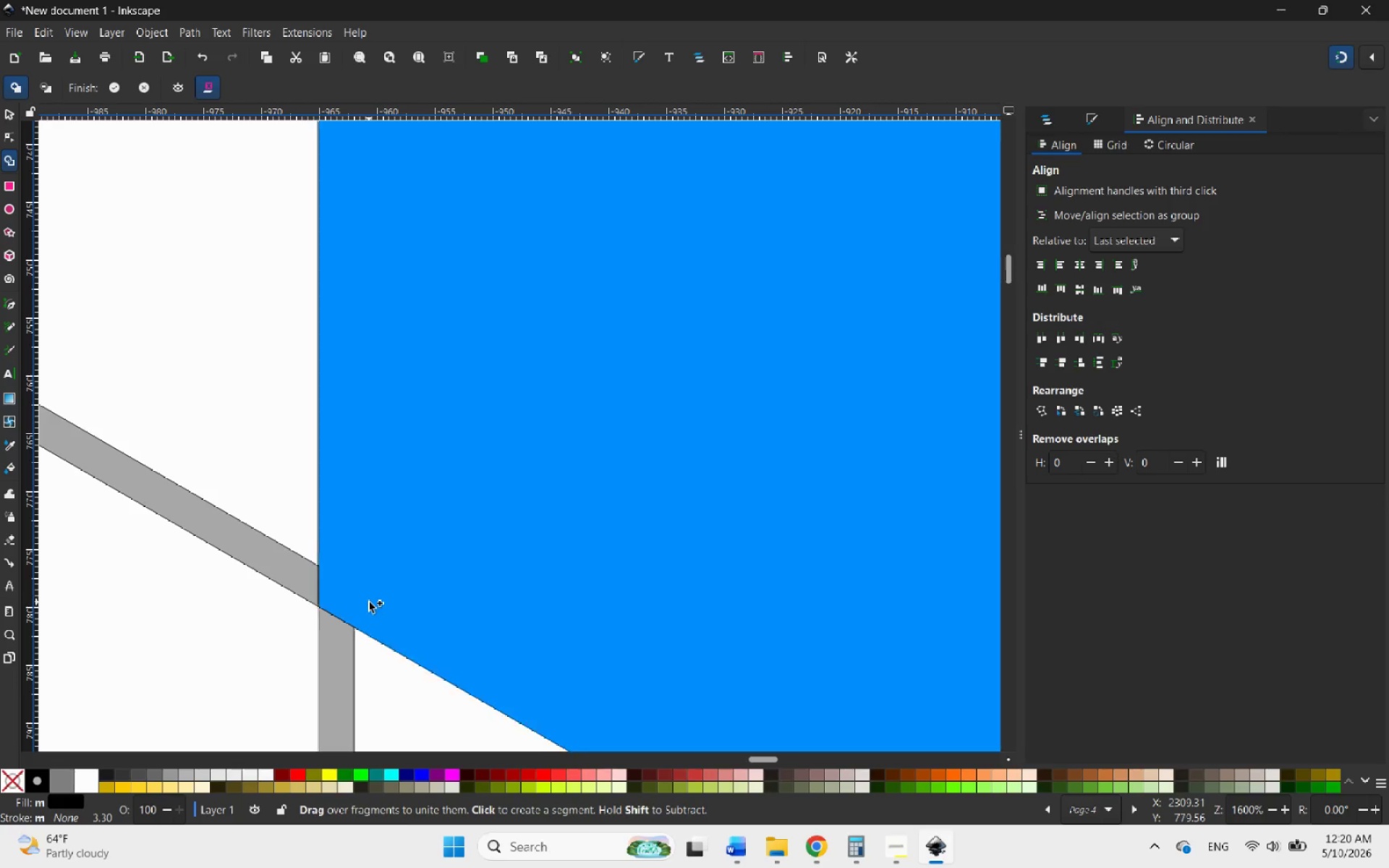 
hold_key(key=ControlLeft, duration=1.98)
scroll: coordinate [436, 644], scroll_direction: down, amount: 7.0
 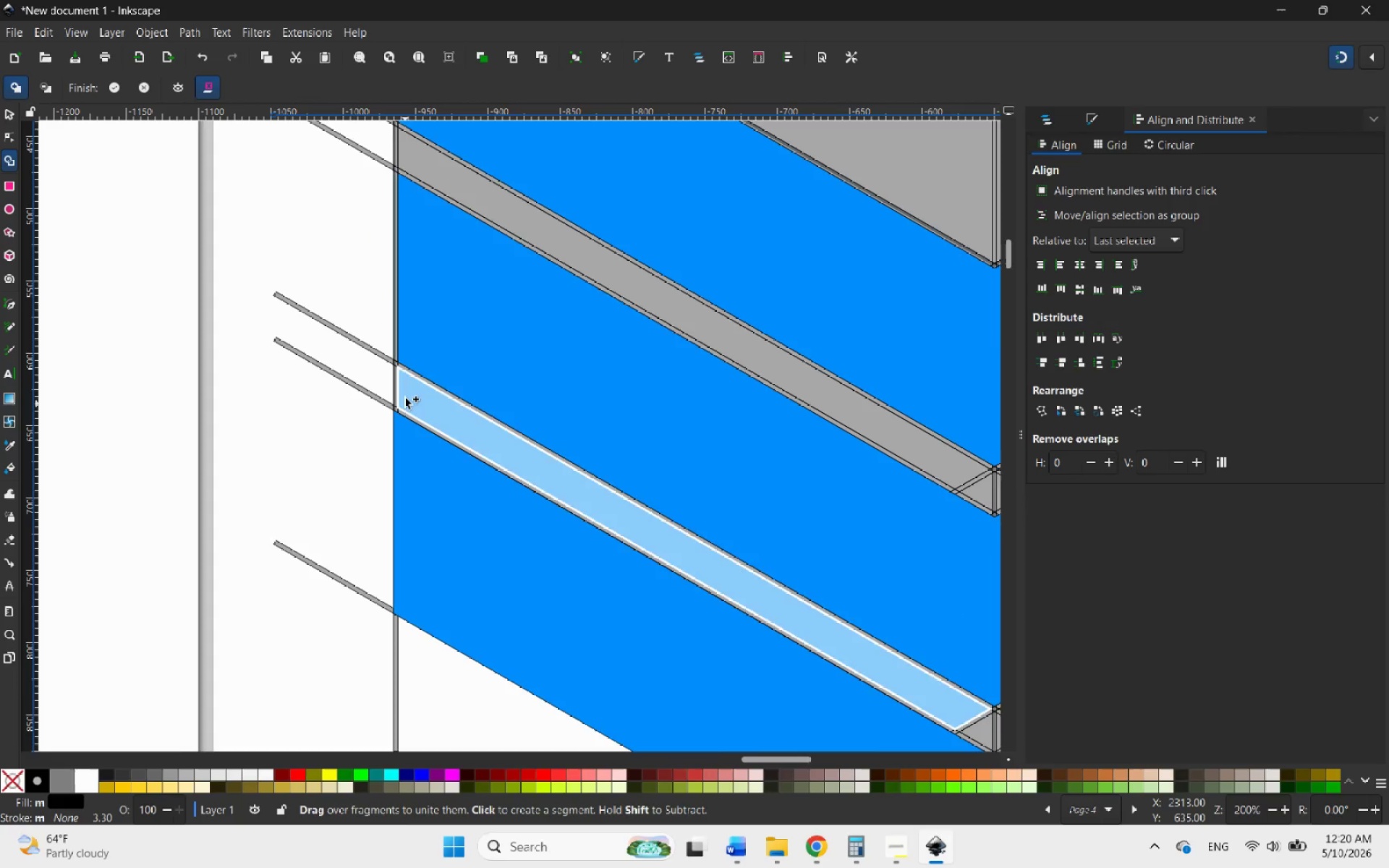 
scroll: coordinate [406, 349], scroll_direction: up, amount: 5.0
 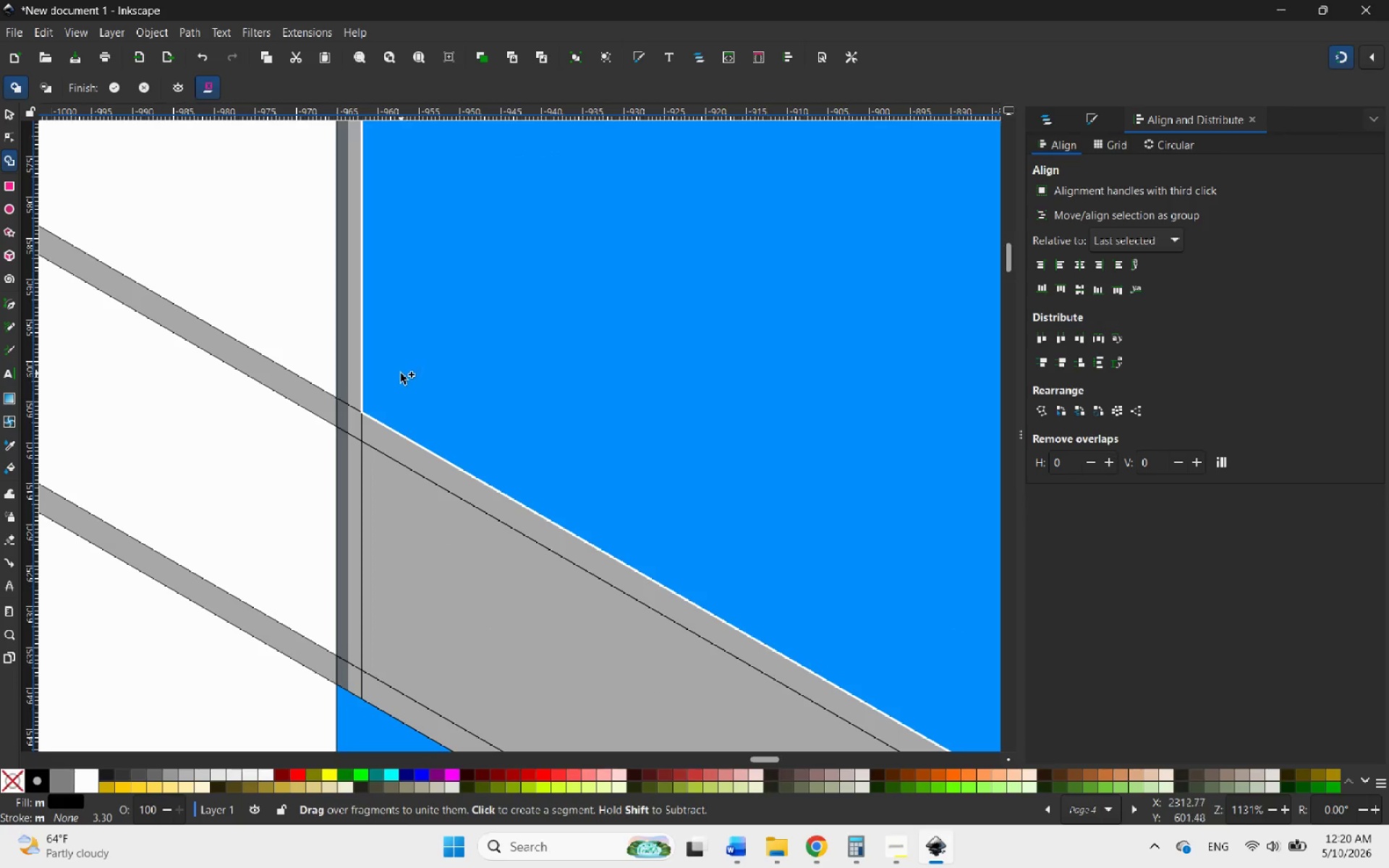 
left_click_drag(start_coordinate=[387, 383], to_coordinate=[375, 426])
 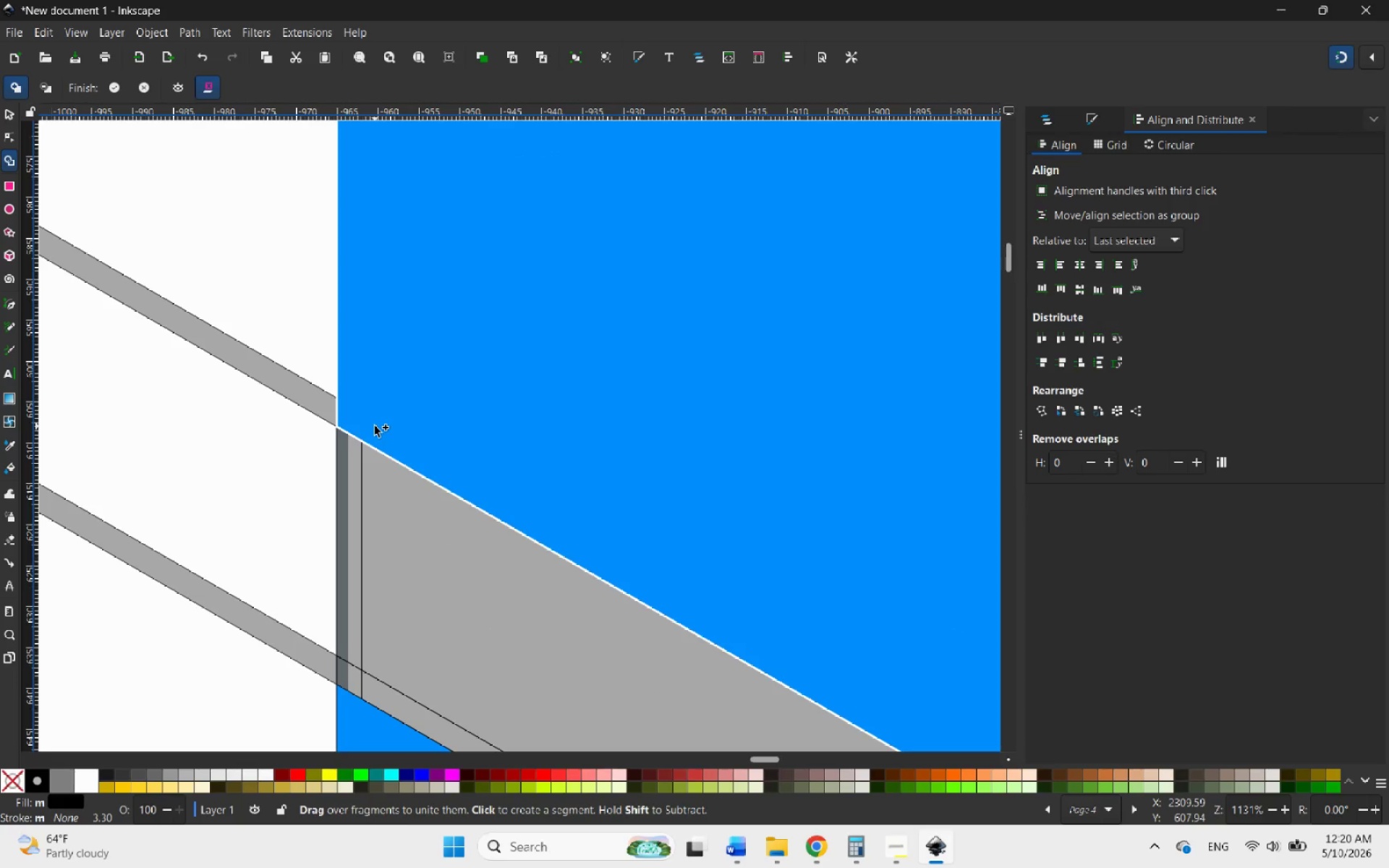 
hold_key(key=ControlLeft, duration=5.16)
scroll: coordinate [357, 561], scroll_direction: down, amount: 5.0
 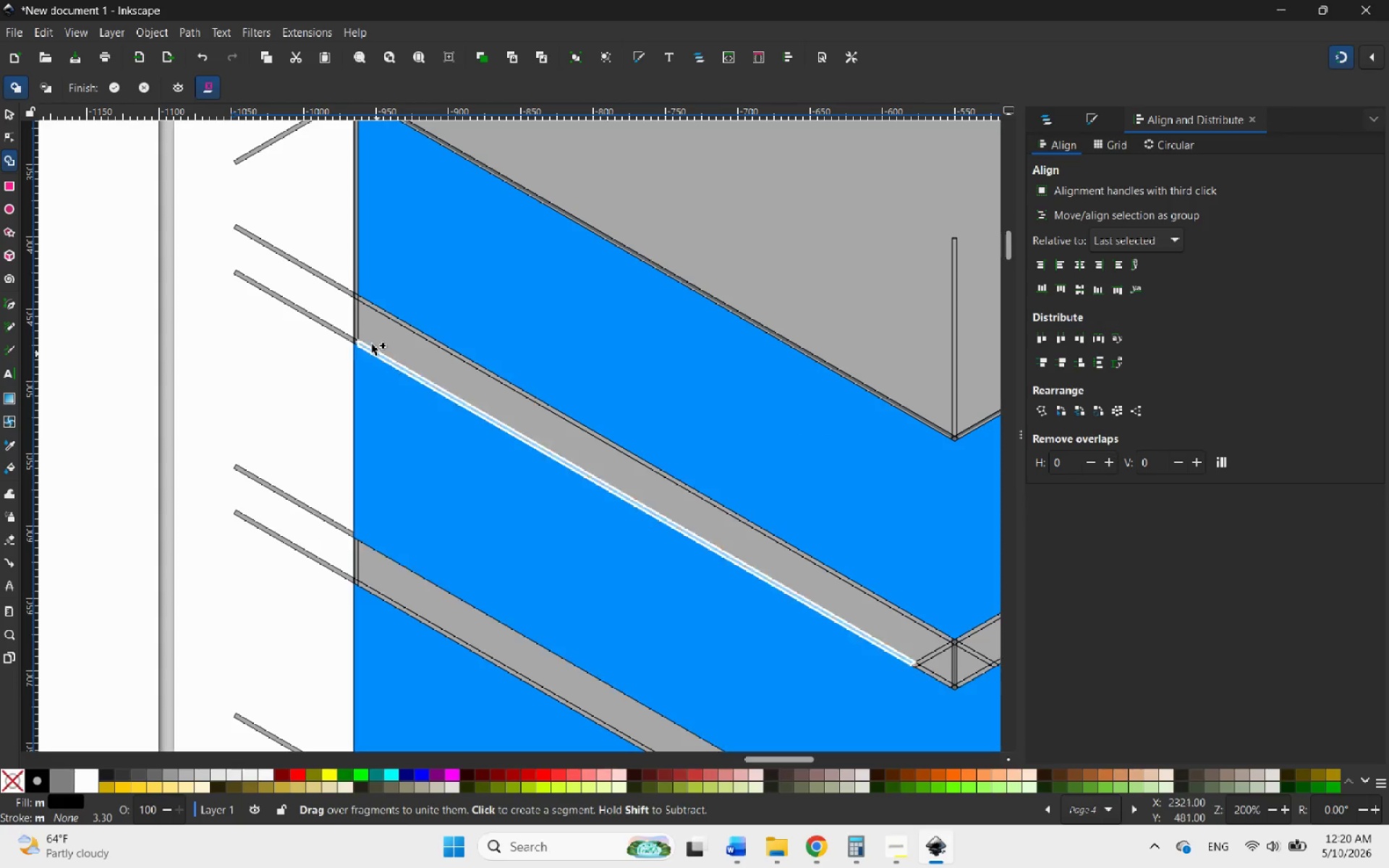 
scroll: coordinate [364, 281], scroll_direction: up, amount: 3.0
 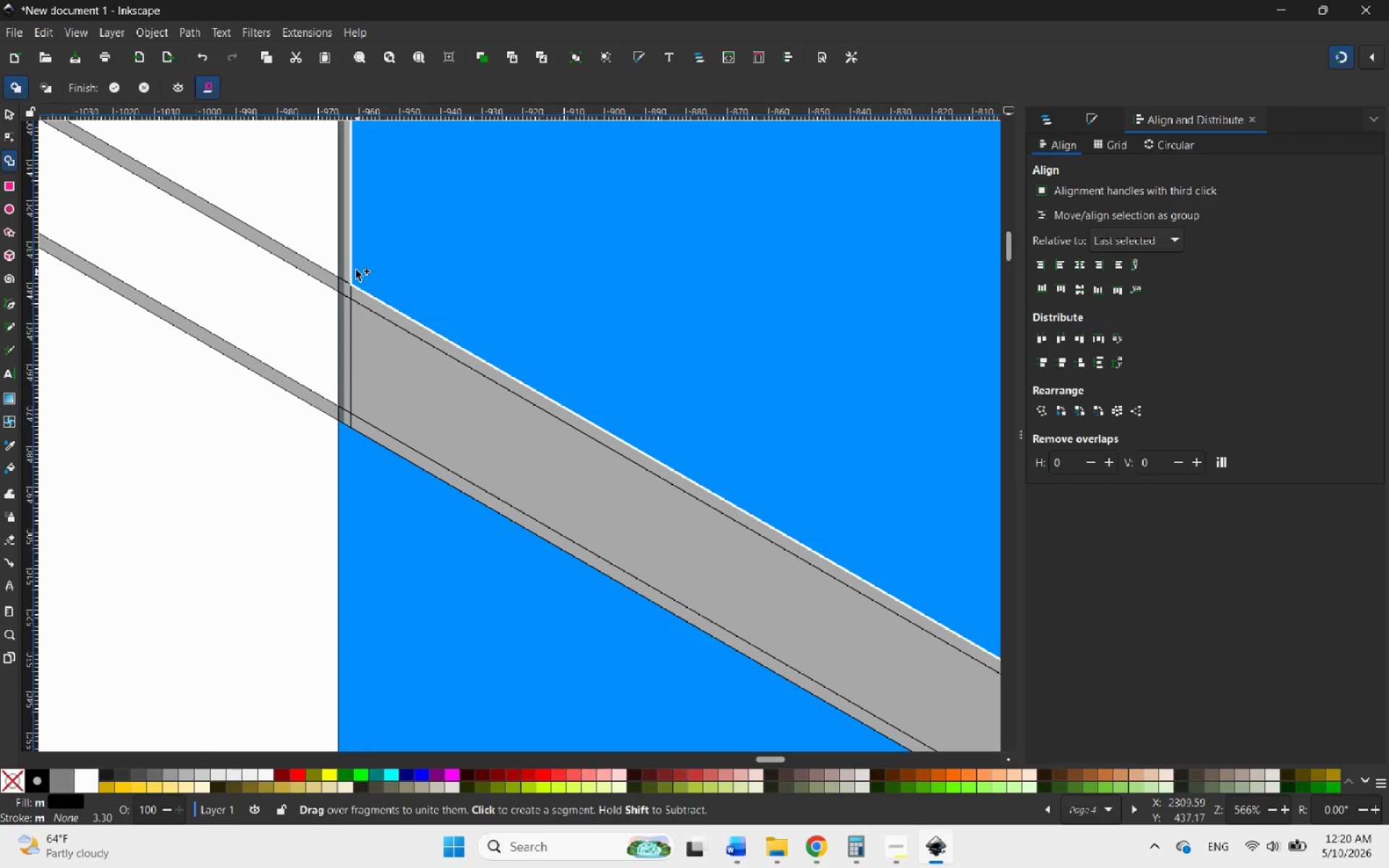 
scroll: coordinate [363, 406], scroll_direction: down, amount: 3.0
 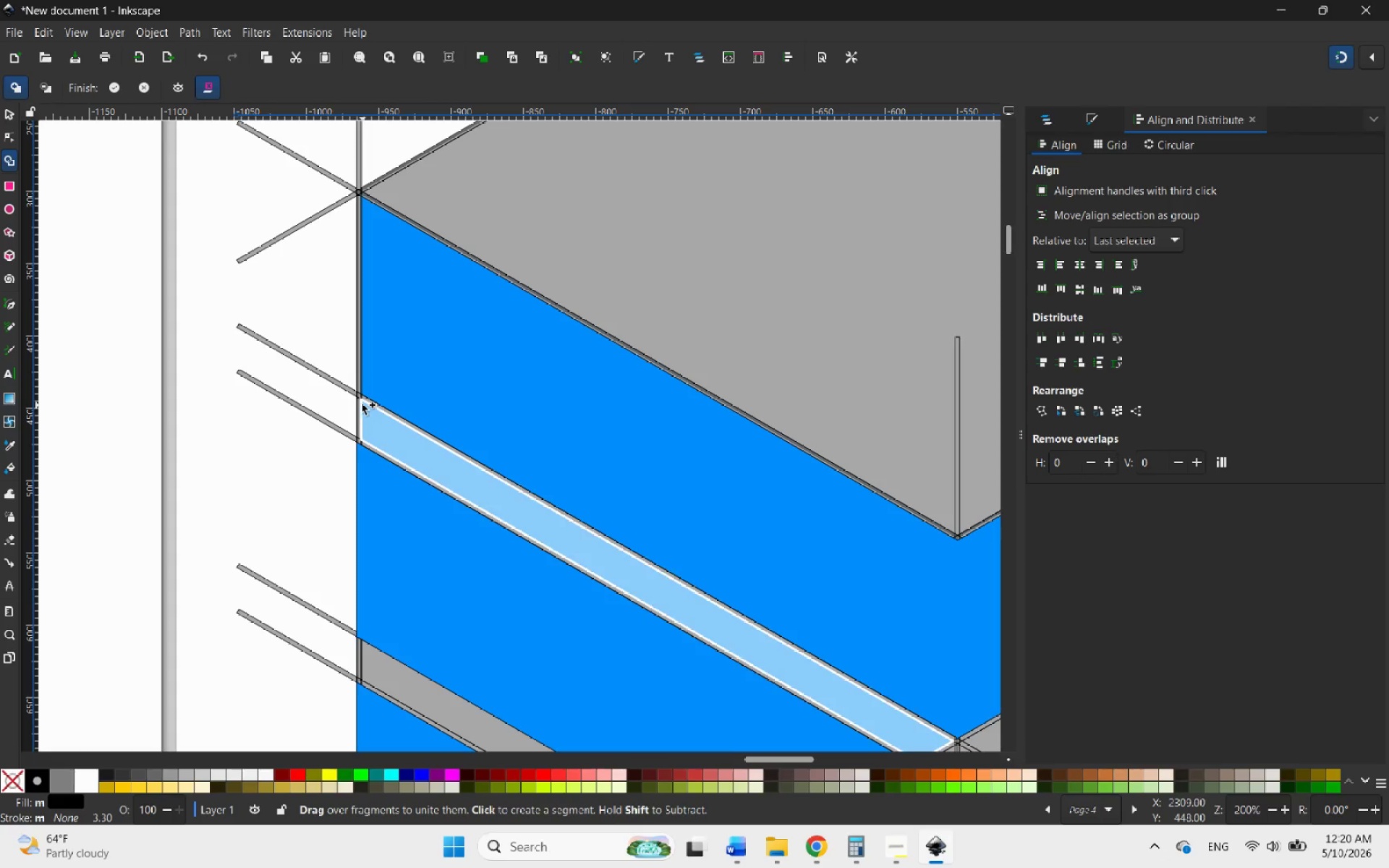 
scroll: coordinate [368, 404], scroll_direction: up, amount: 7.0
 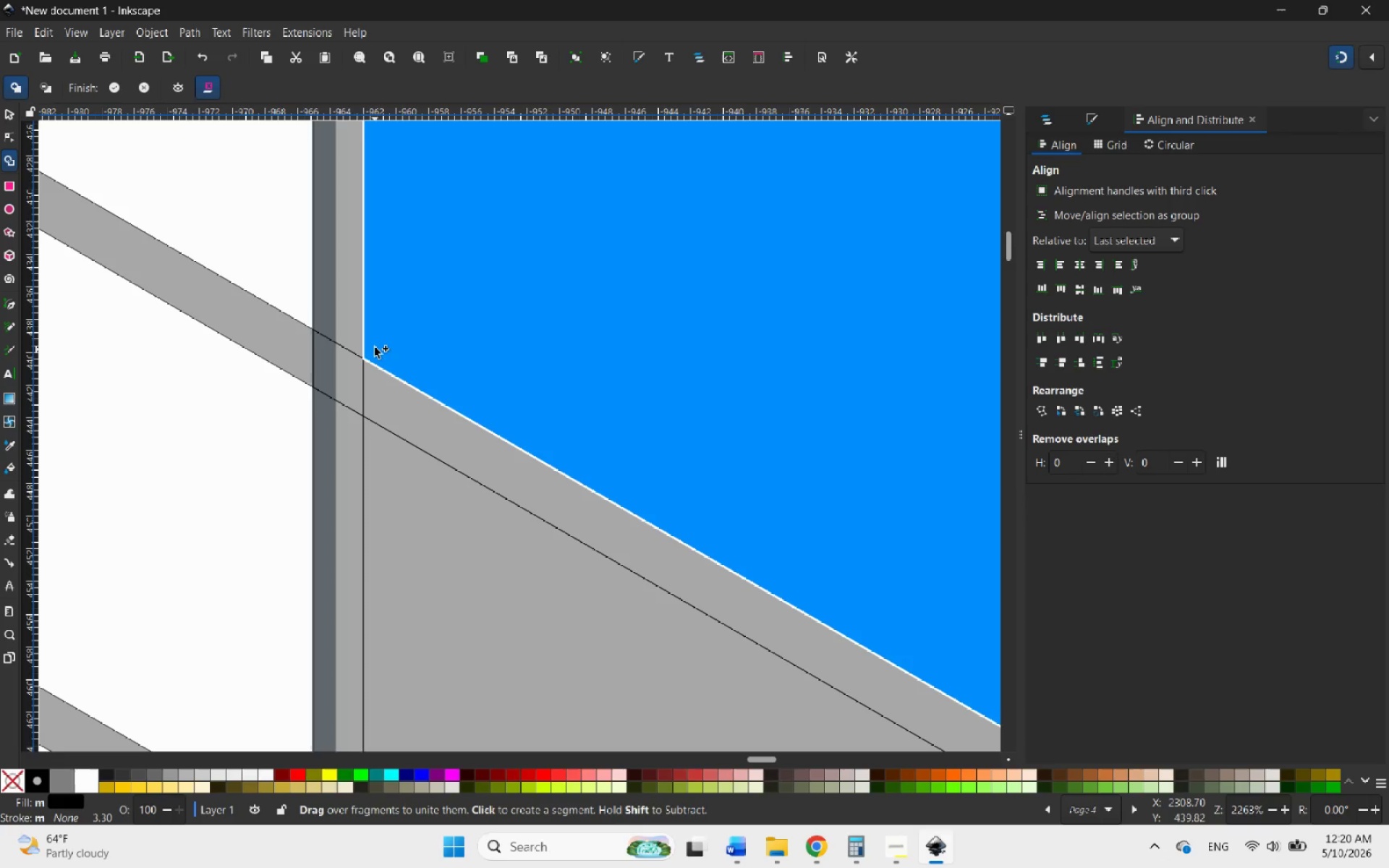 
left_click_drag(start_coordinate=[375, 343], to_coordinate=[385, 378])
 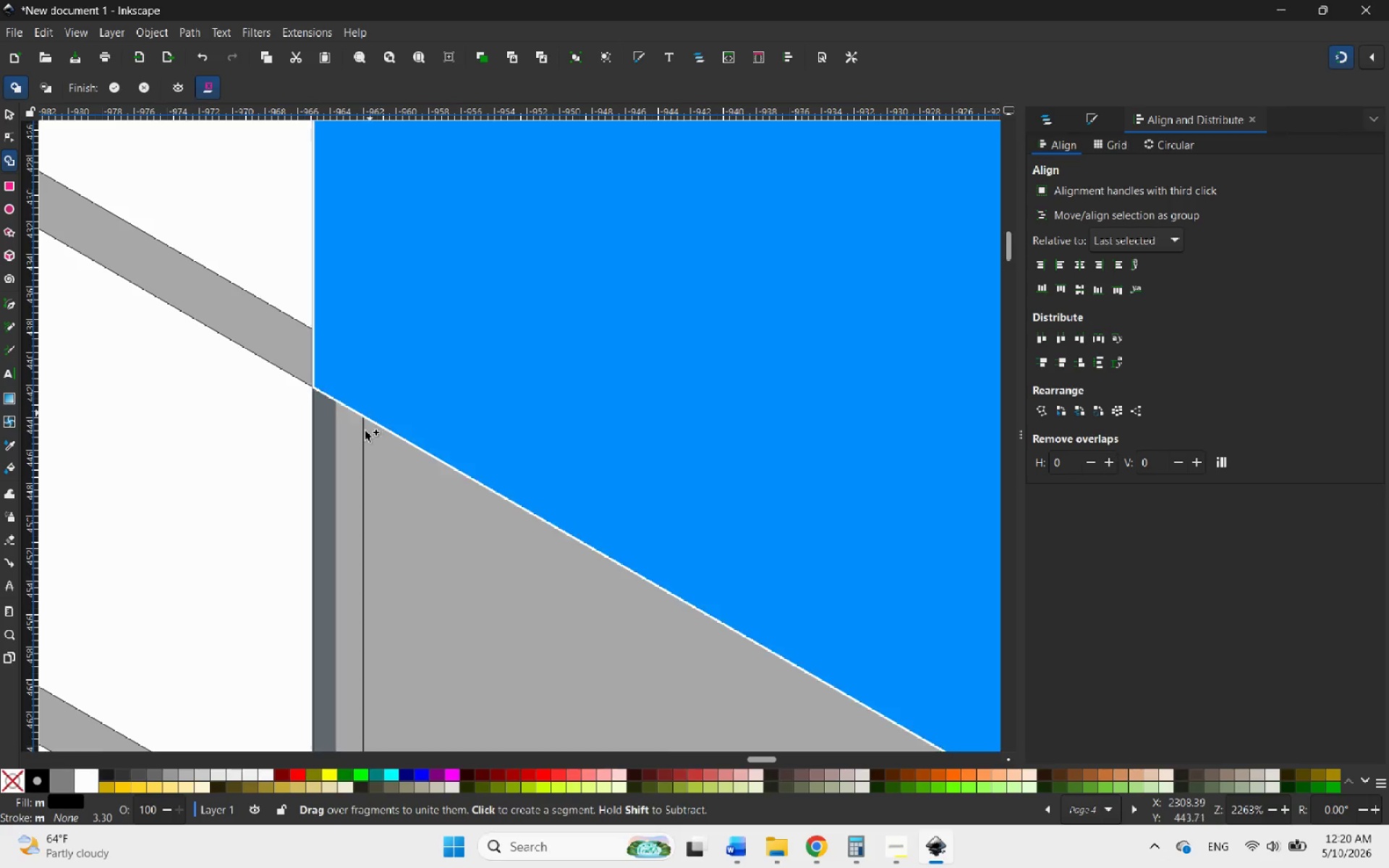 
hold_key(key=ControlLeft, duration=2.39)
scroll: coordinate [333, 515], scroll_direction: down, amount: 7.0
 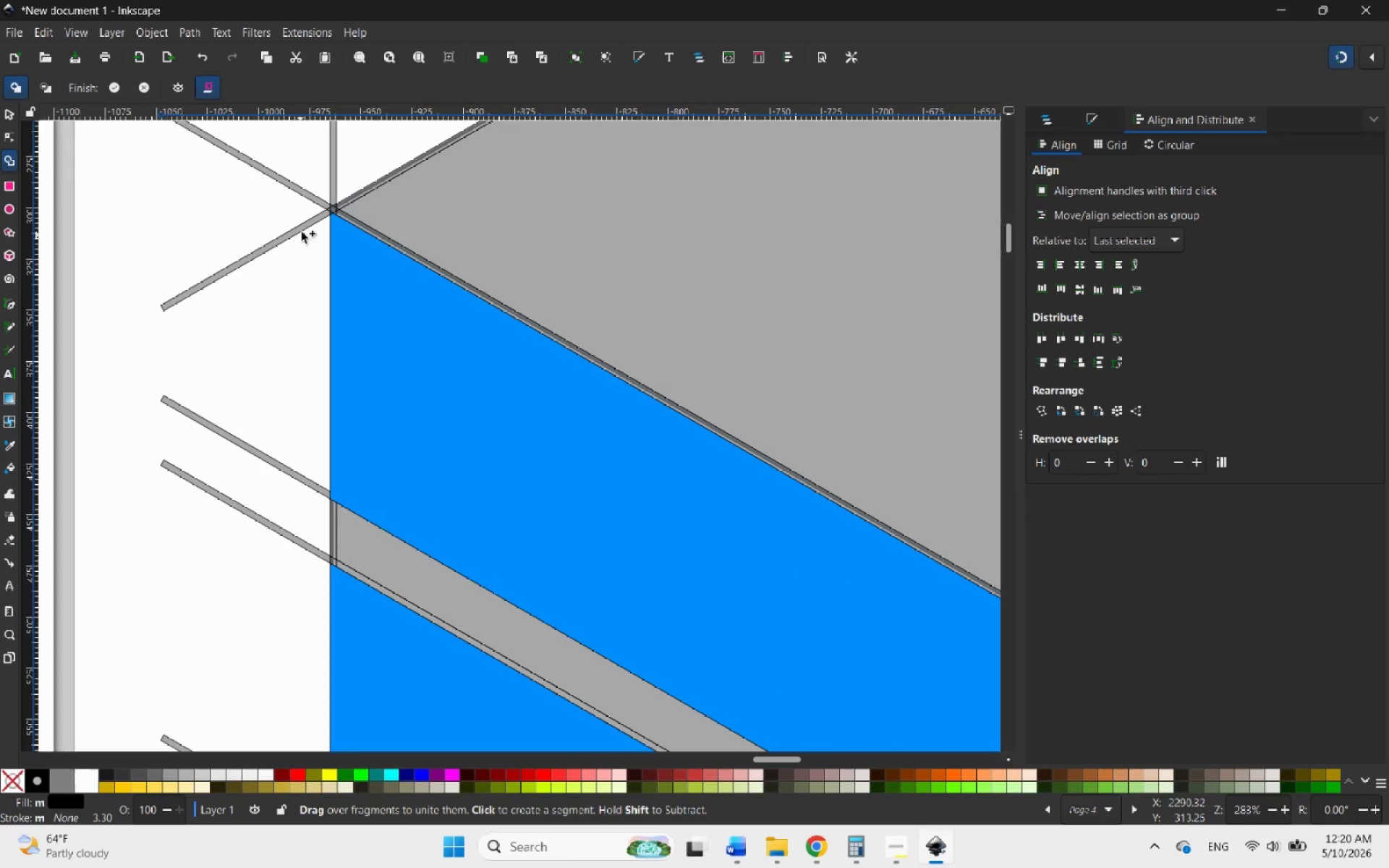 
scroll: coordinate [323, 202], scroll_direction: up, amount: 5.0
 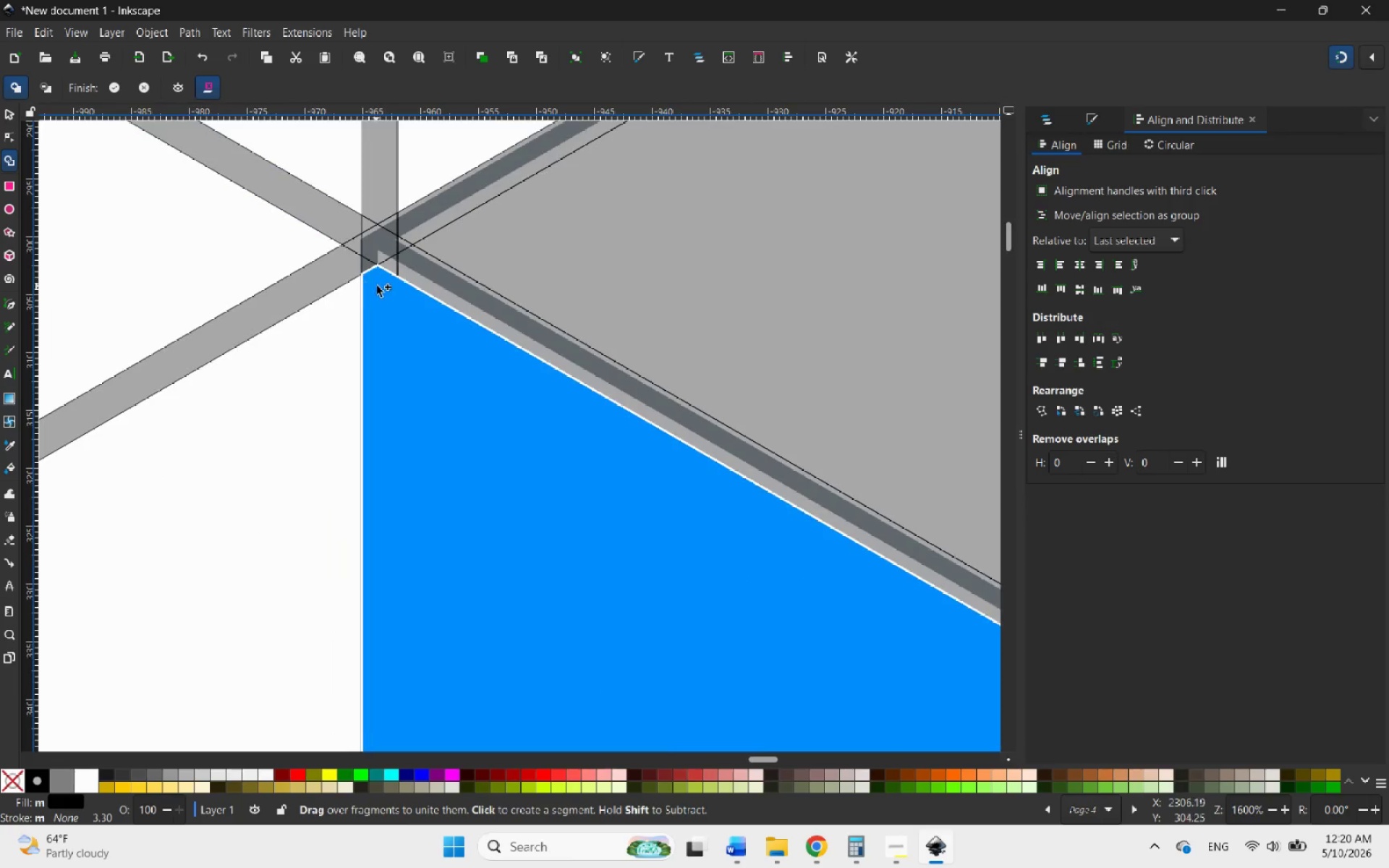 
left_click_drag(start_coordinate=[378, 286], to_coordinate=[366, 271])
 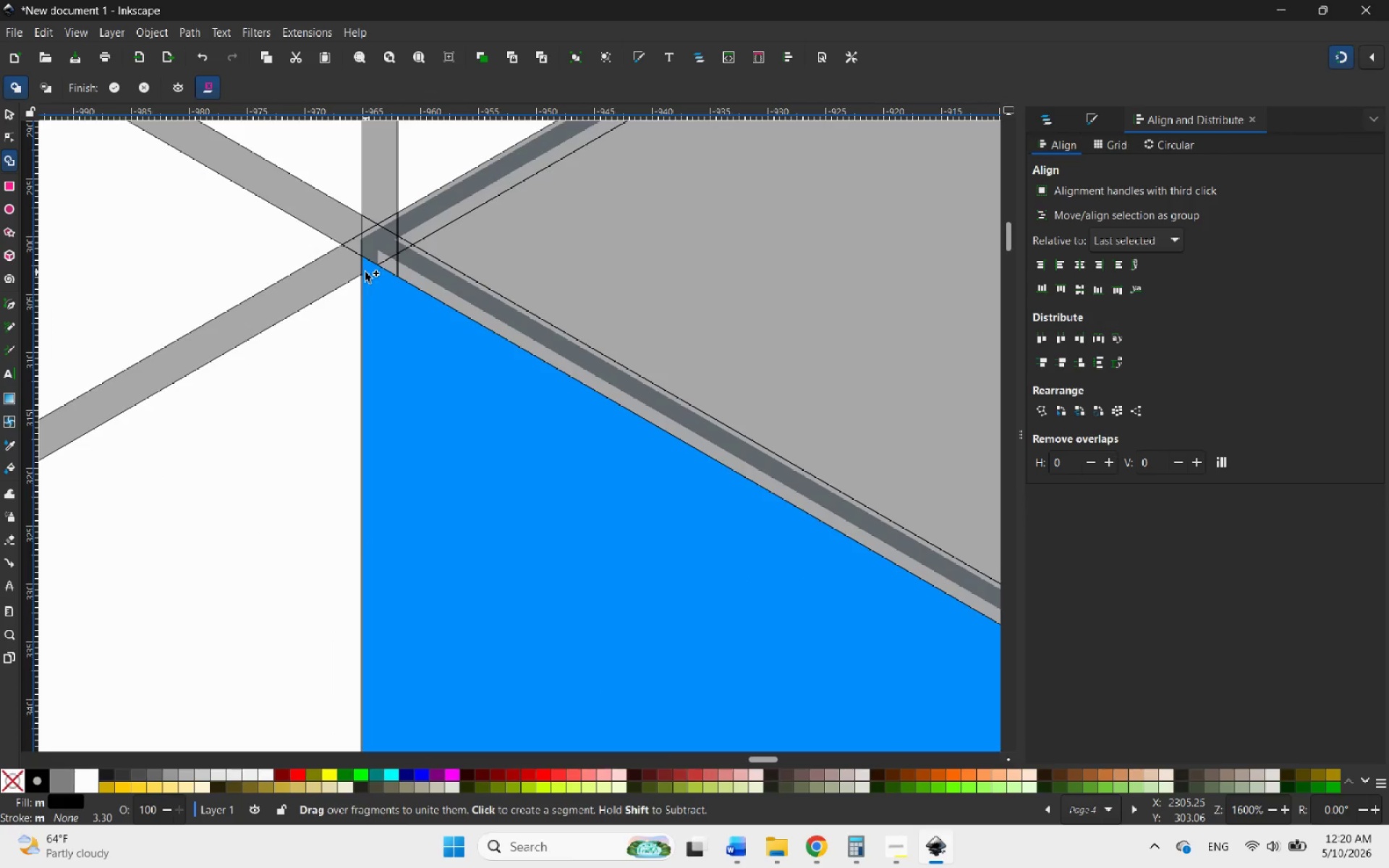 
hold_key(key=ControlLeft, duration=3.34)
scroll: coordinate [193, 278], scroll_direction: down, amount: 8.0
 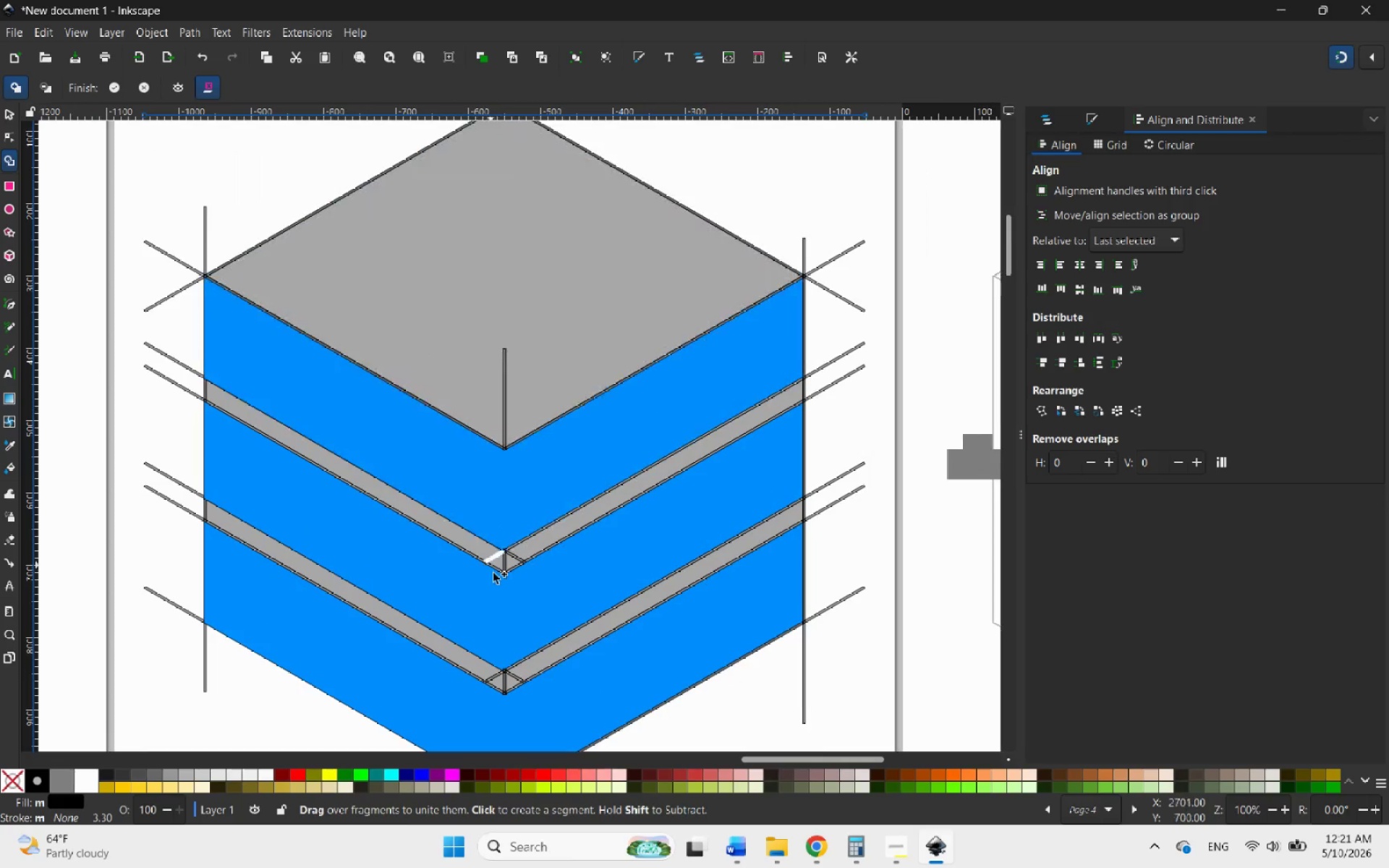 
scroll: coordinate [545, 357], scroll_direction: up, amount: 8.0
 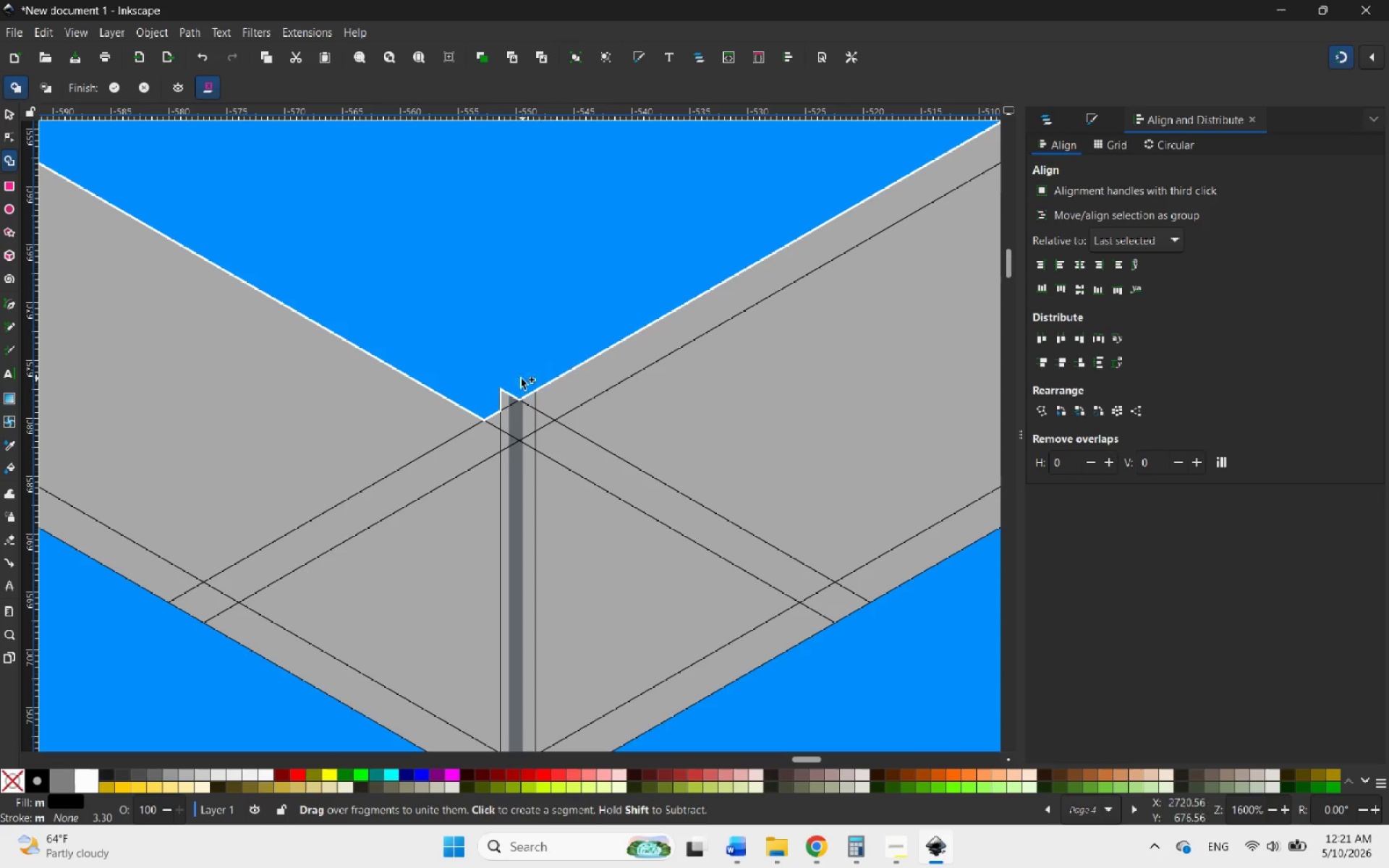 
left_click_drag(start_coordinate=[483, 386], to_coordinate=[501, 401])
 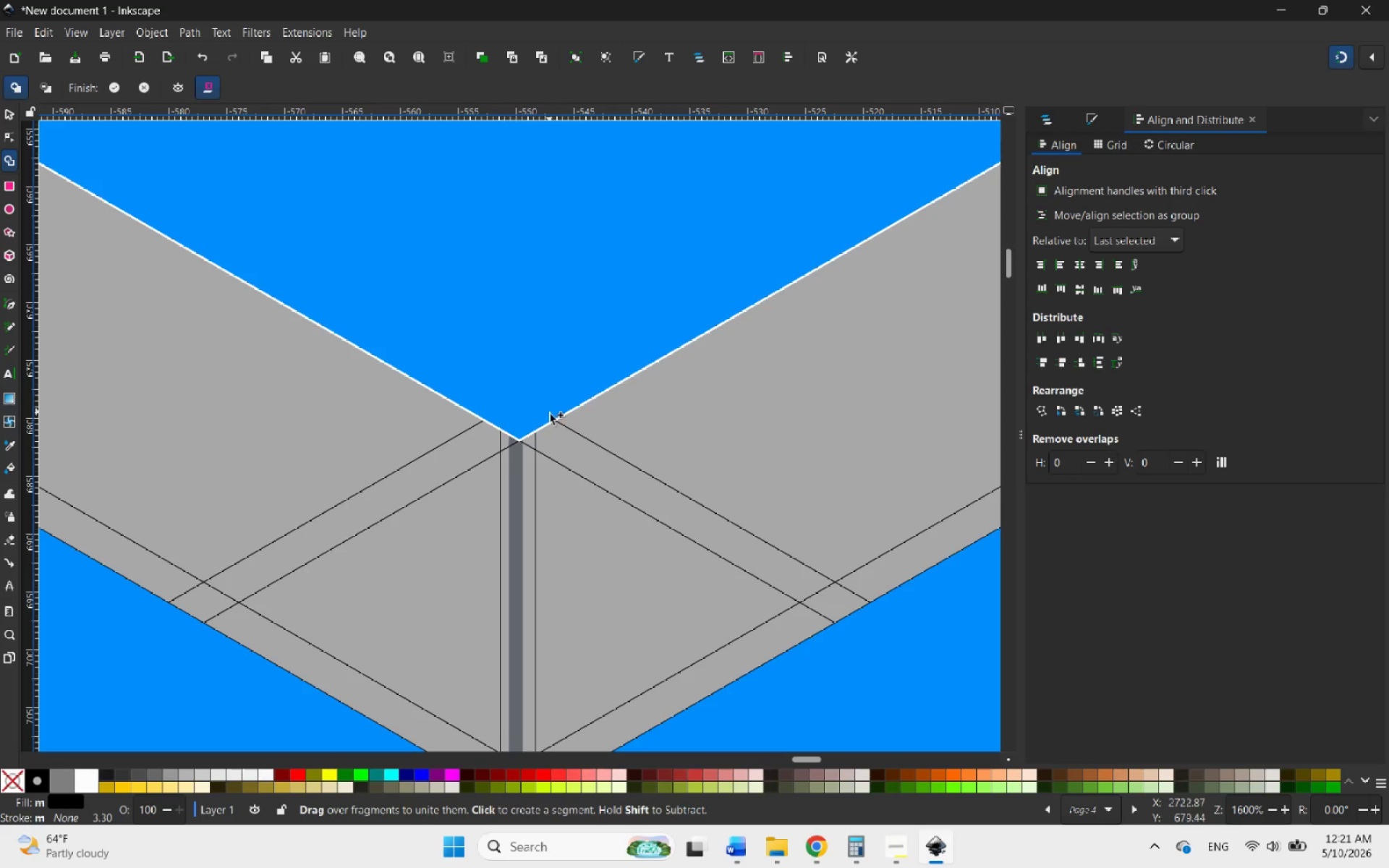 
hold_key(key=ControlLeft, duration=2.48)
scroll: coordinate [493, 469], scroll_direction: down, amount: 8.0
 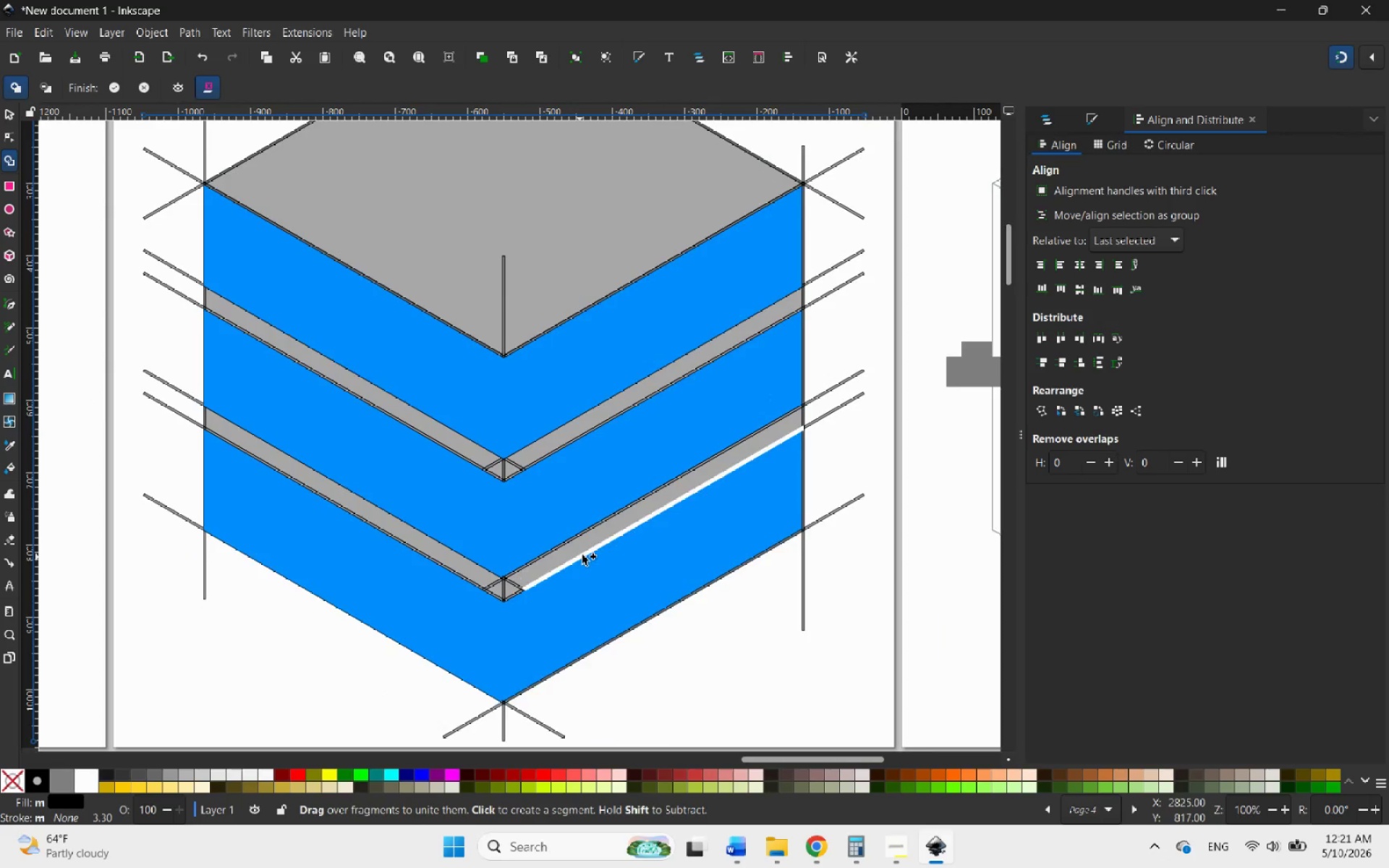 
hold_key(key=ControlLeft, duration=2.06)
scroll: coordinate [384, 608], scroll_direction: up, amount: 5.0
 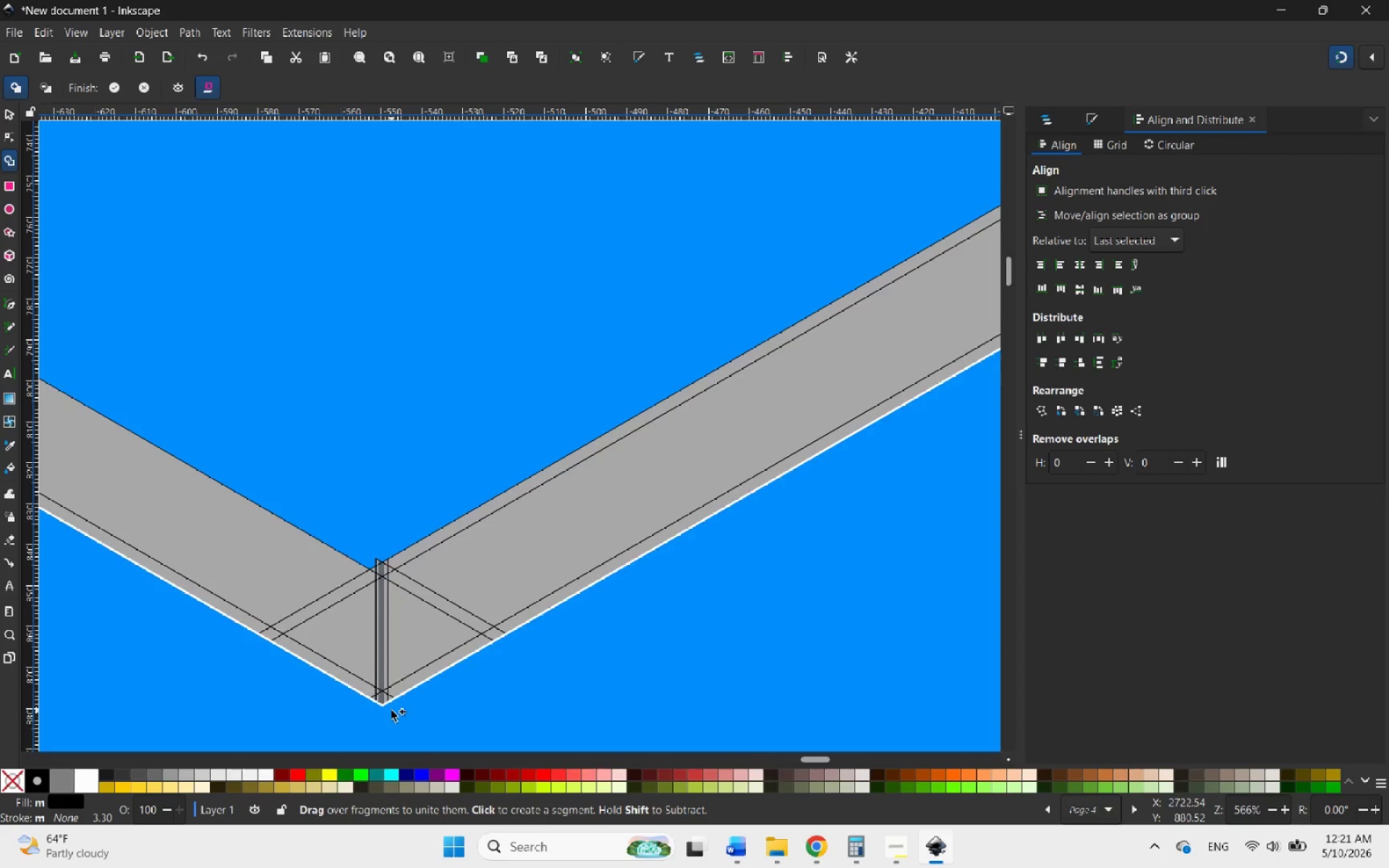 
hold_key(key=ControlLeft, duration=0.42)
scroll: coordinate [381, 579], scroll_direction: up, amount: 3.0
 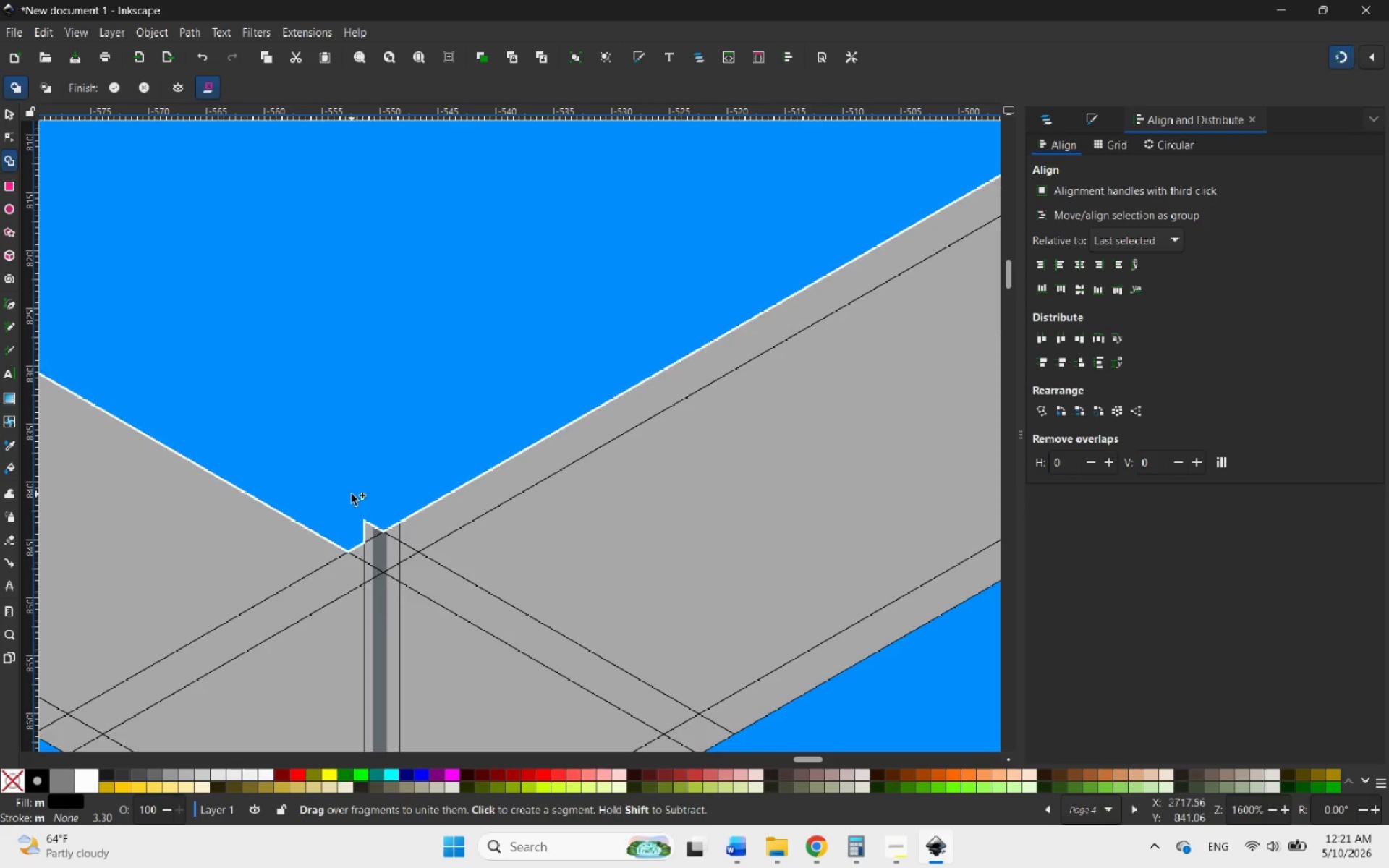 
left_click_drag(start_coordinate=[352, 494], to_coordinate=[383, 535])
 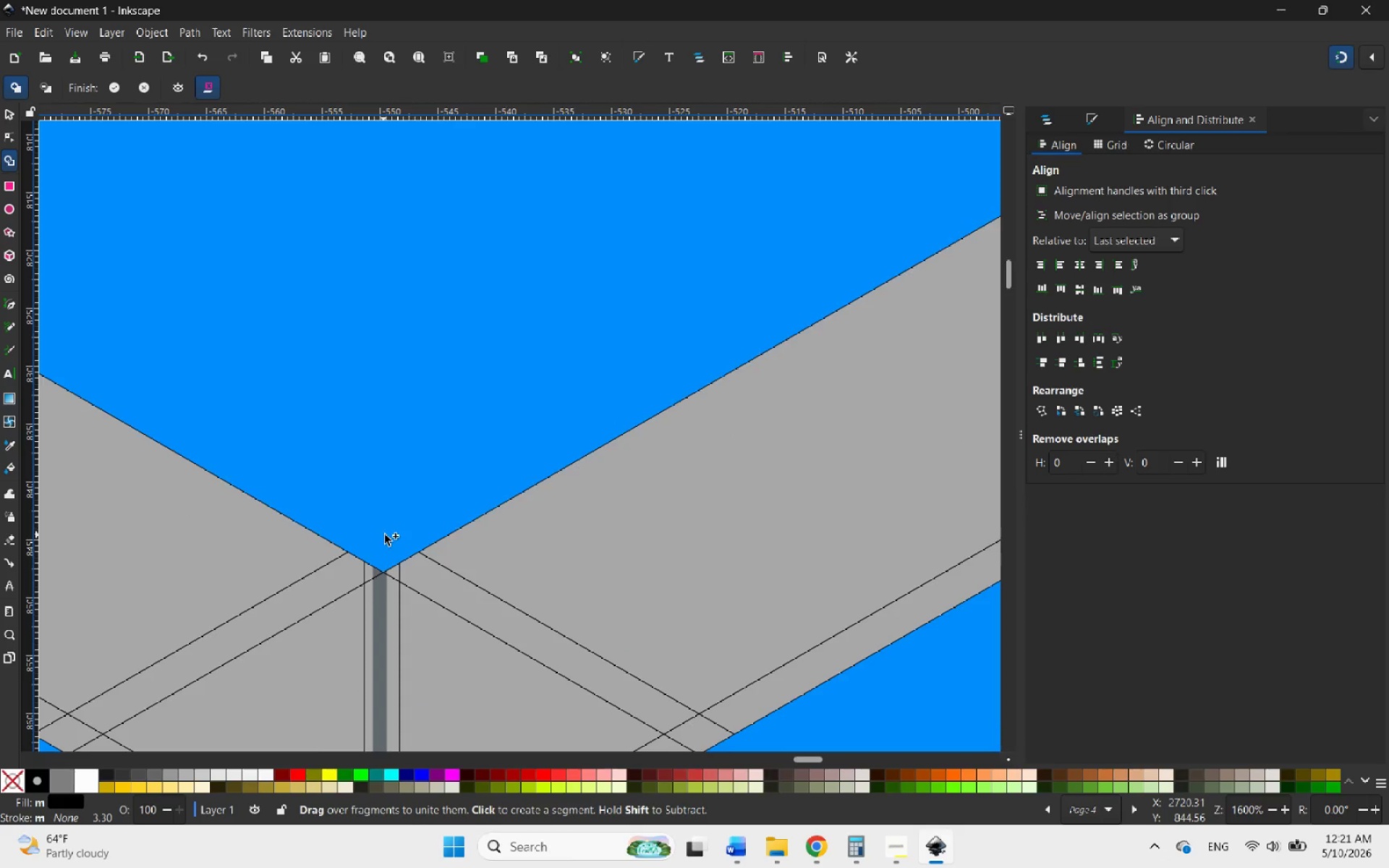 
hold_key(key=ControlLeft, duration=2.08)
scroll: coordinate [402, 543], scroll_direction: down, amount: 6.0
 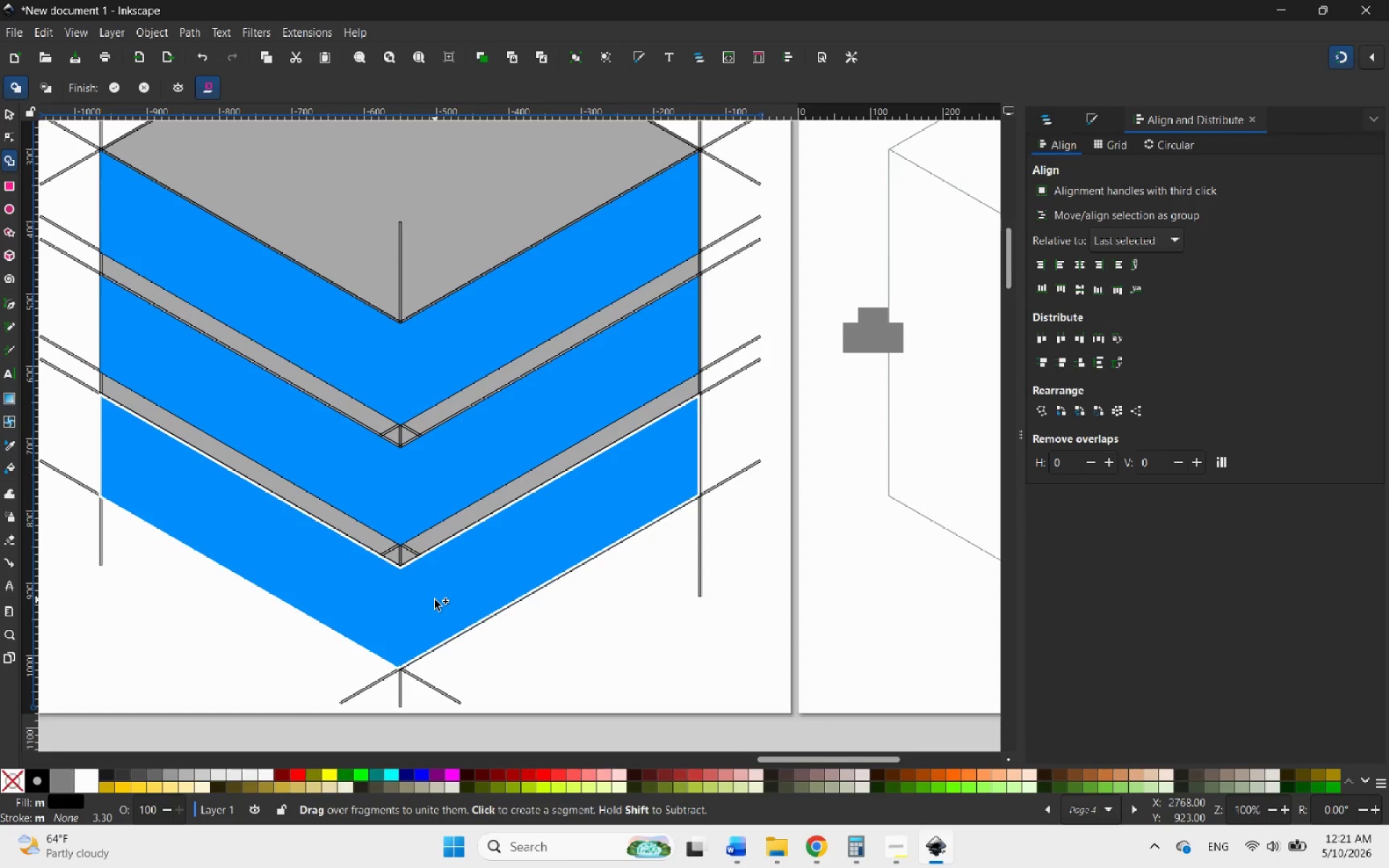 
hold_key(key=ControlLeft, duration=4.0)
scroll: coordinate [422, 584], scroll_direction: up, amount: 5.0
 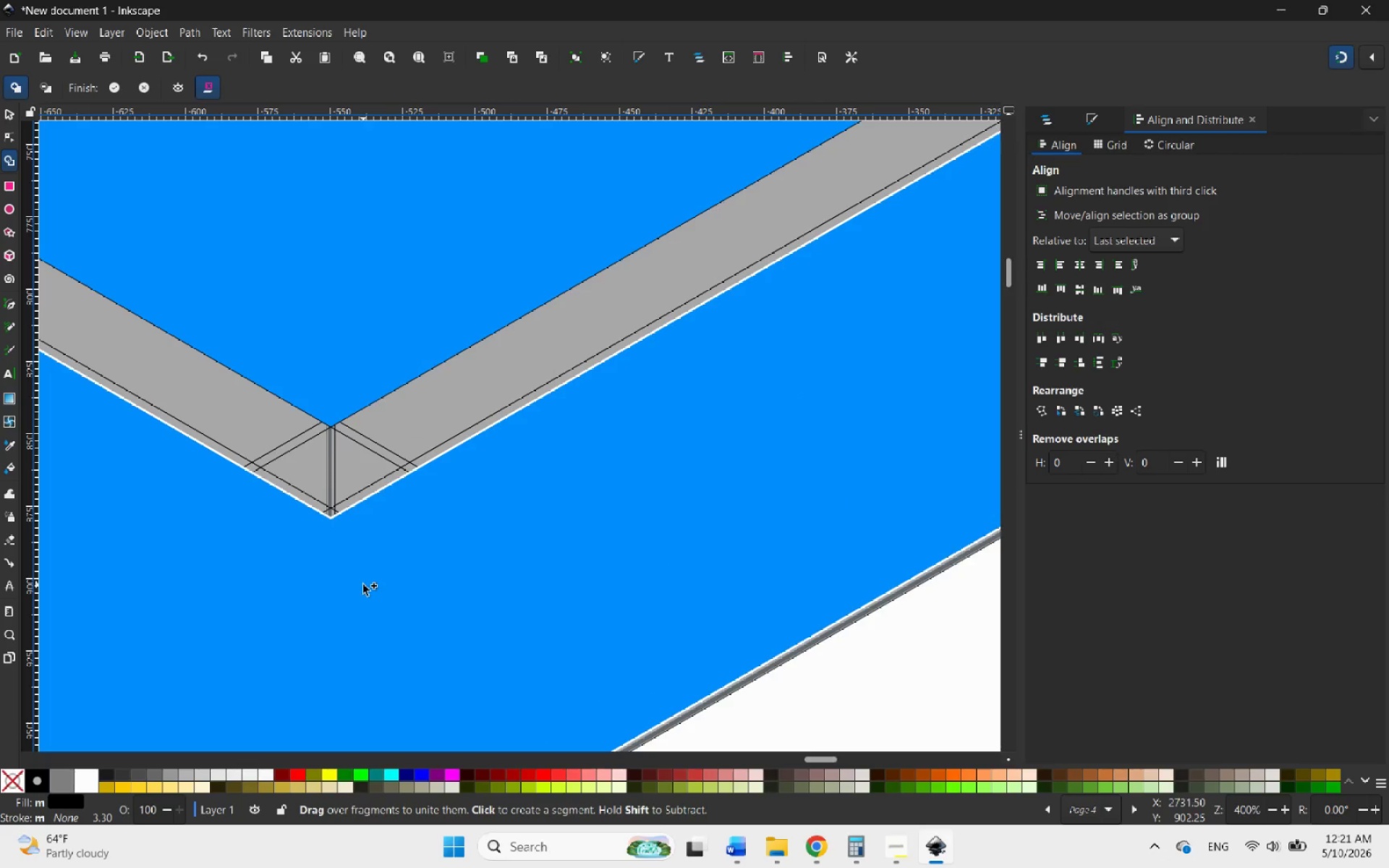 
scroll: coordinate [363, 584], scroll_direction: down, amount: 3.0
 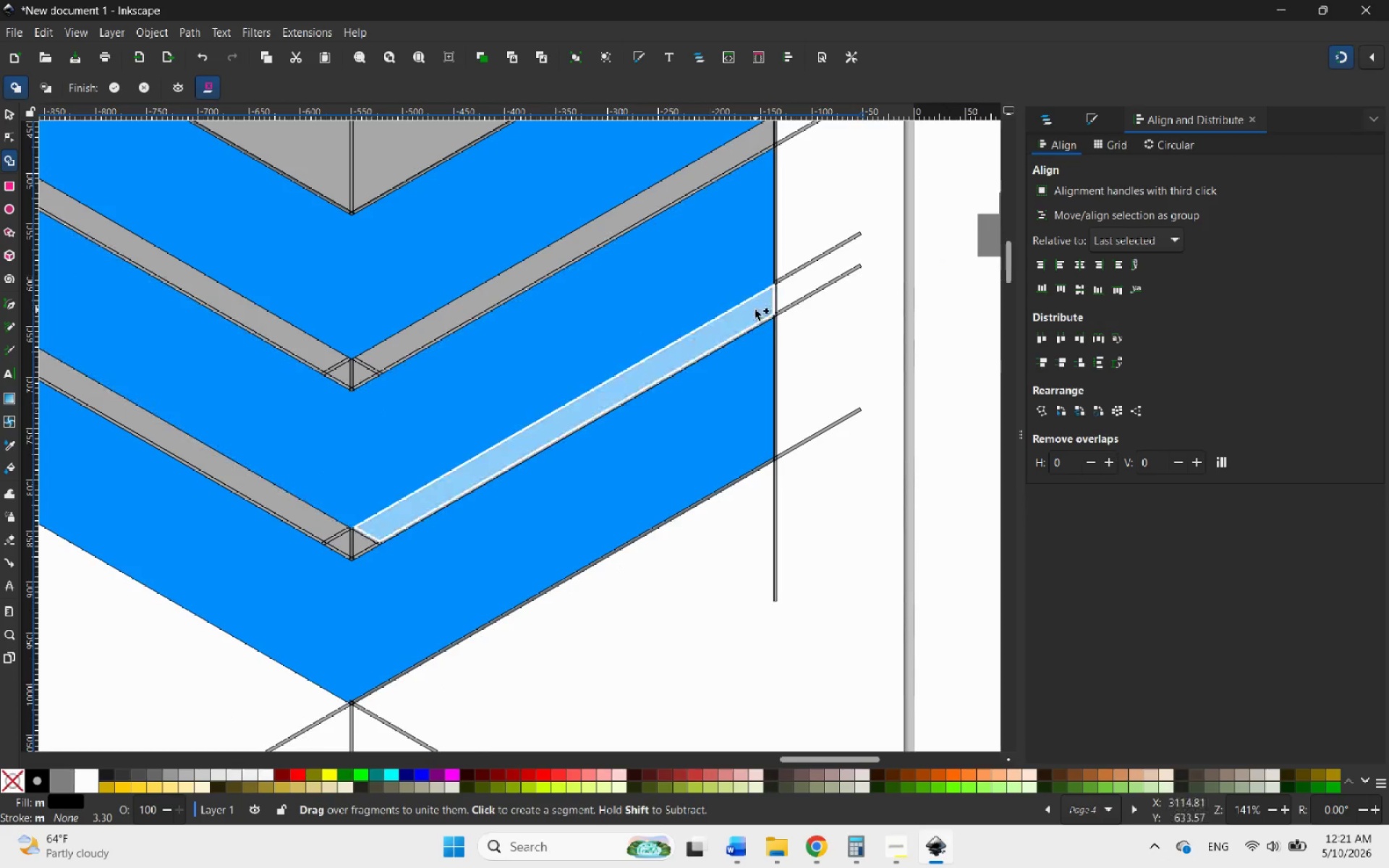 
scroll: coordinate [757, 323], scroll_direction: up, amount: 5.0
 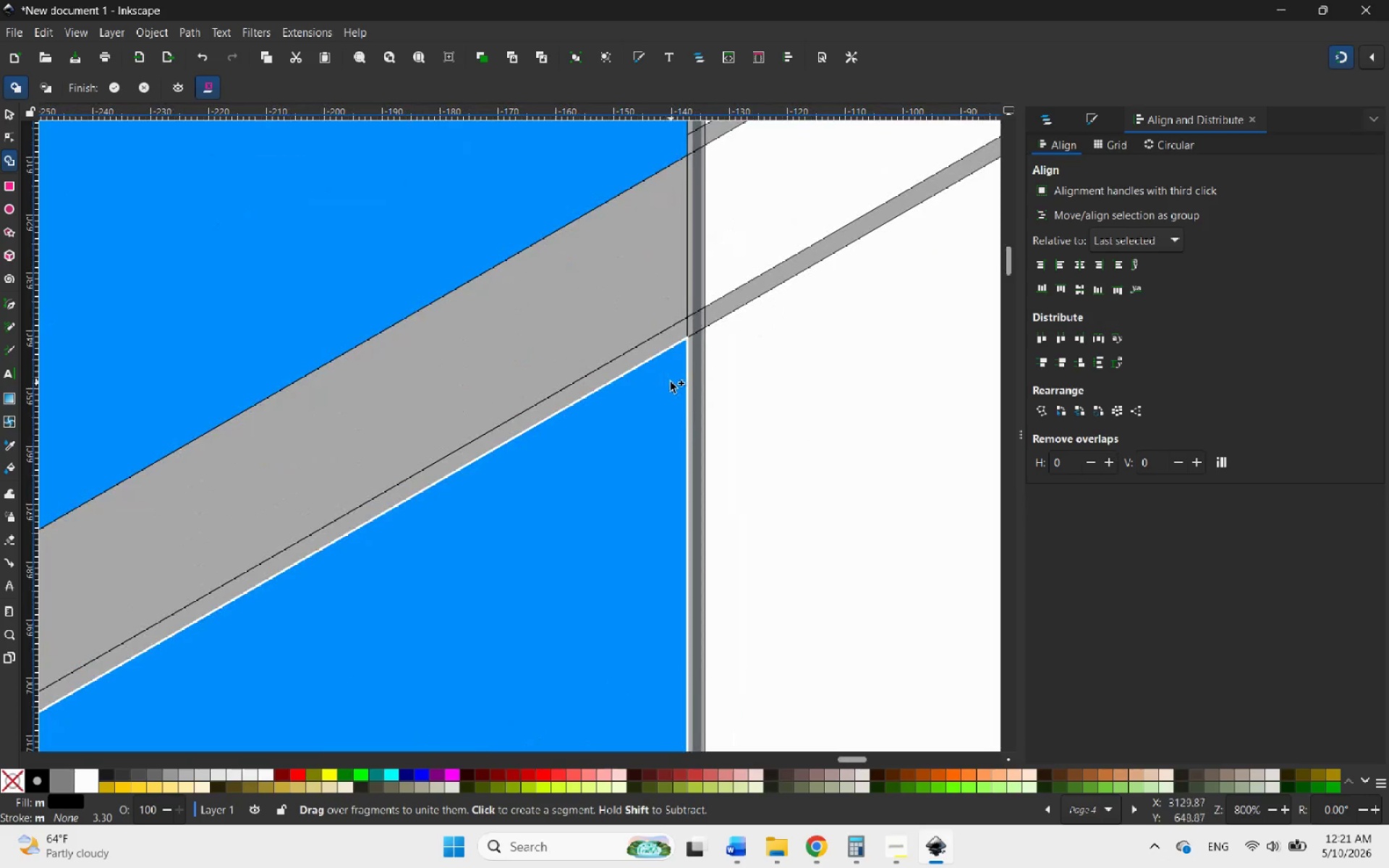 
left_click_drag(start_coordinate=[676, 382], to_coordinate=[689, 380])
 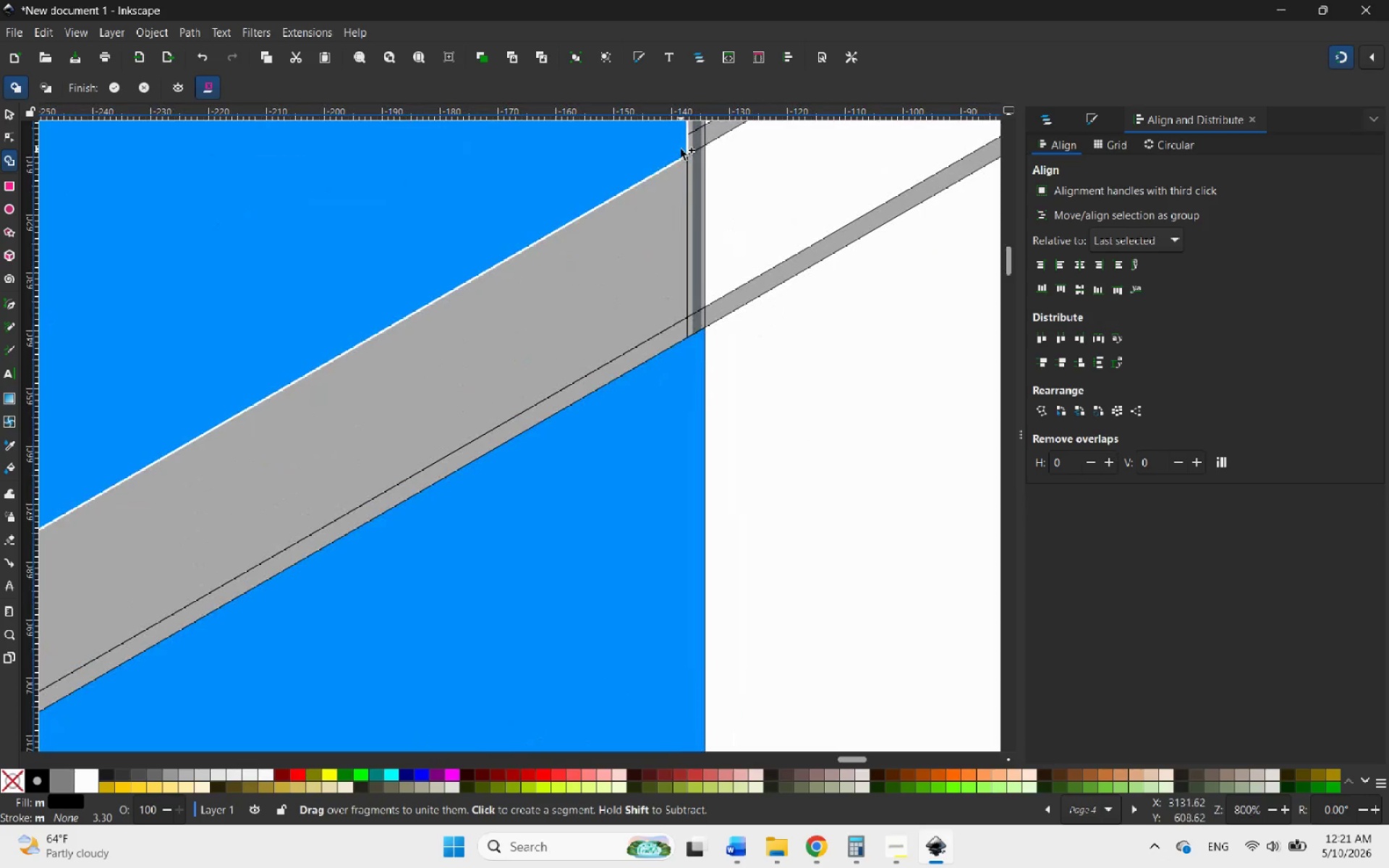 
left_click_drag(start_coordinate=[681, 149], to_coordinate=[688, 132])
 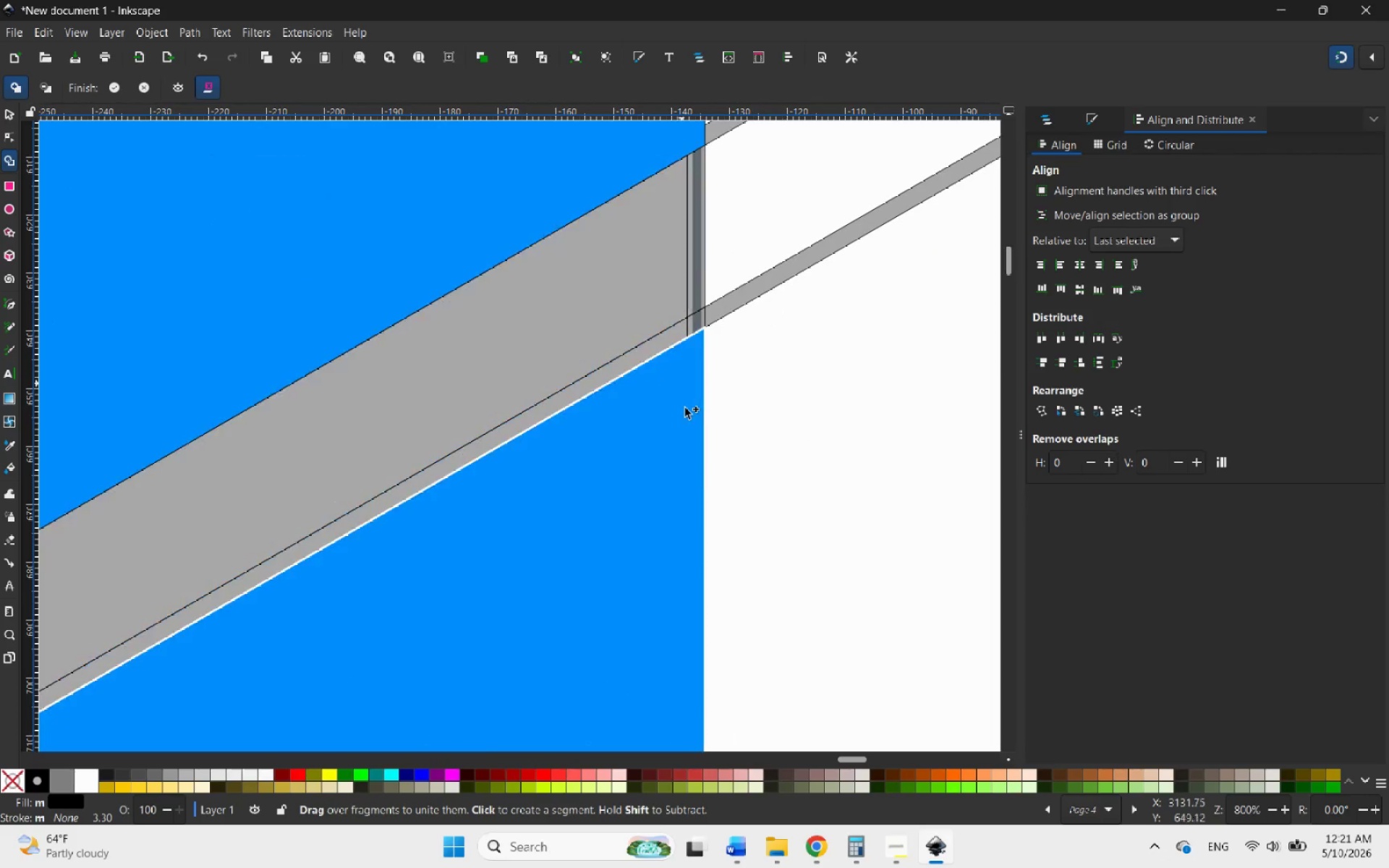 
hold_key(key=ControlLeft, duration=2.23)
scroll: coordinate [694, 487], scroll_direction: down, amount: 4.0
 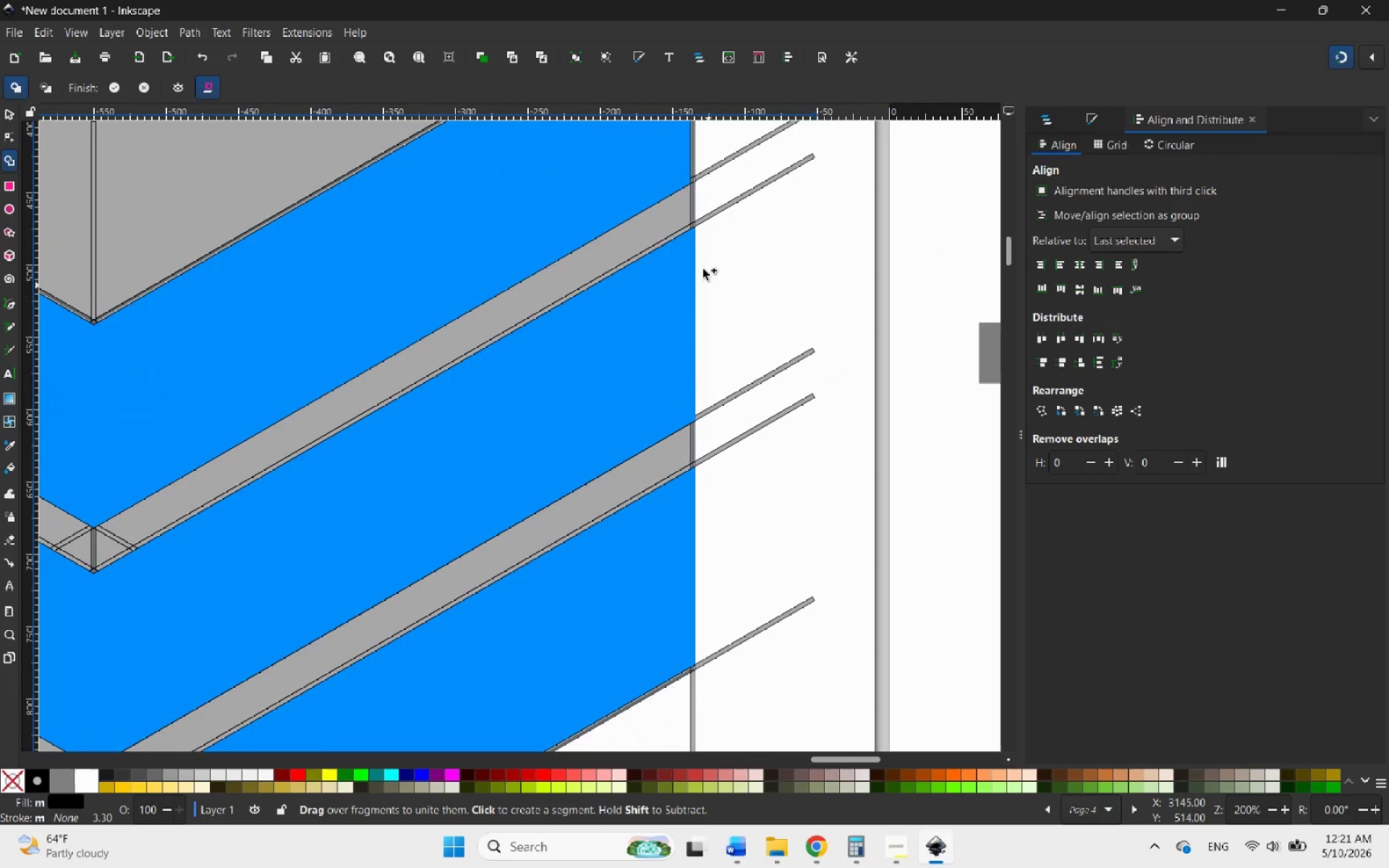 
hold_key(key=ControlLeft, duration=0.48)
scroll: coordinate [689, 154], scroll_direction: up, amount: 5.0
 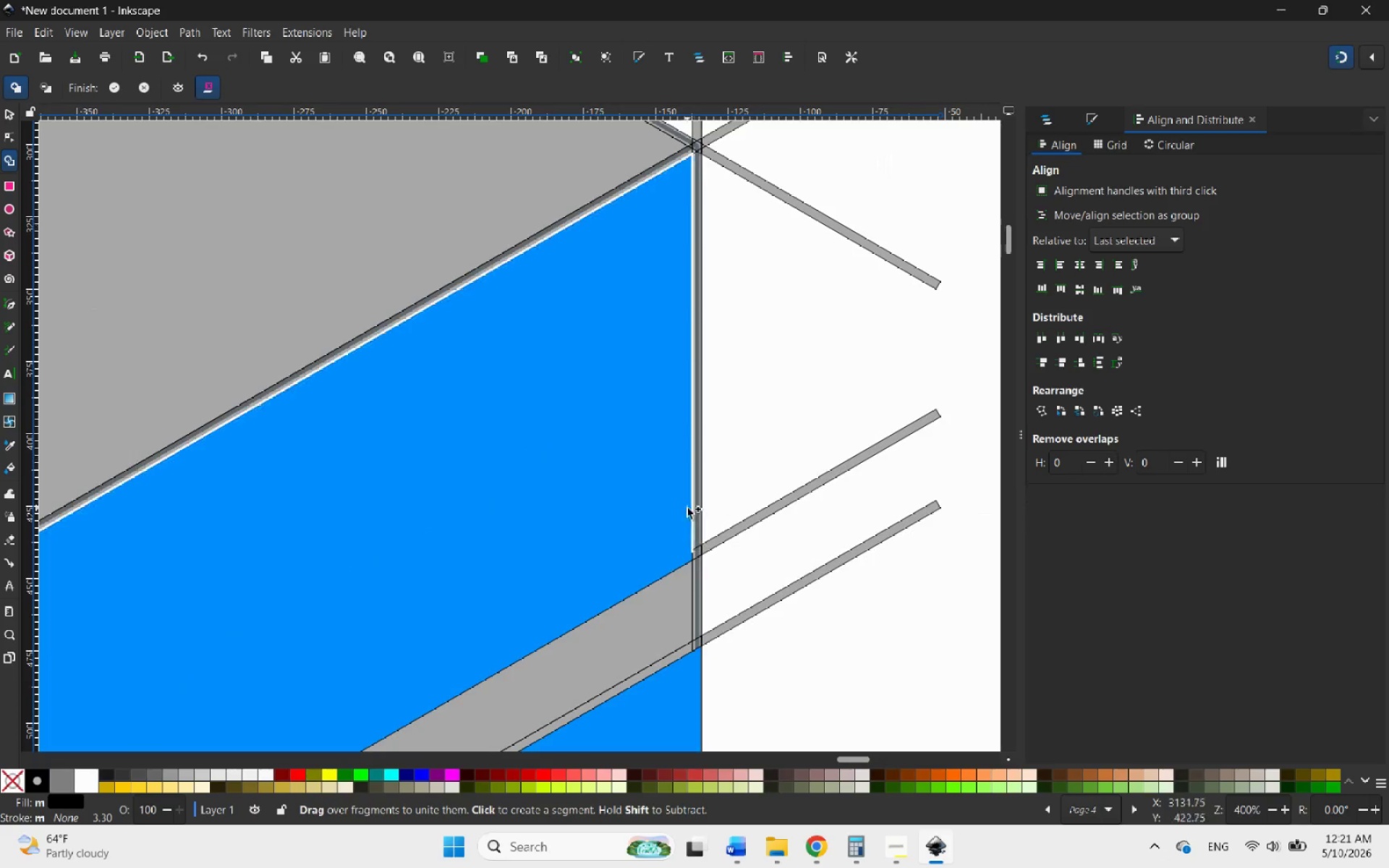 
hold_key(key=ControlLeft, duration=0.5)
scroll: coordinate [676, 570], scroll_direction: up, amount: 3.0
 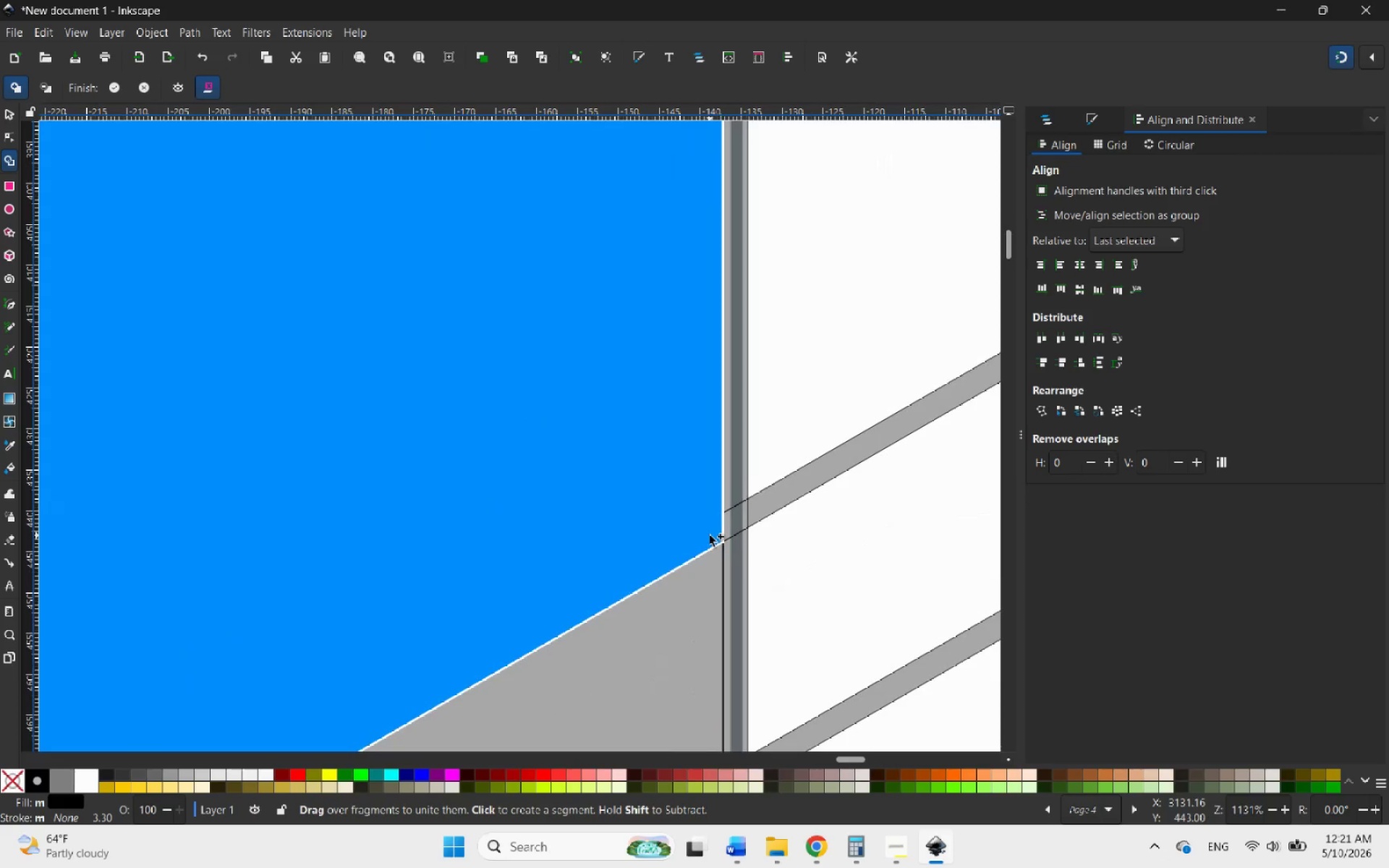 
left_click_drag(start_coordinate=[710, 535], to_coordinate=[728, 497])
 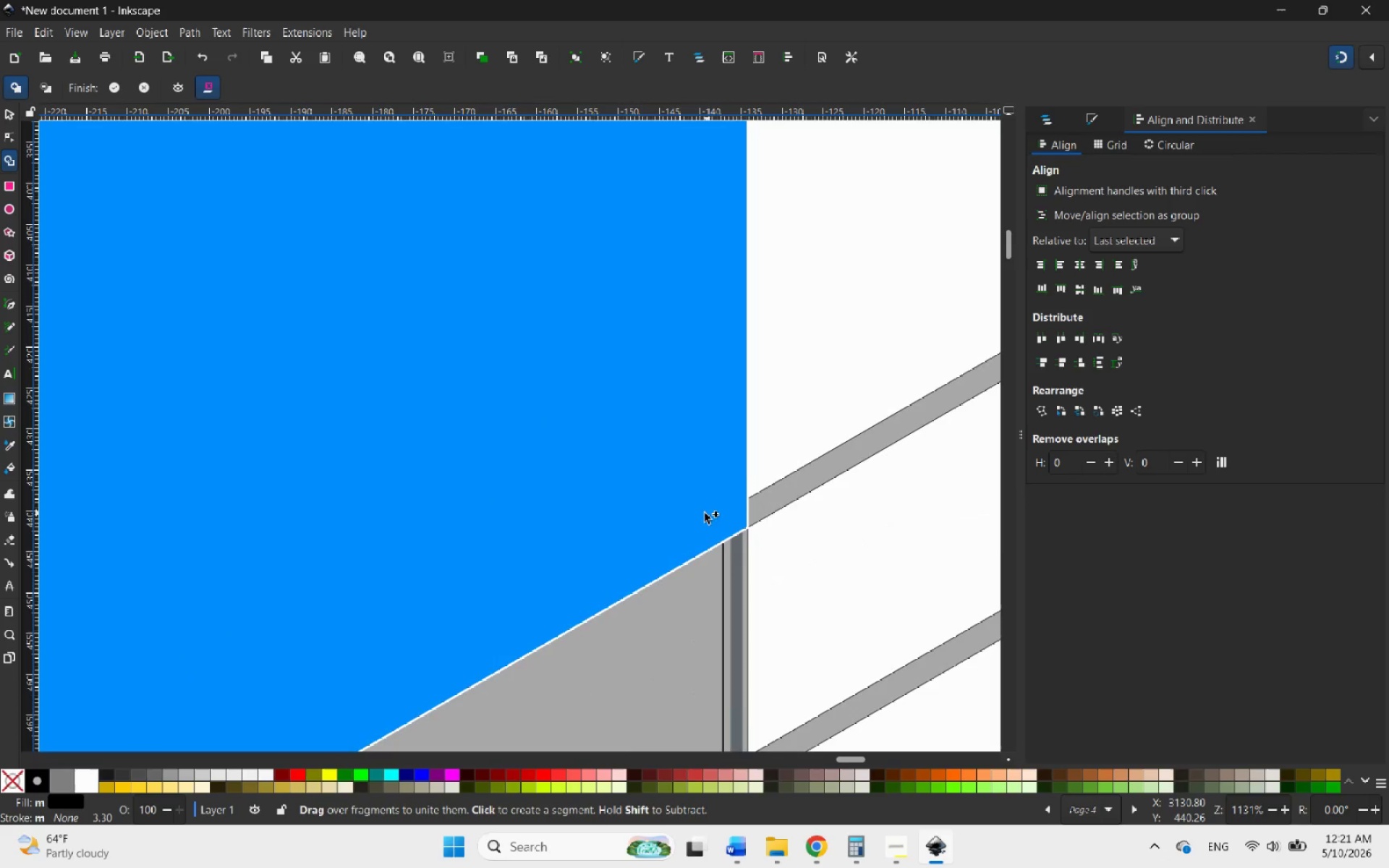 
hold_key(key=ControlLeft, duration=1.47)
scroll: coordinate [701, 514], scroll_direction: down, amount: 4.0
 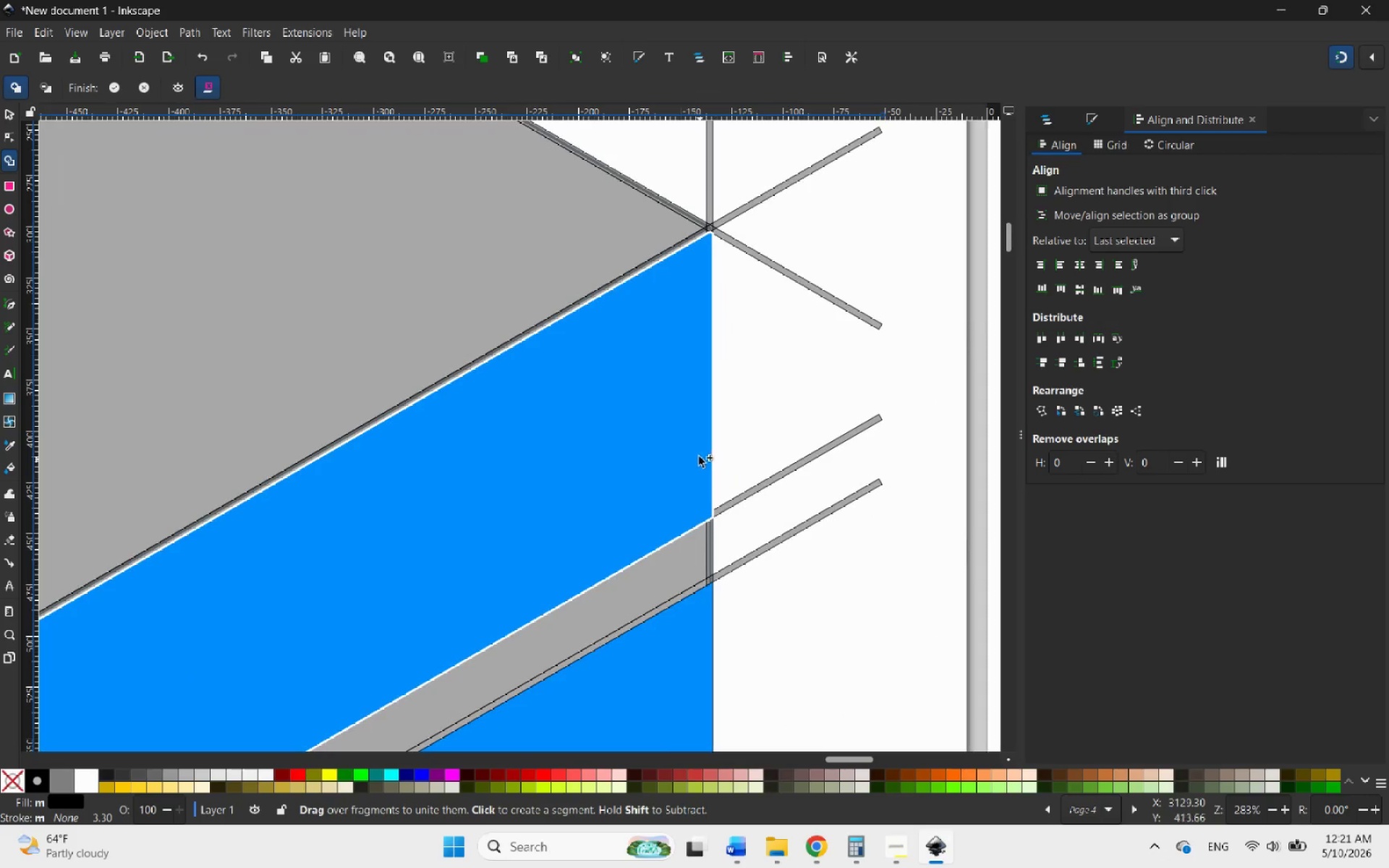 
hold_key(key=ControlLeft, duration=1.7)
scroll: coordinate [786, 220], scroll_direction: up, amount: 5.0
 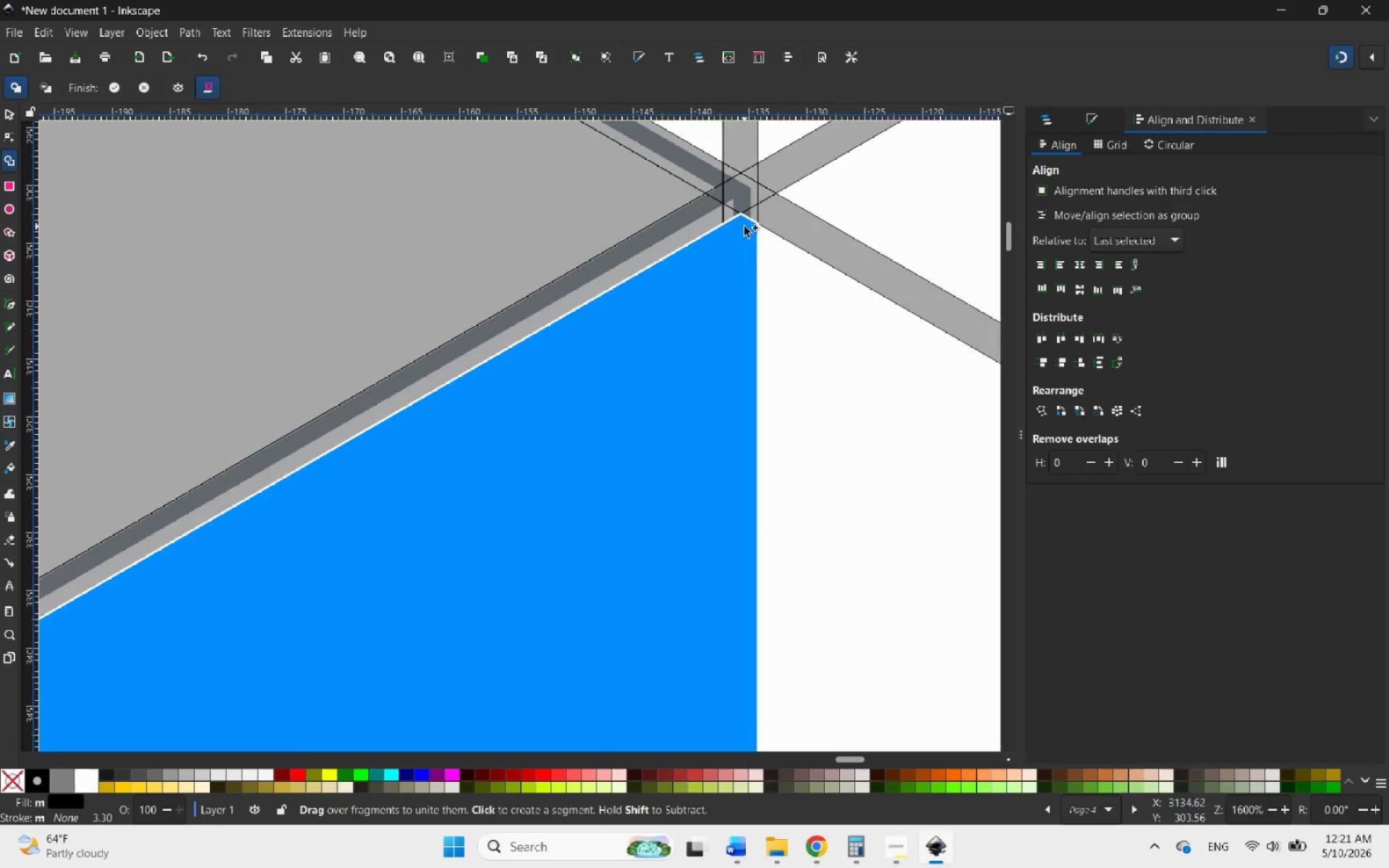 
left_click_drag(start_coordinate=[744, 226], to_coordinate=[752, 216])
 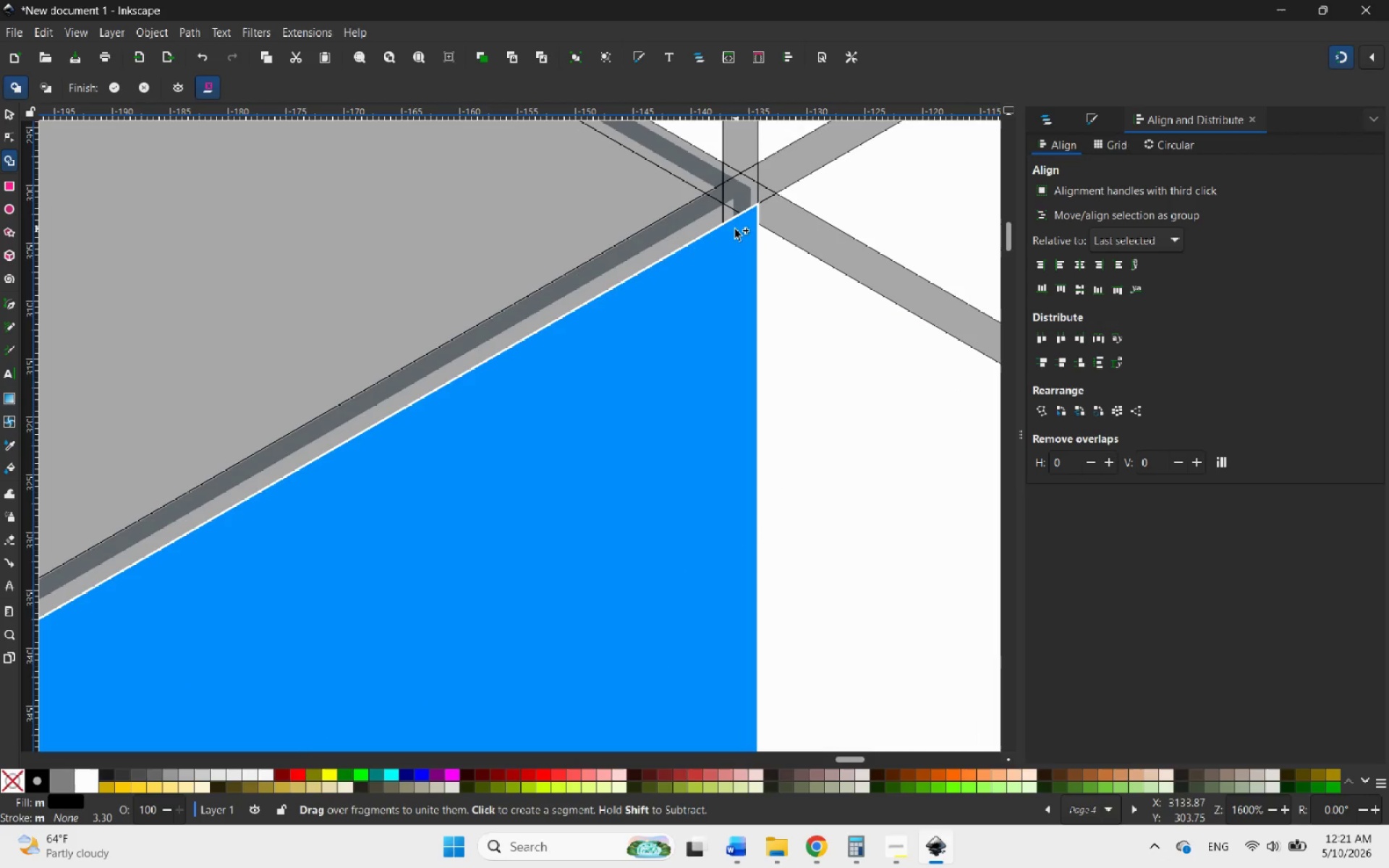 
hold_key(key=ControlLeft, duration=11.59)
scroll: coordinate [710, 299], scroll_direction: down, amount: 8.0
 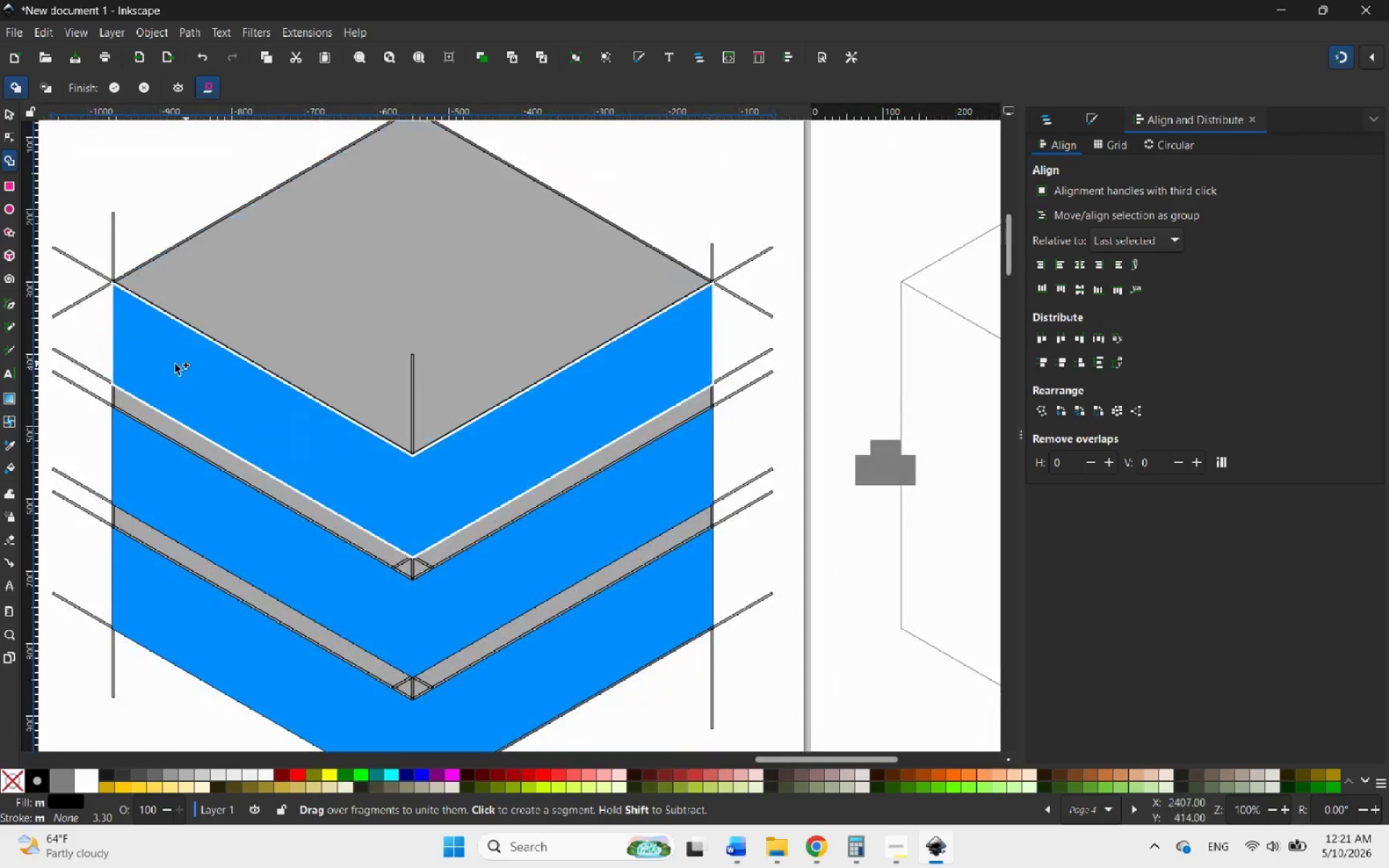 
scroll: coordinate [80, 234], scroll_direction: up, amount: 7.0
 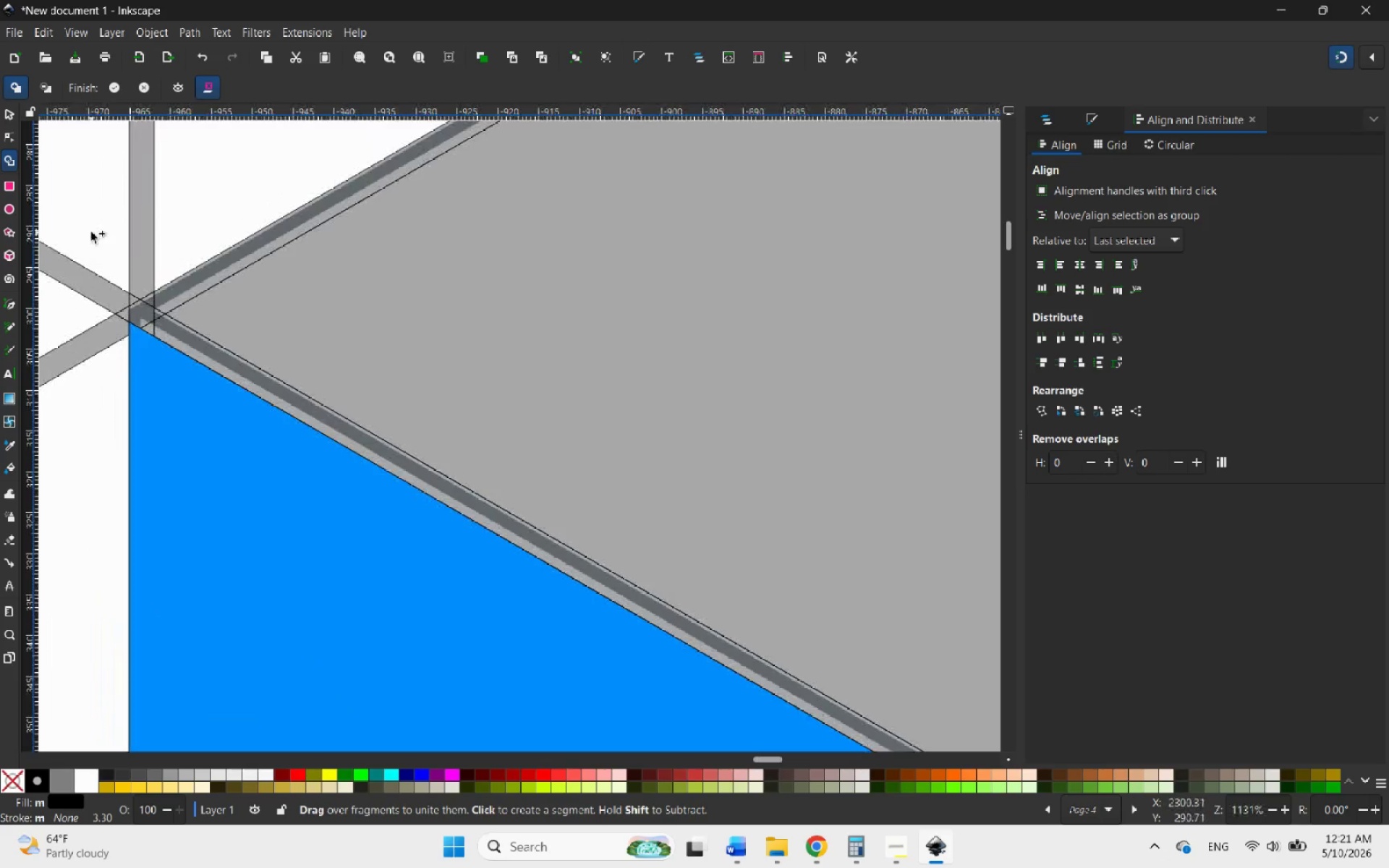 
scroll: coordinate [114, 229], scroll_direction: down, amount: 7.0
 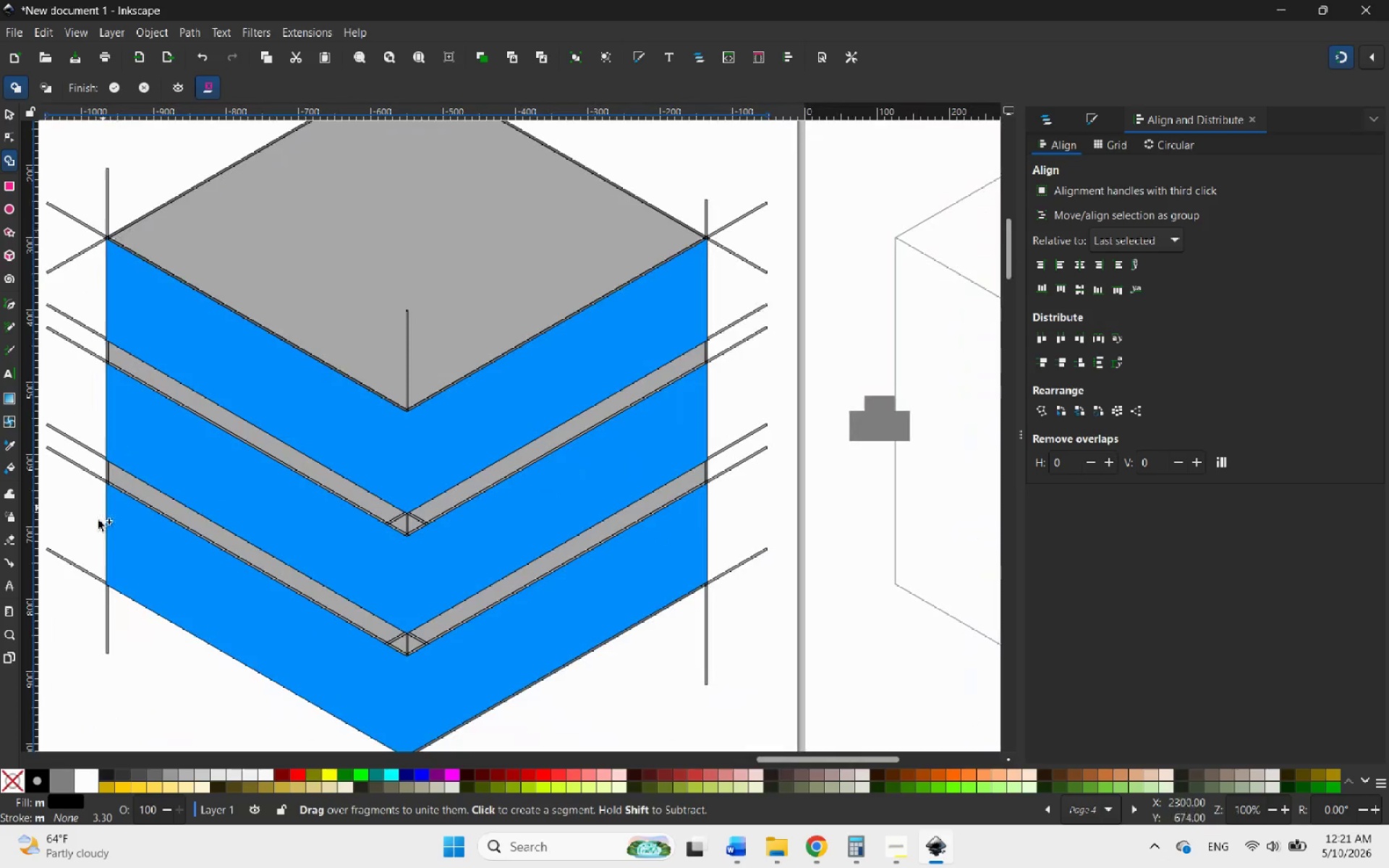 
scroll: coordinate [72, 617], scroll_direction: up, amount: 2.0
 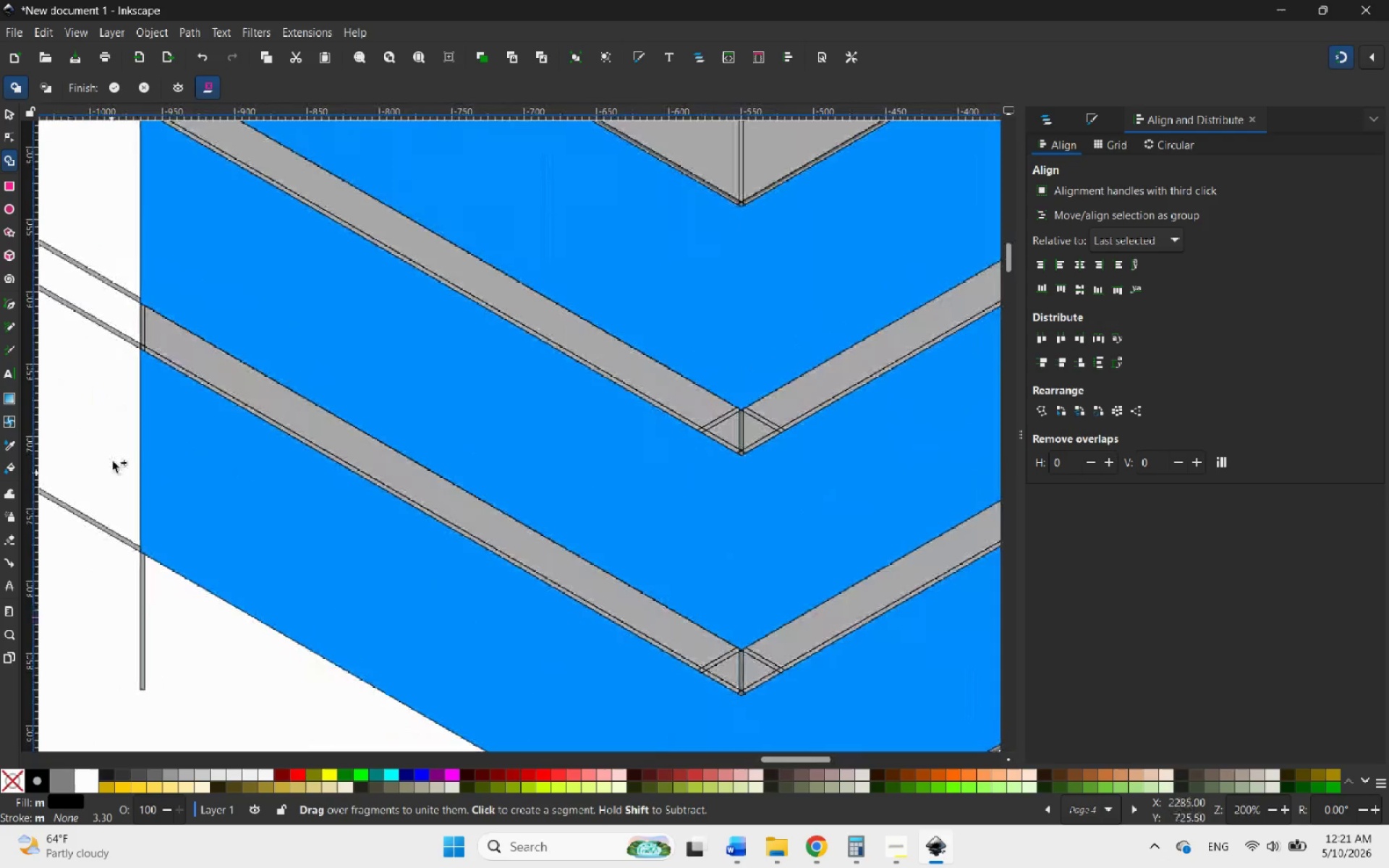 
scroll: coordinate [114, 453], scroll_direction: down, amount: 5.0
 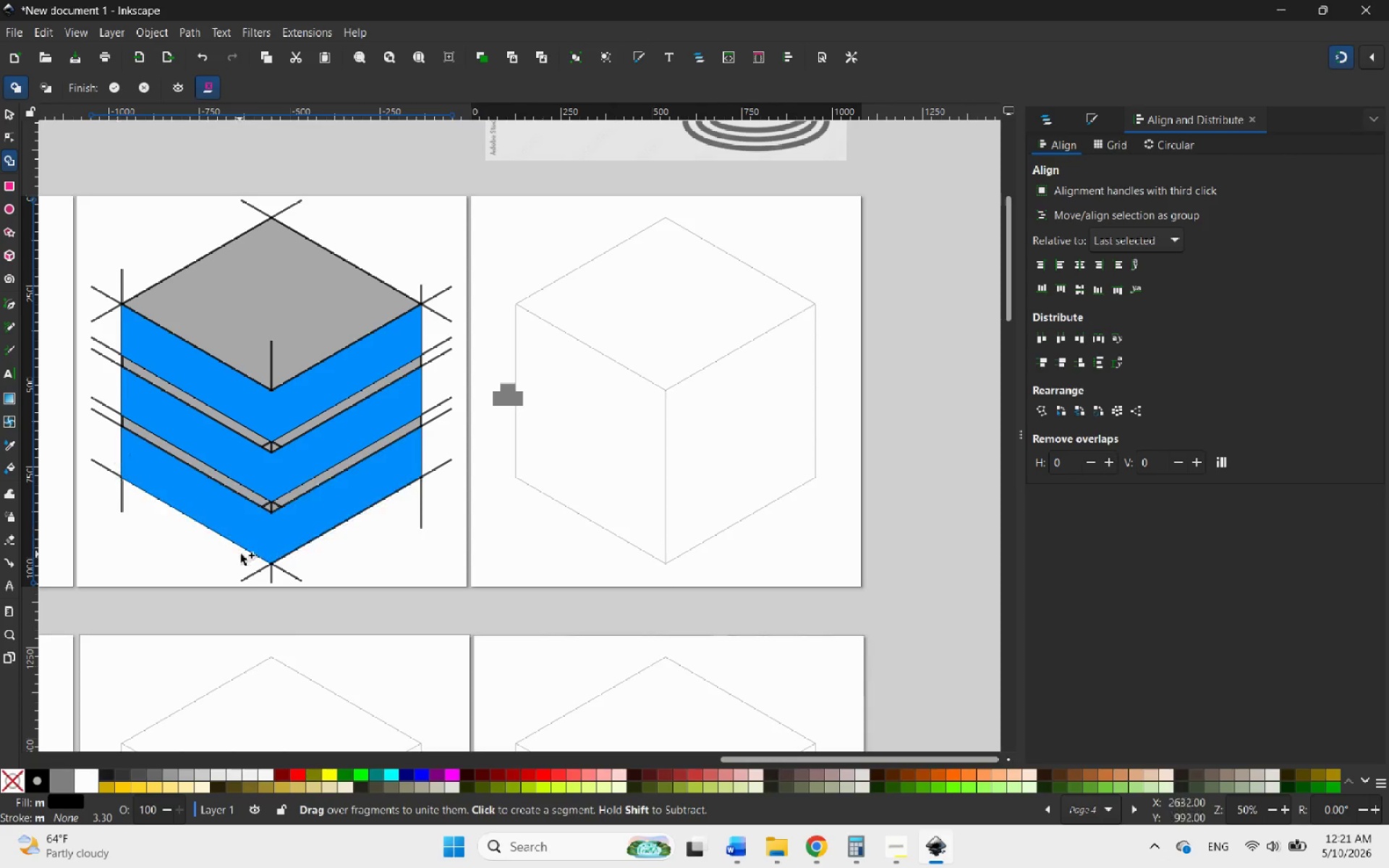 
scroll: coordinate [436, 531], scroll_direction: up, amount: 10.0
 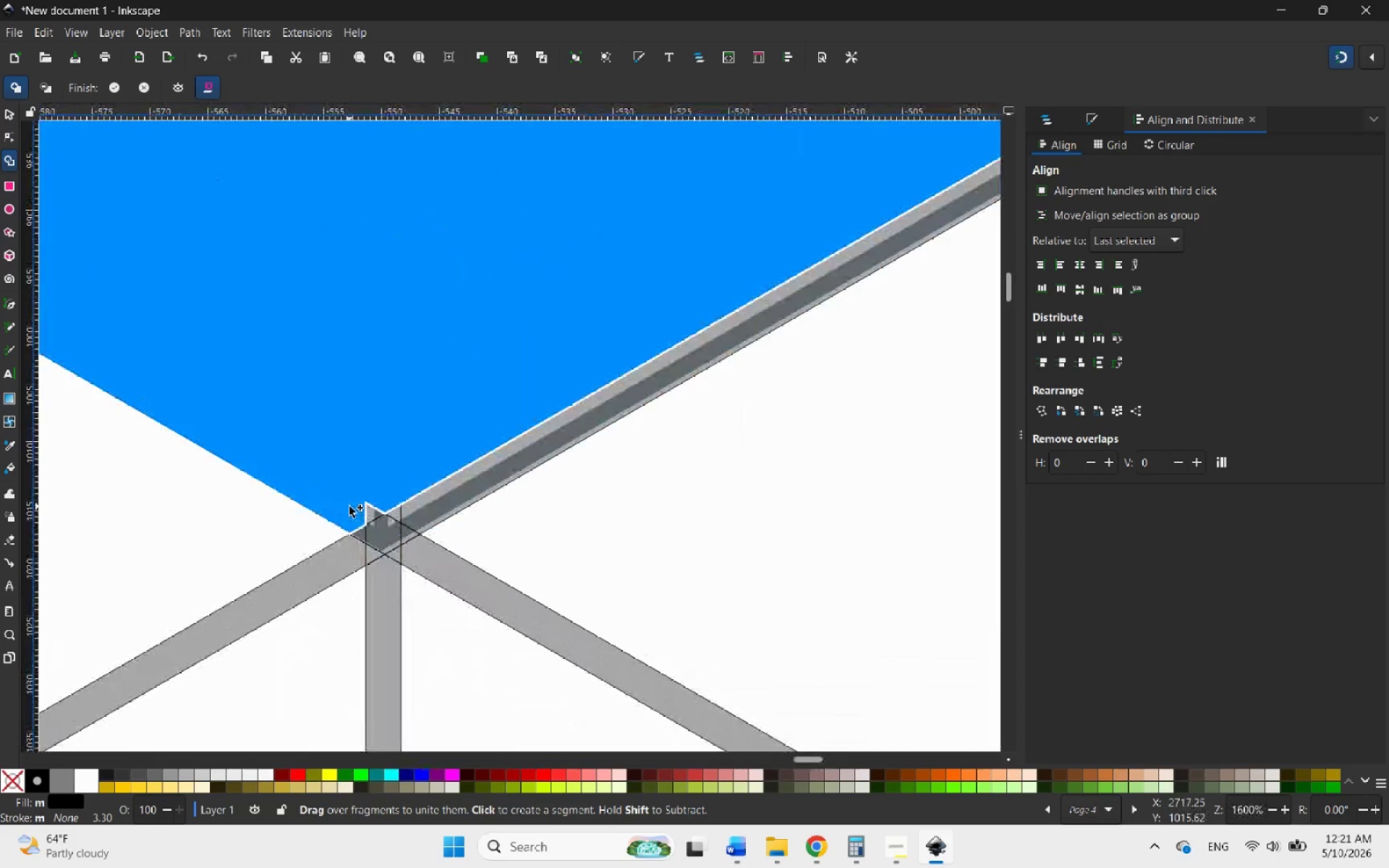 
left_click_drag(start_coordinate=[346, 508], to_coordinate=[425, 514])
 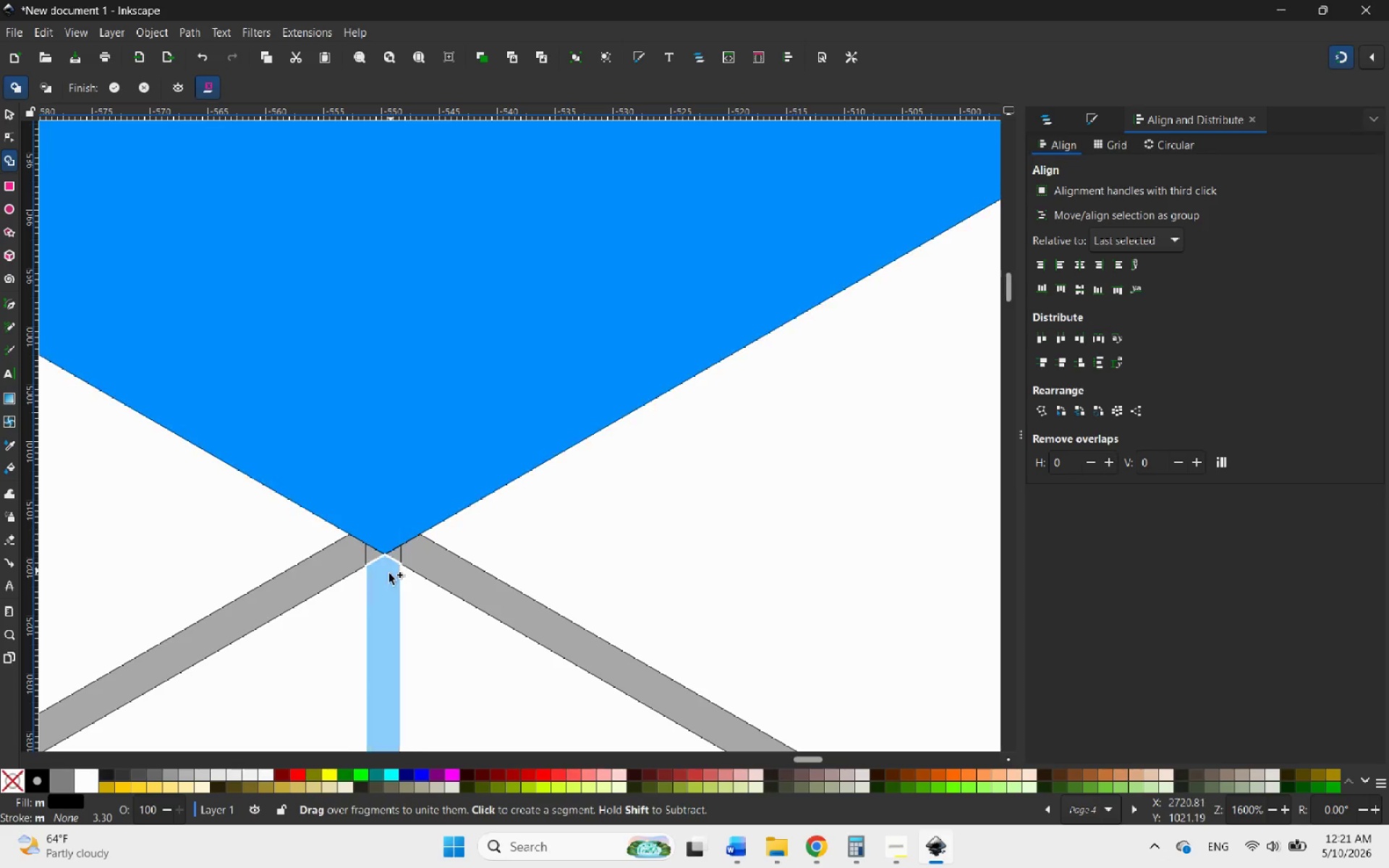 
hold_key(key=ControlLeft, duration=0.81)
scroll: coordinate [377, 592], scroll_direction: down, amount: 6.0
 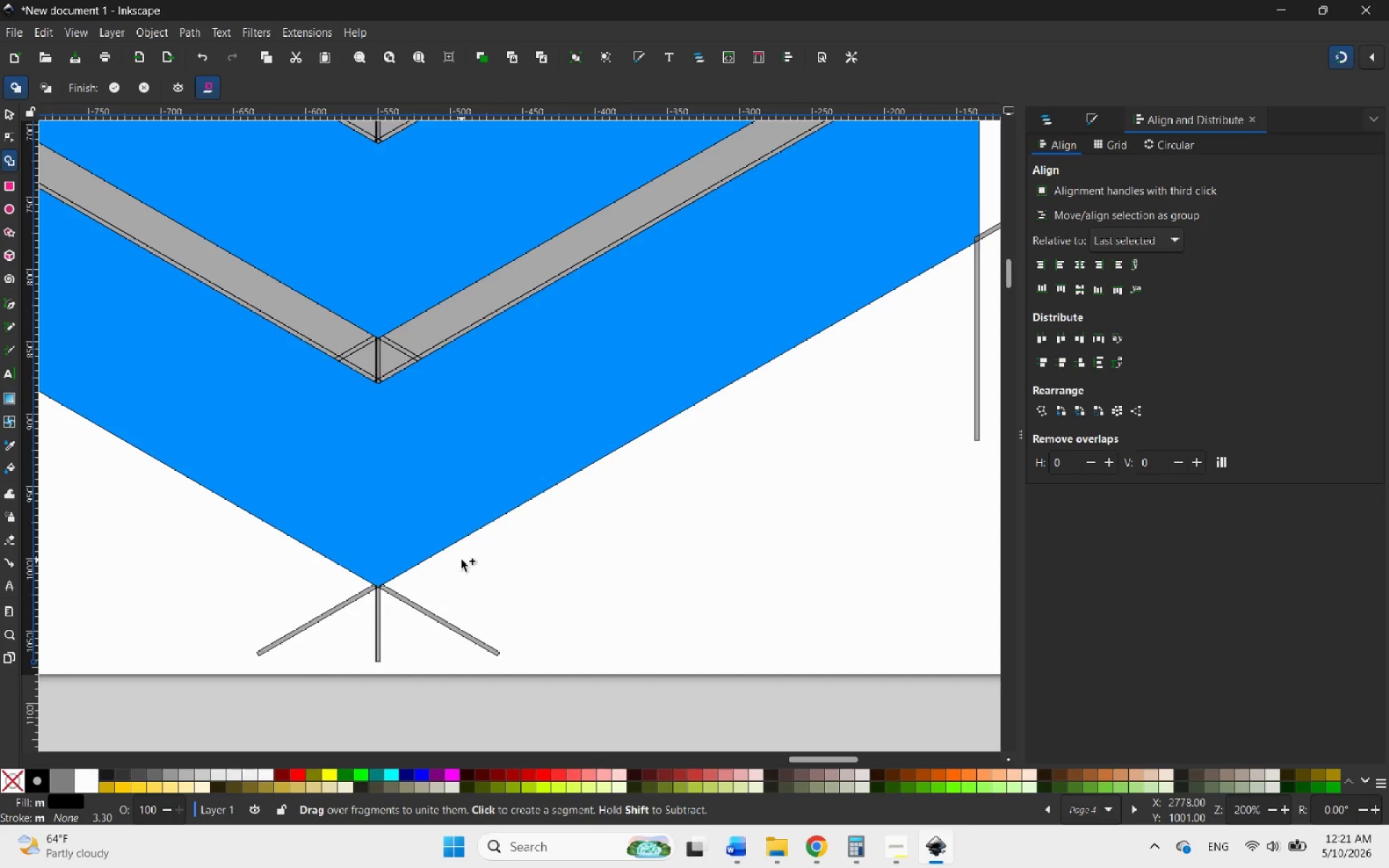 
hold_key(key=ControlLeft, duration=2.03)
scroll: coordinate [377, 560], scroll_direction: down, amount: 2.0
 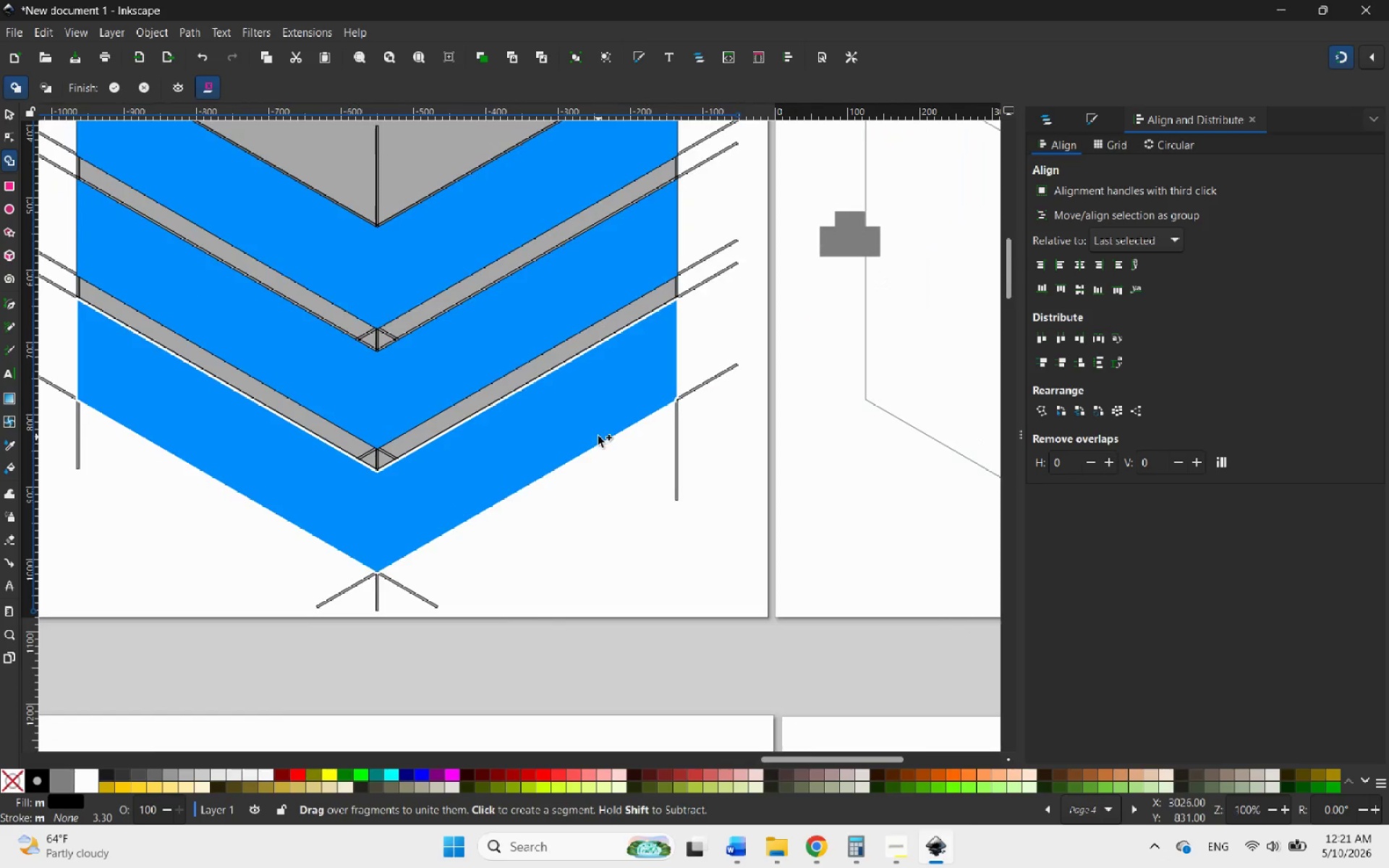 
scroll: coordinate [804, 401], scroll_direction: up, amount: 8.0
 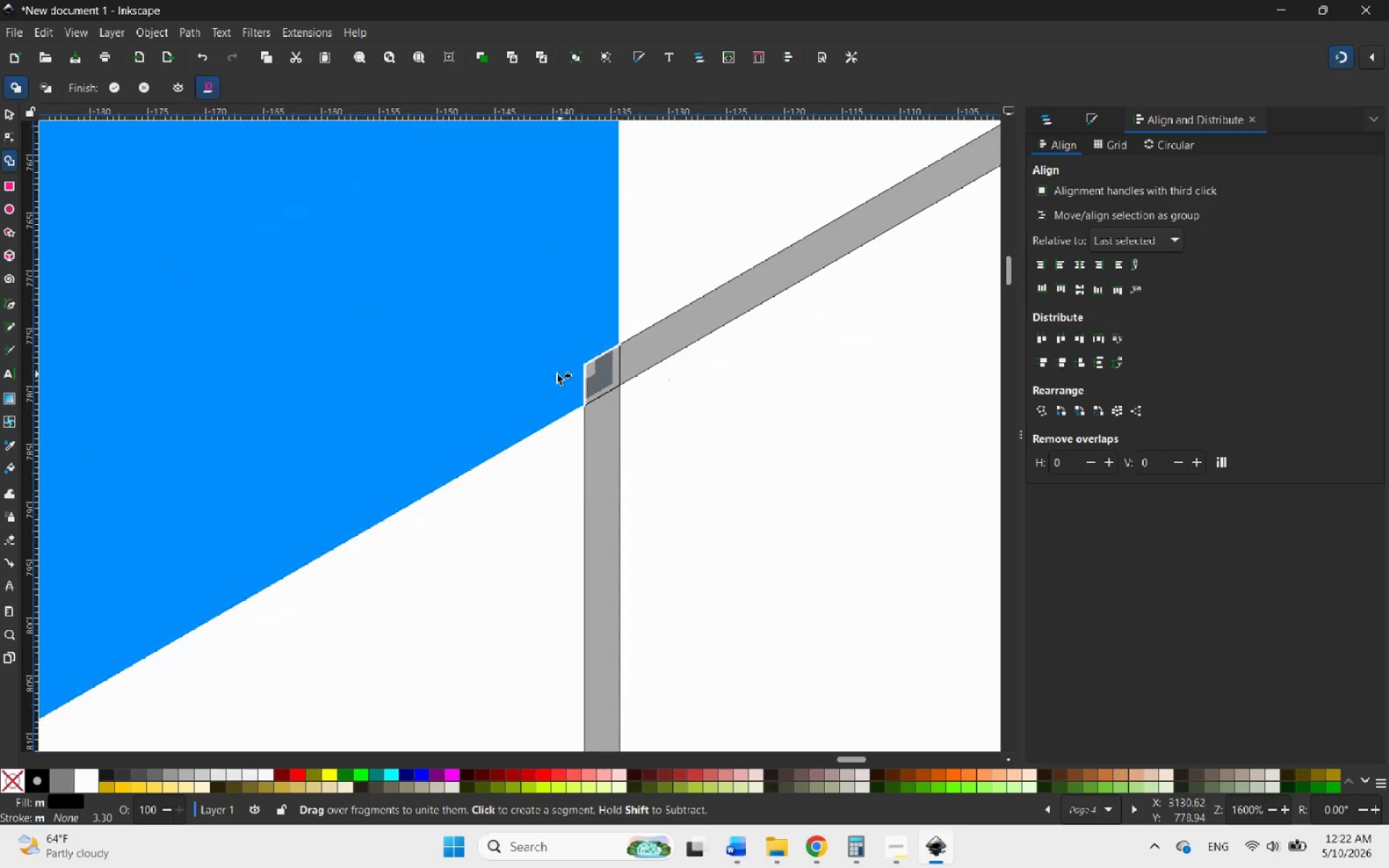 
left_click_drag(start_coordinate=[557, 374], to_coordinate=[597, 378])
 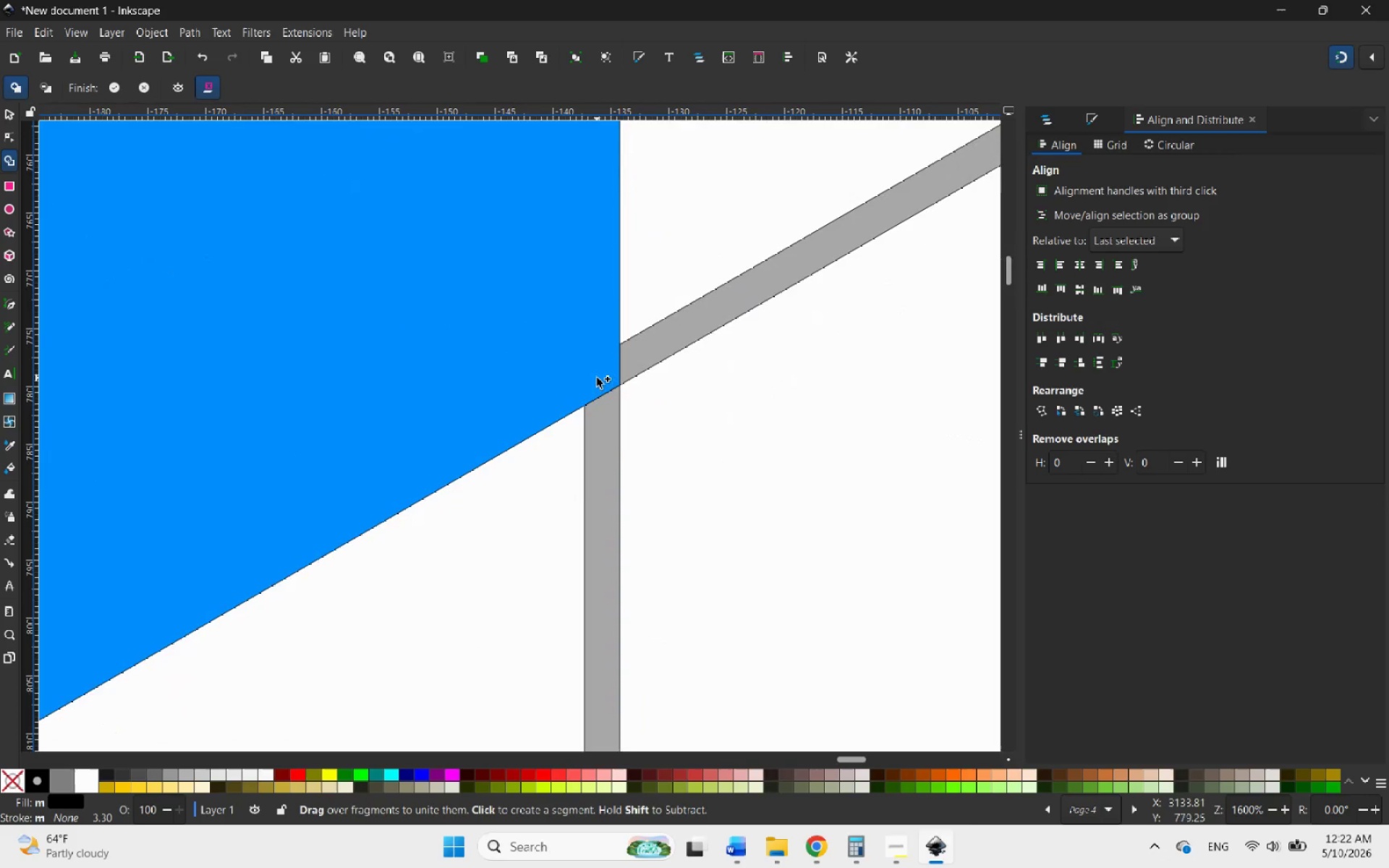 
hold_key(key=ControlLeft, duration=2.84)
scroll: coordinate [647, 566], scroll_direction: down, amount: 5.0
 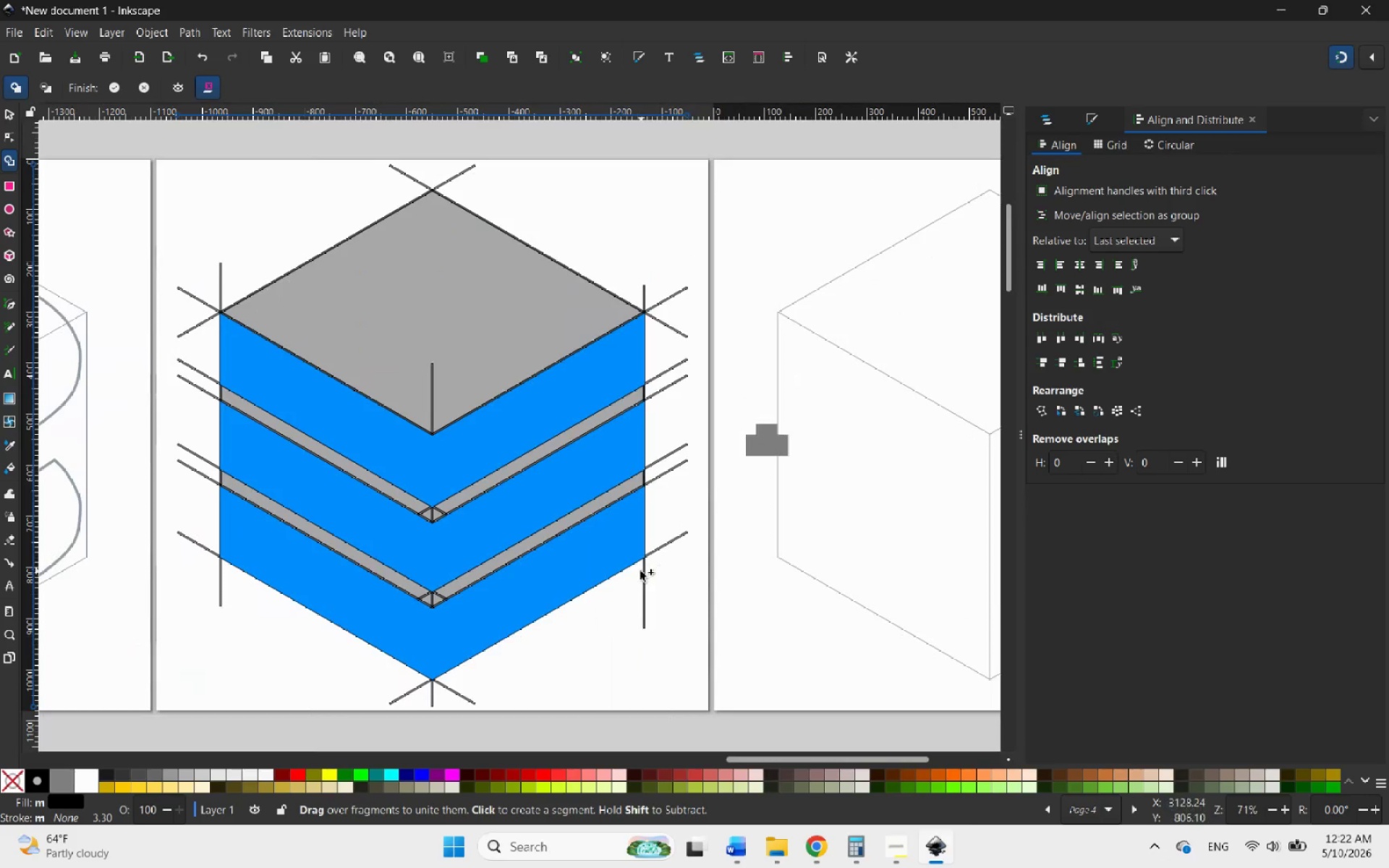 
hold_key(key=ControlLeft, duration=2.64)
scroll: coordinate [475, 554], scroll_direction: up, amount: 7.0
 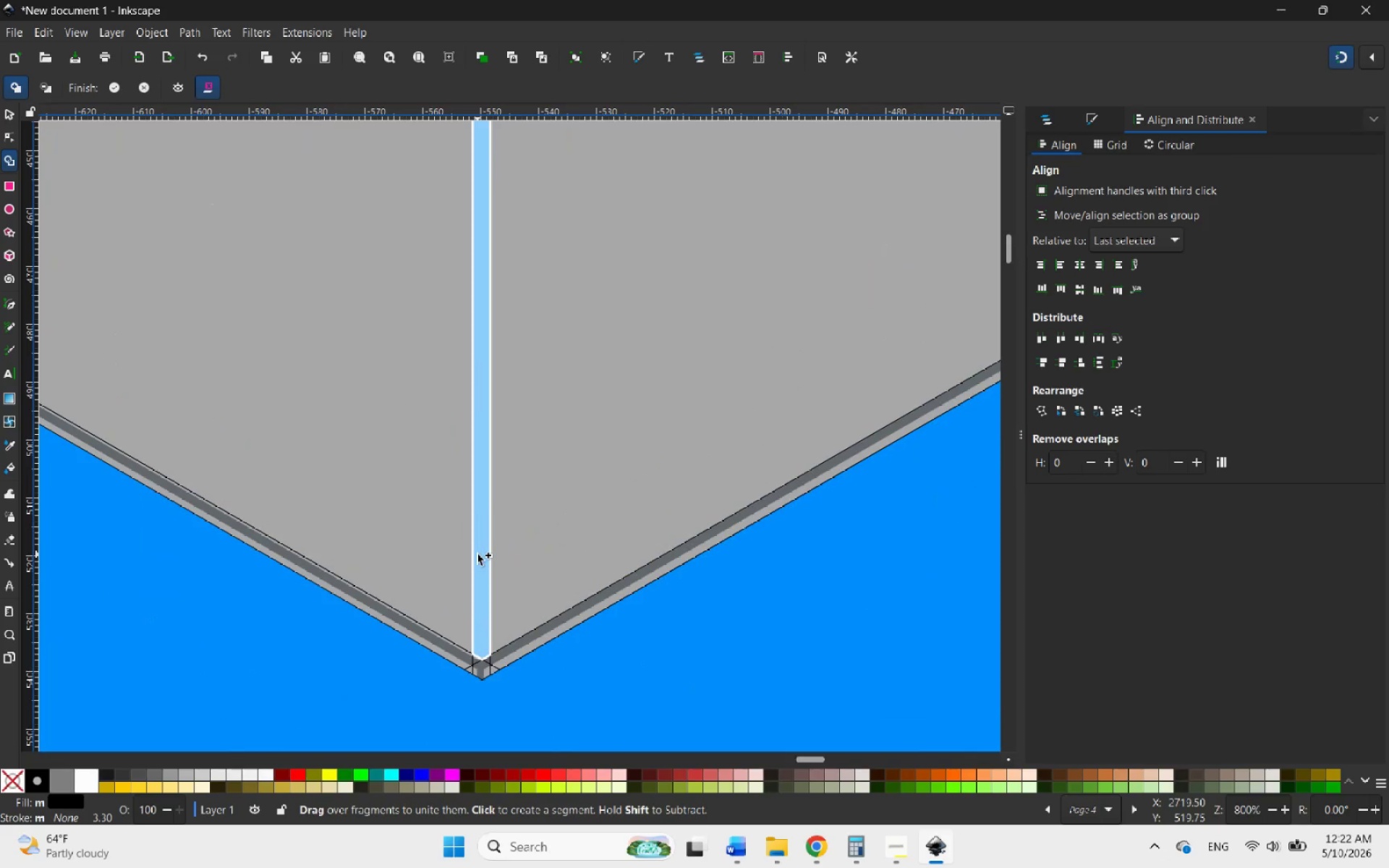 
left_click_drag(start_coordinate=[477, 554], to_coordinate=[511, 547])
 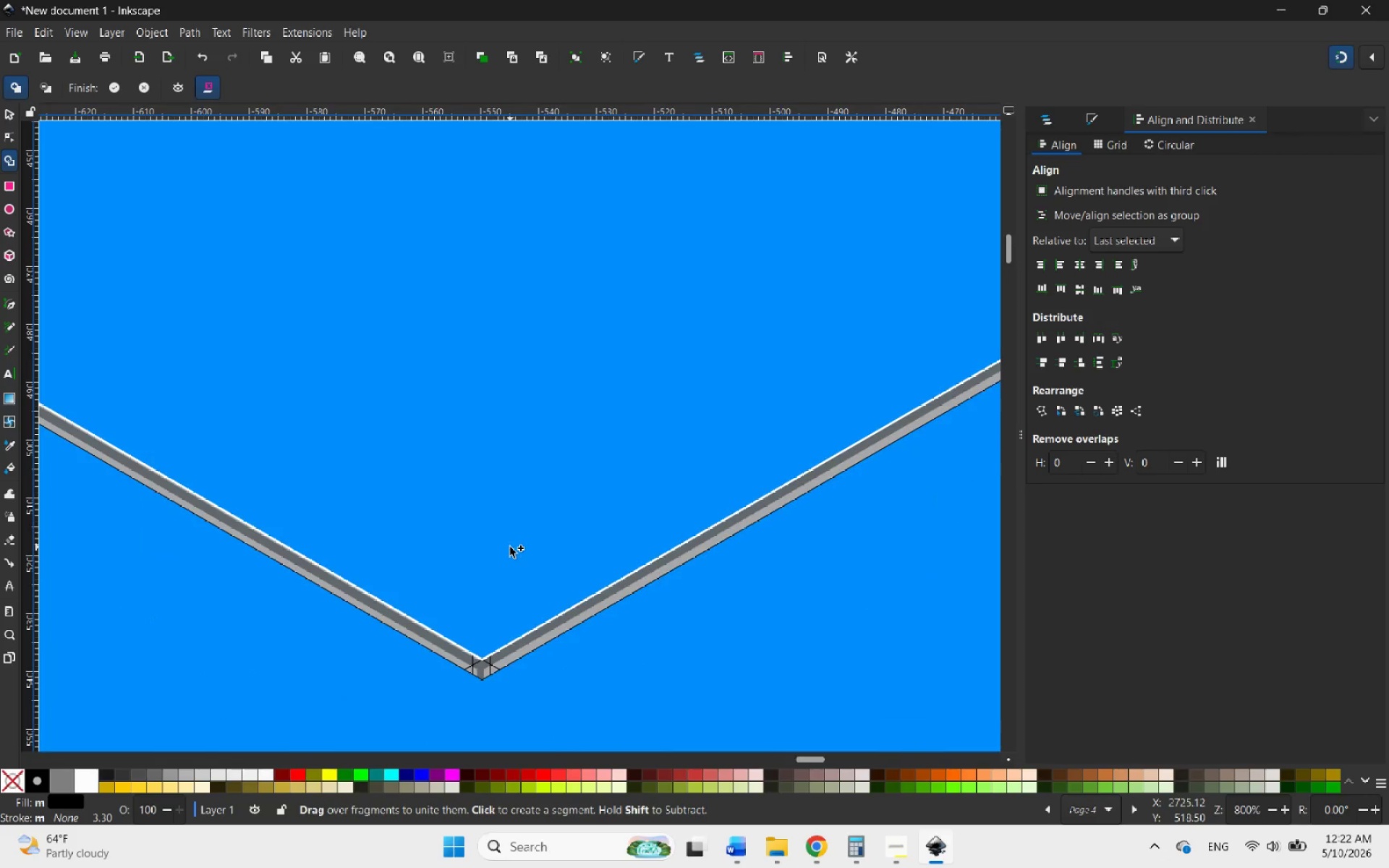 
hold_key(key=ControlLeft, duration=1.94)
scroll: coordinate [449, 534], scroll_direction: down, amount: 3.0
 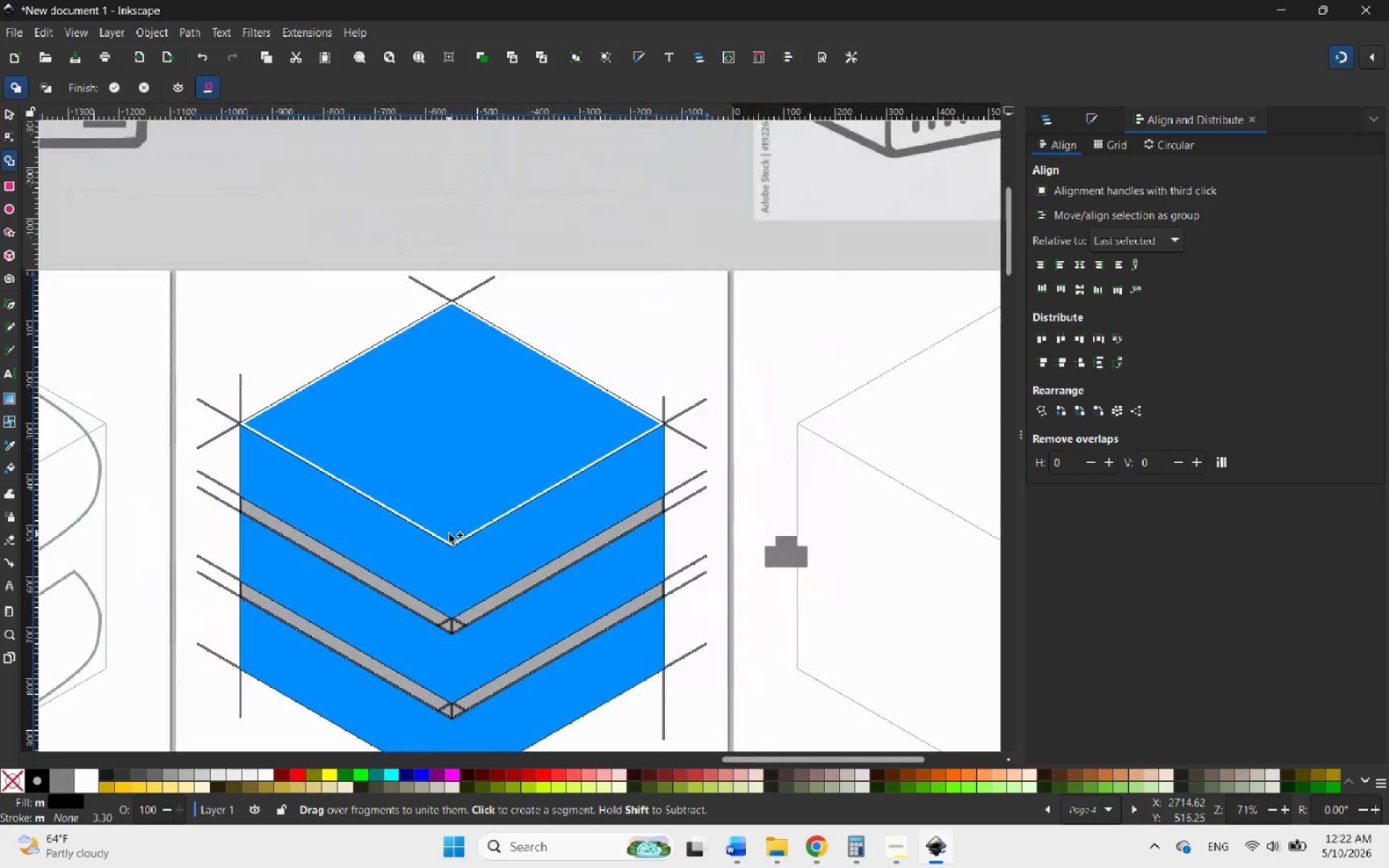 
hold_key(key=ControlLeft, duration=1.94)
scroll: coordinate [283, 404], scroll_direction: up, amount: 7.0
 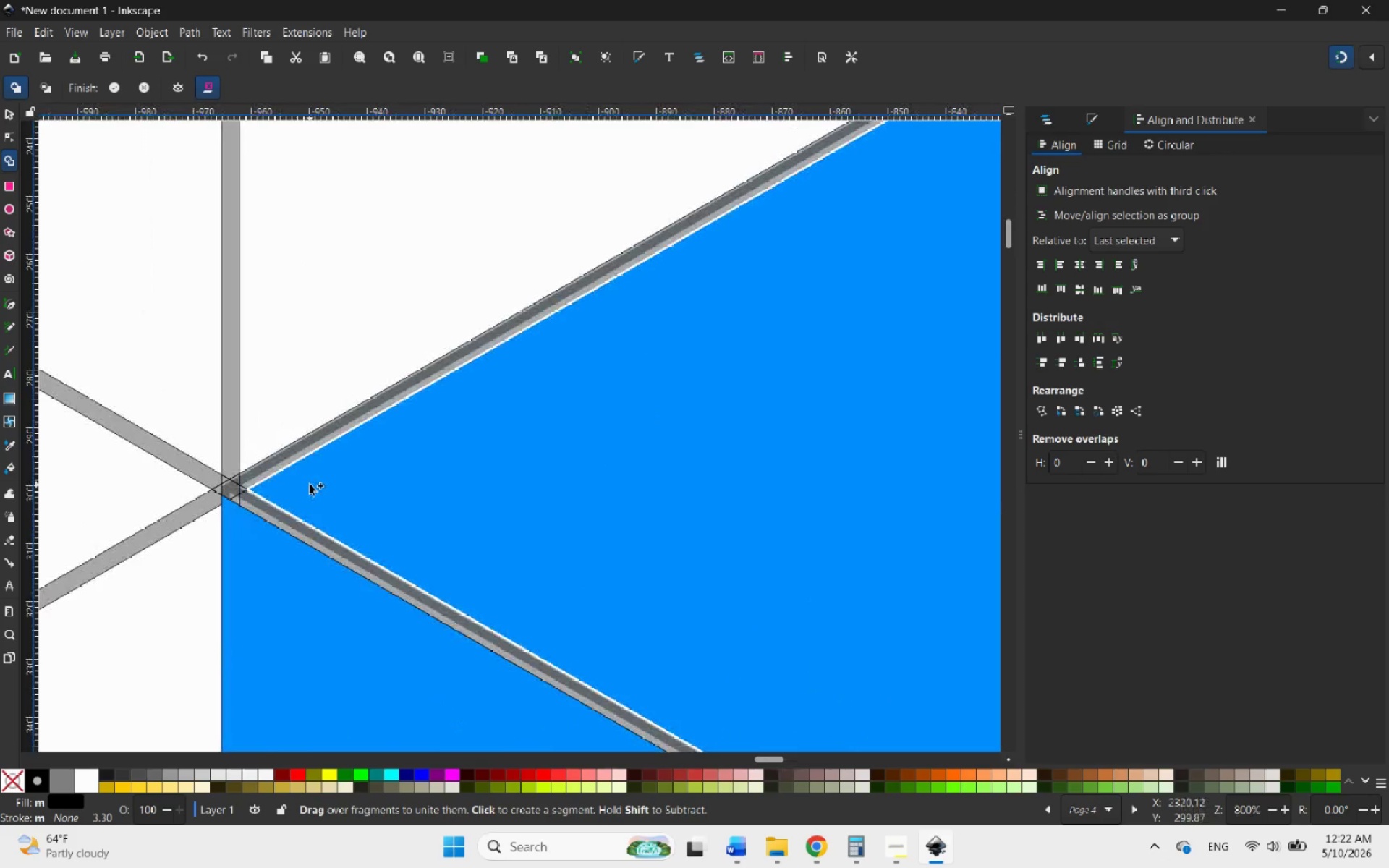 
hold_key(key=ControlLeft, duration=0.7)
scroll: coordinate [267, 490], scroll_direction: up, amount: 3.0
 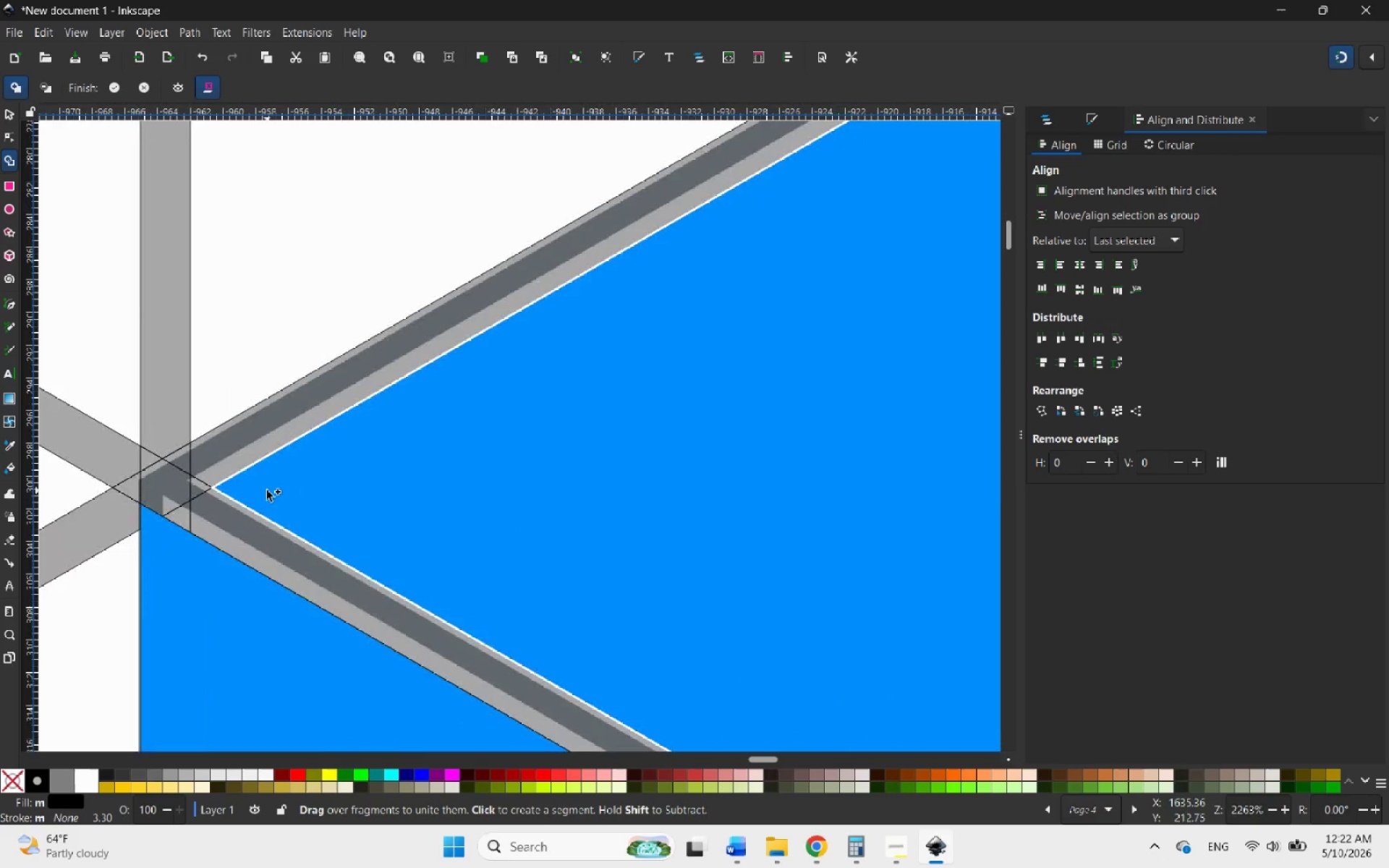 
left_click_drag(start_coordinate=[267, 490], to_coordinate=[183, 452])
 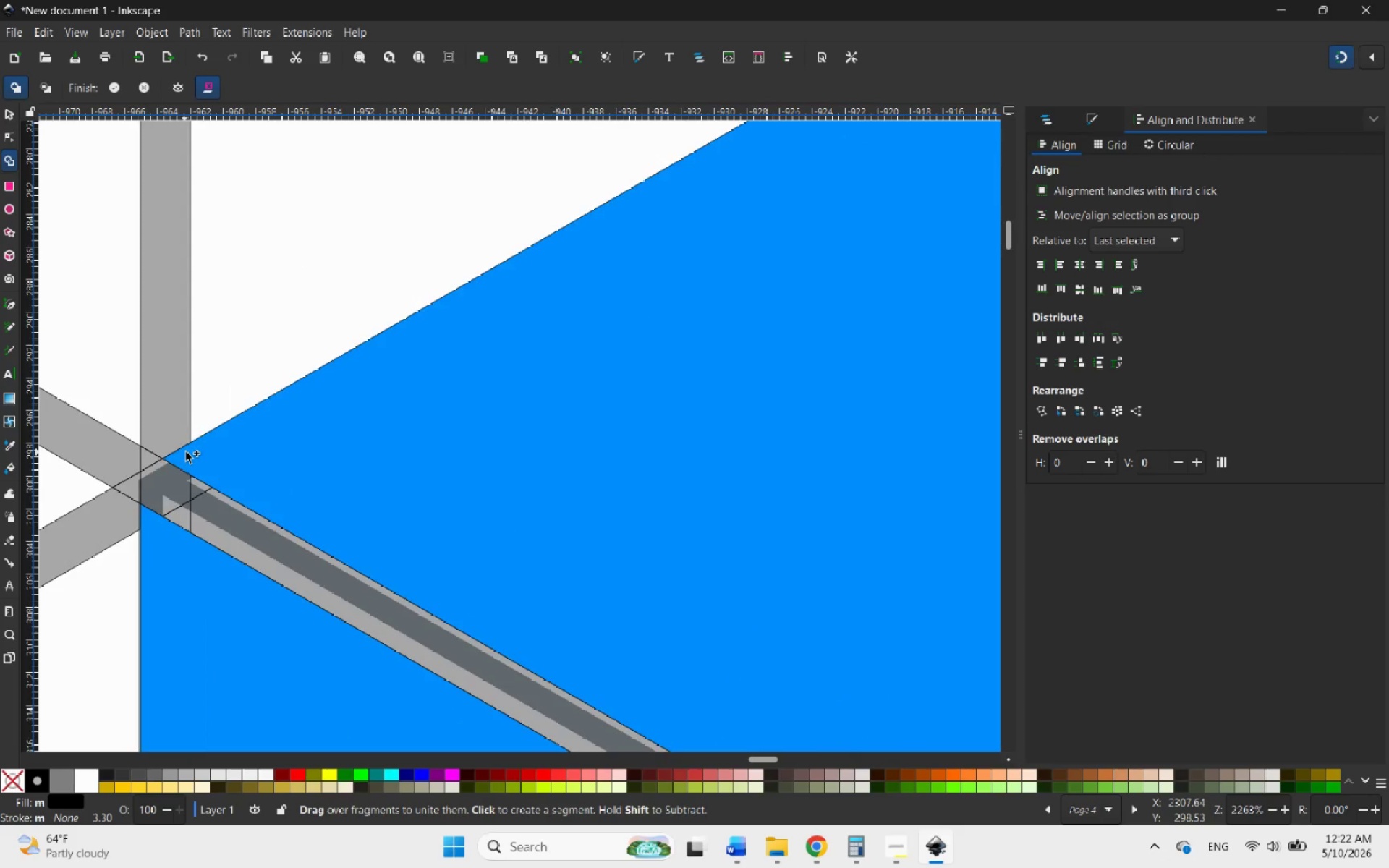 
hold_key(key=ControlLeft, duration=2.78)
scroll: coordinate [144, 530], scroll_direction: down, amount: 11.0
 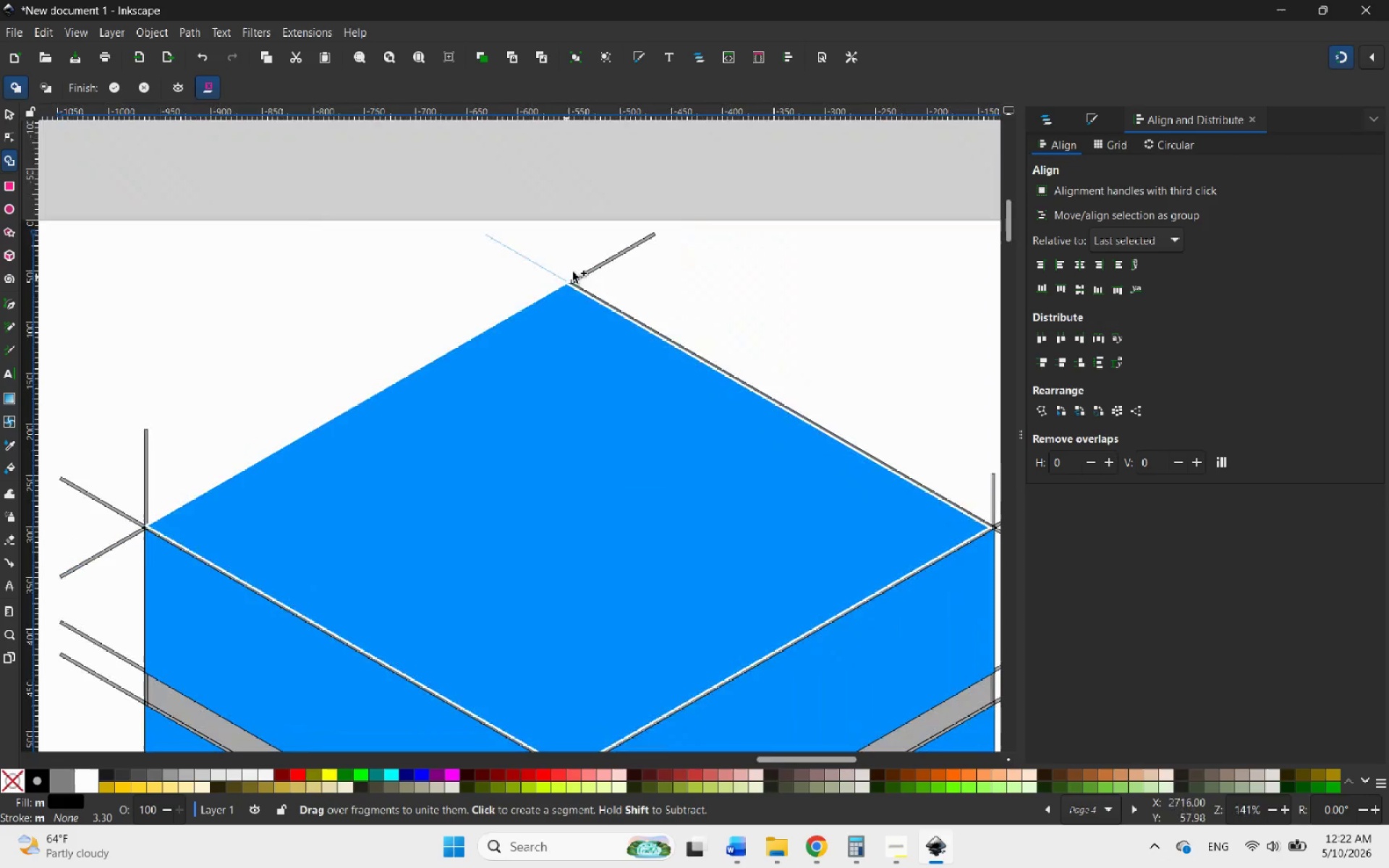 
left_click_drag(start_coordinate=[483, 359], to_coordinate=[514, 345])
 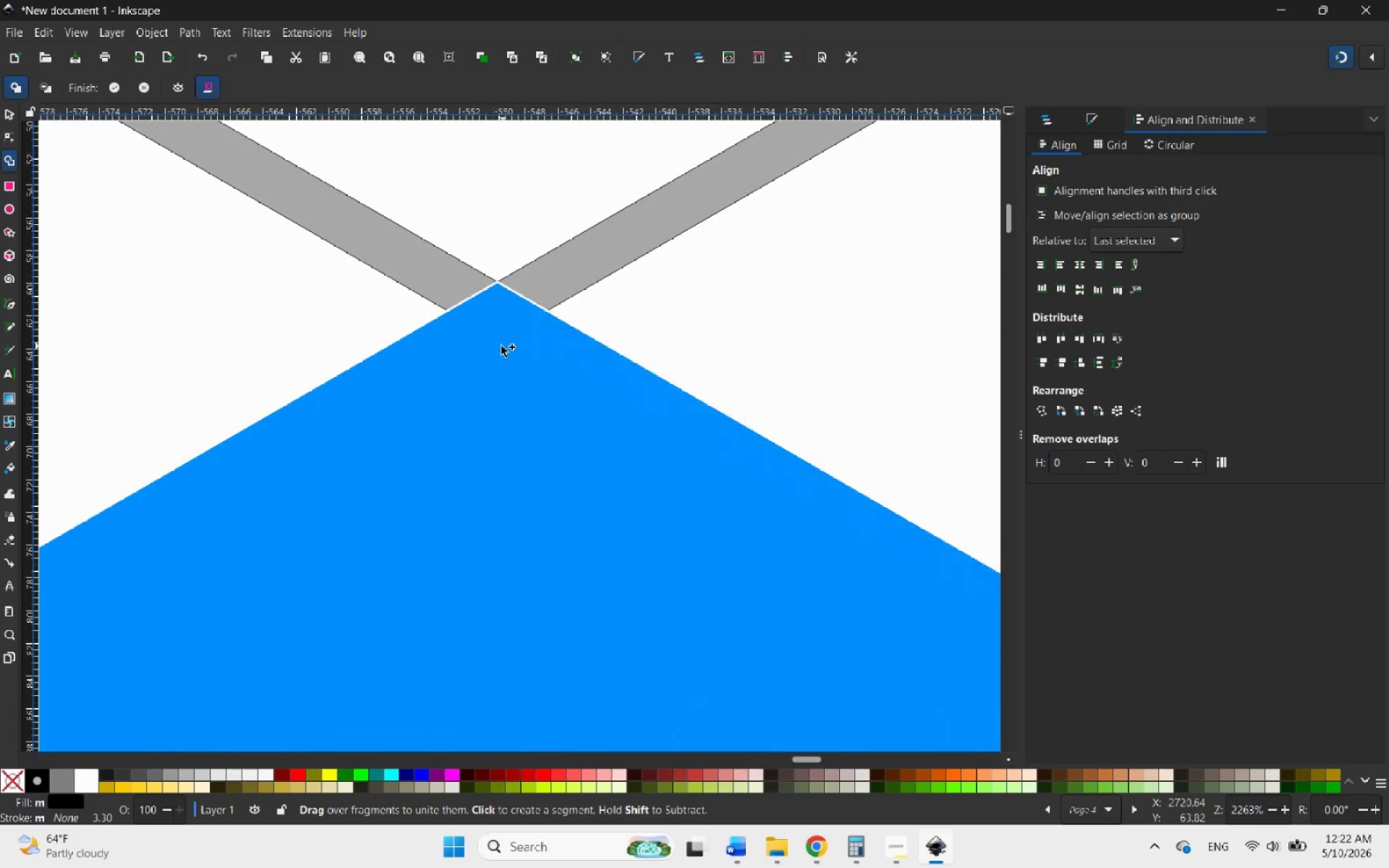 
scroll: coordinate [530, 375], scroll_direction: up, amount: 8.0
 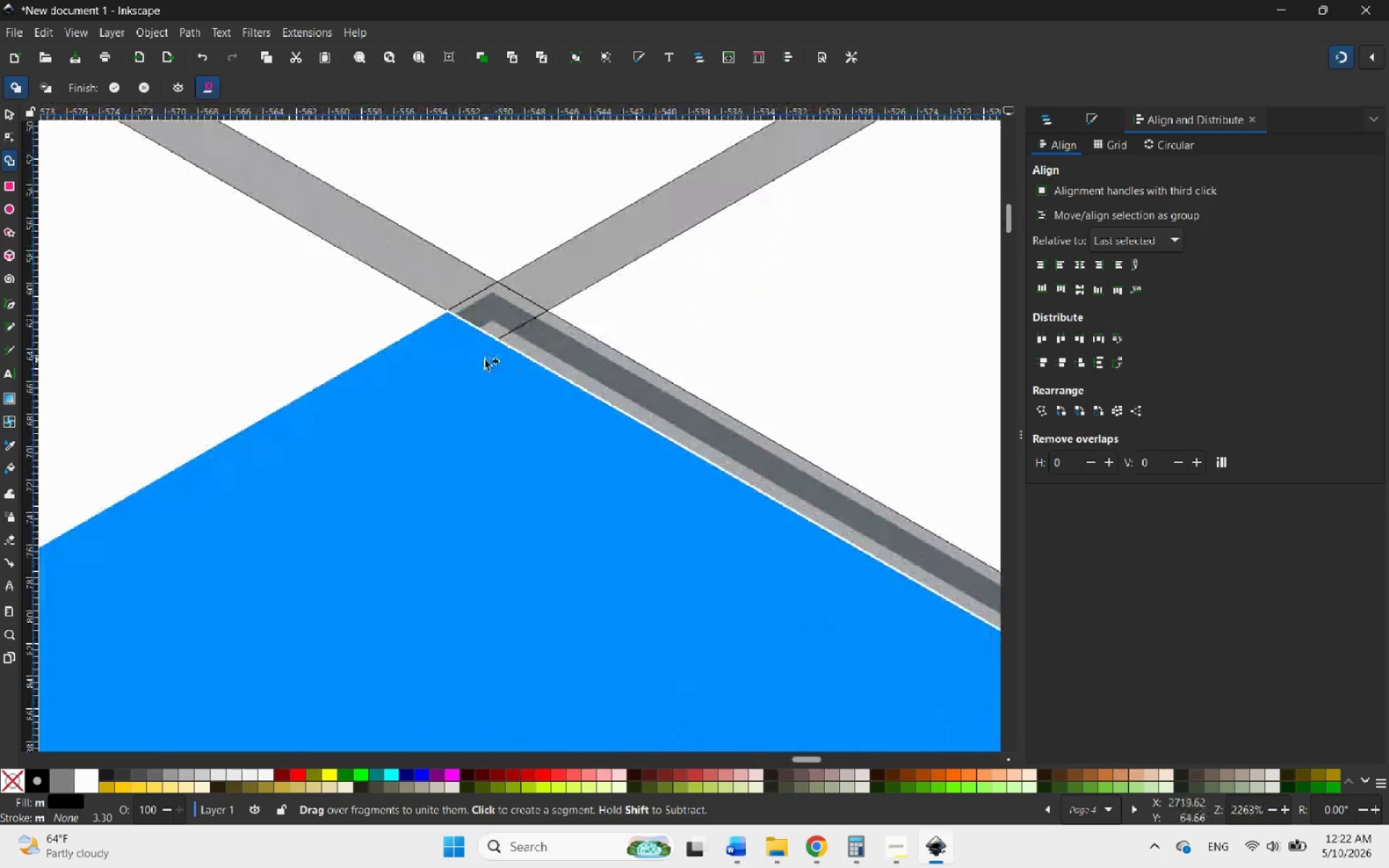 
hold_key(key=ControlLeft, duration=3.8)
scroll: coordinate [365, 330], scroll_direction: down, amount: 10.0
 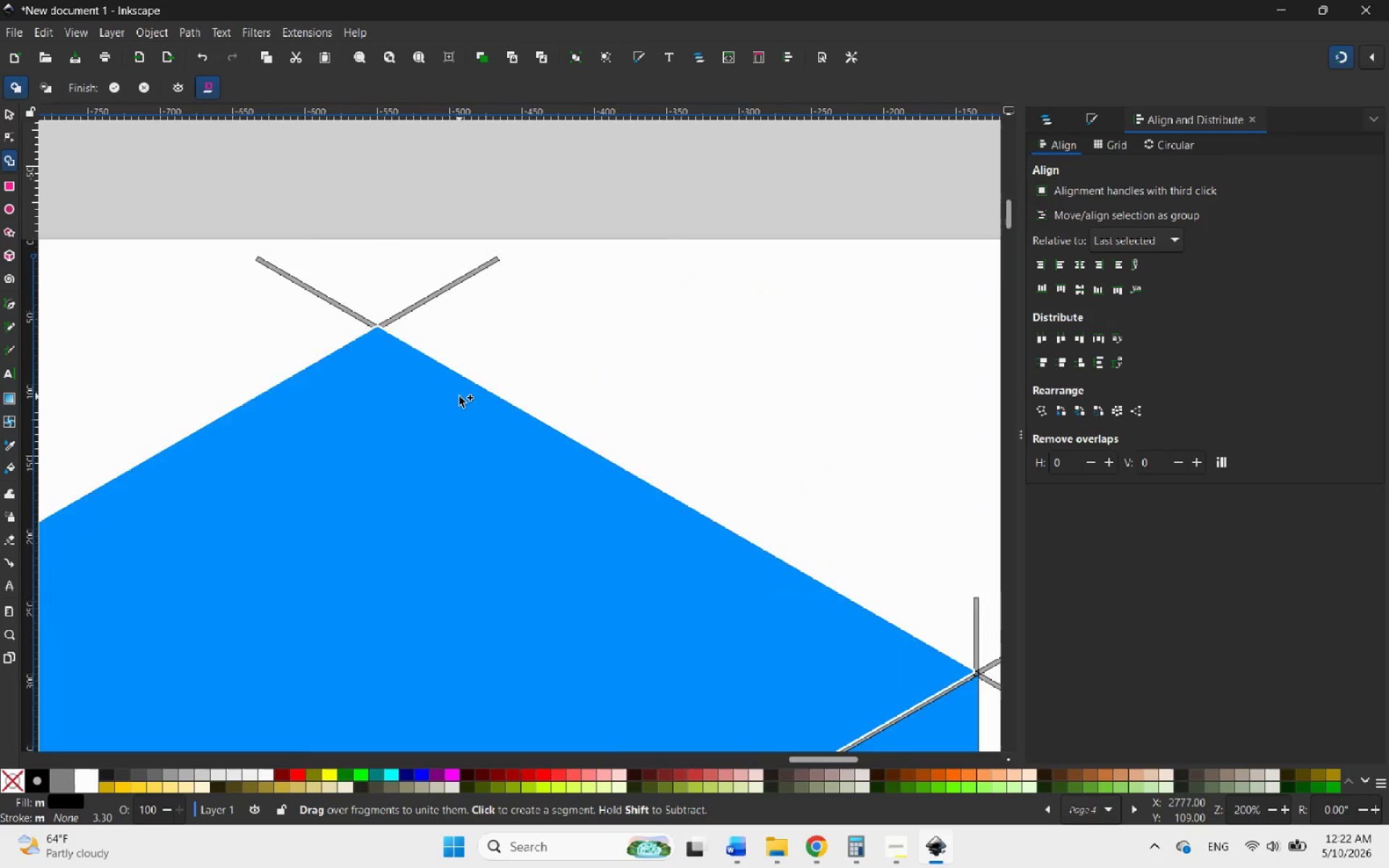 
scroll: coordinate [459, 396], scroll_direction: none, amount: 0.0
 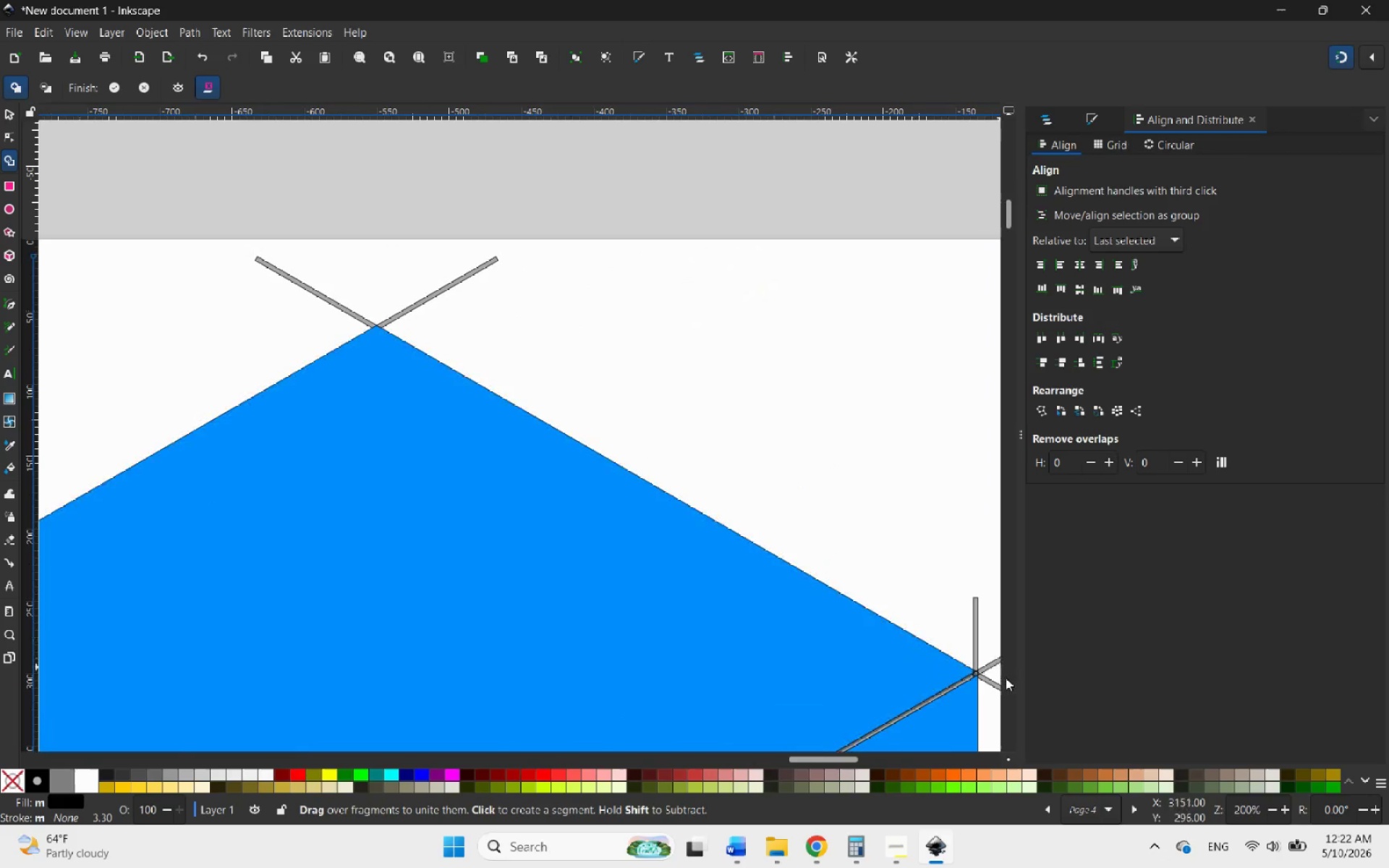 
scroll: coordinate [984, 684], scroll_direction: up, amount: 6.0
 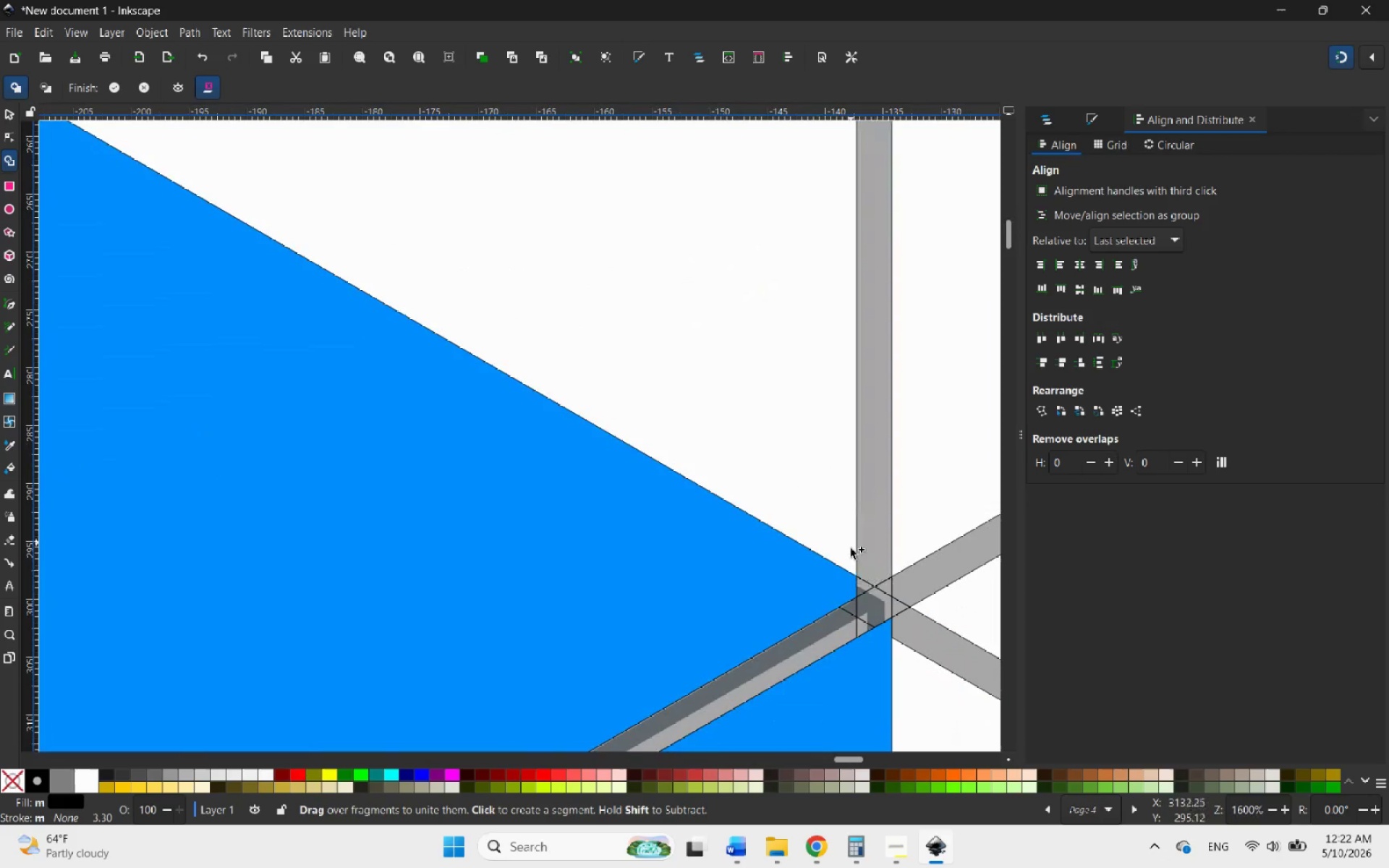 
left_click_drag(start_coordinate=[853, 592], to_coordinate=[865, 587])
 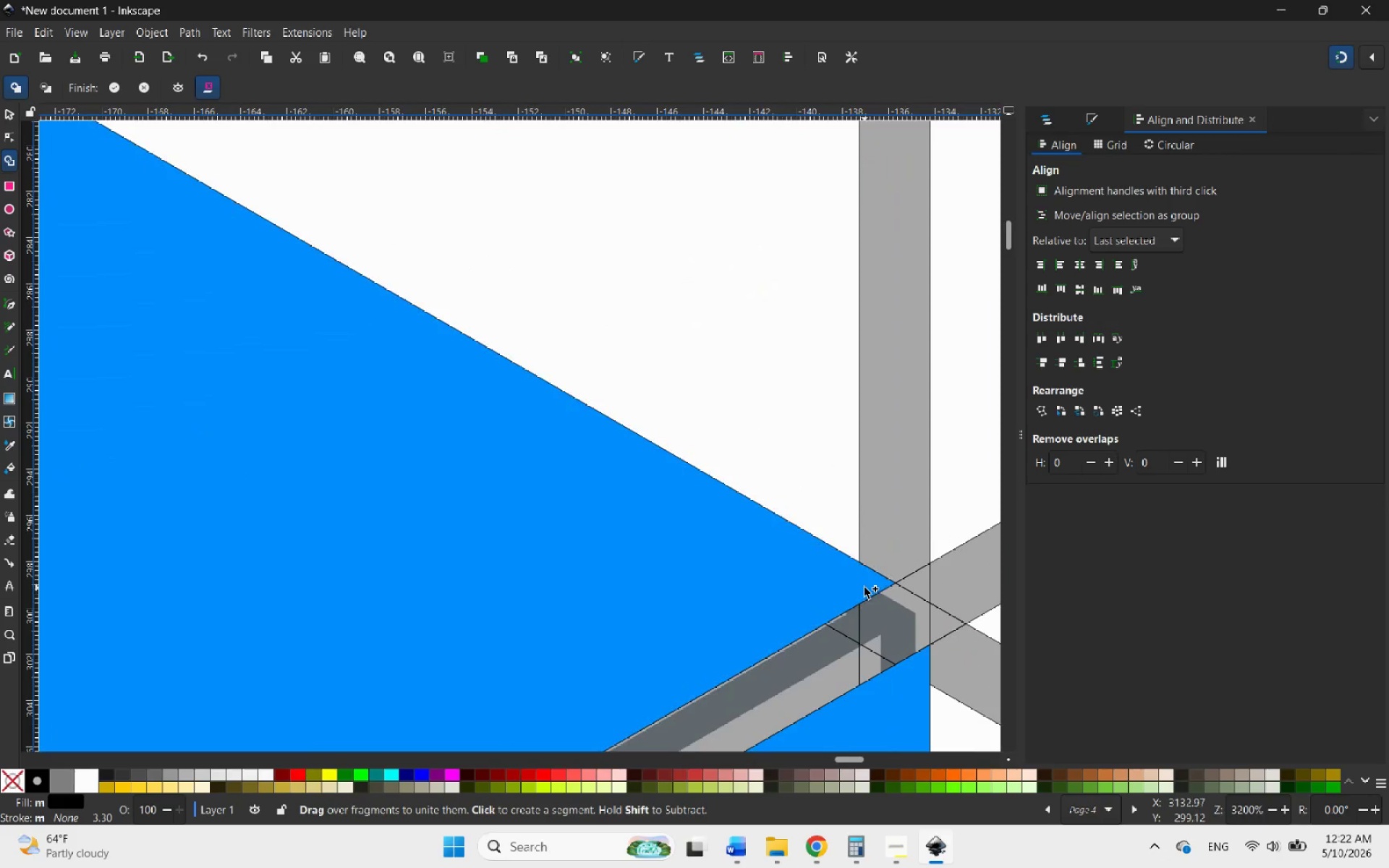 
scroll: coordinate [854, 591], scroll_direction: up, amount: 2.0
 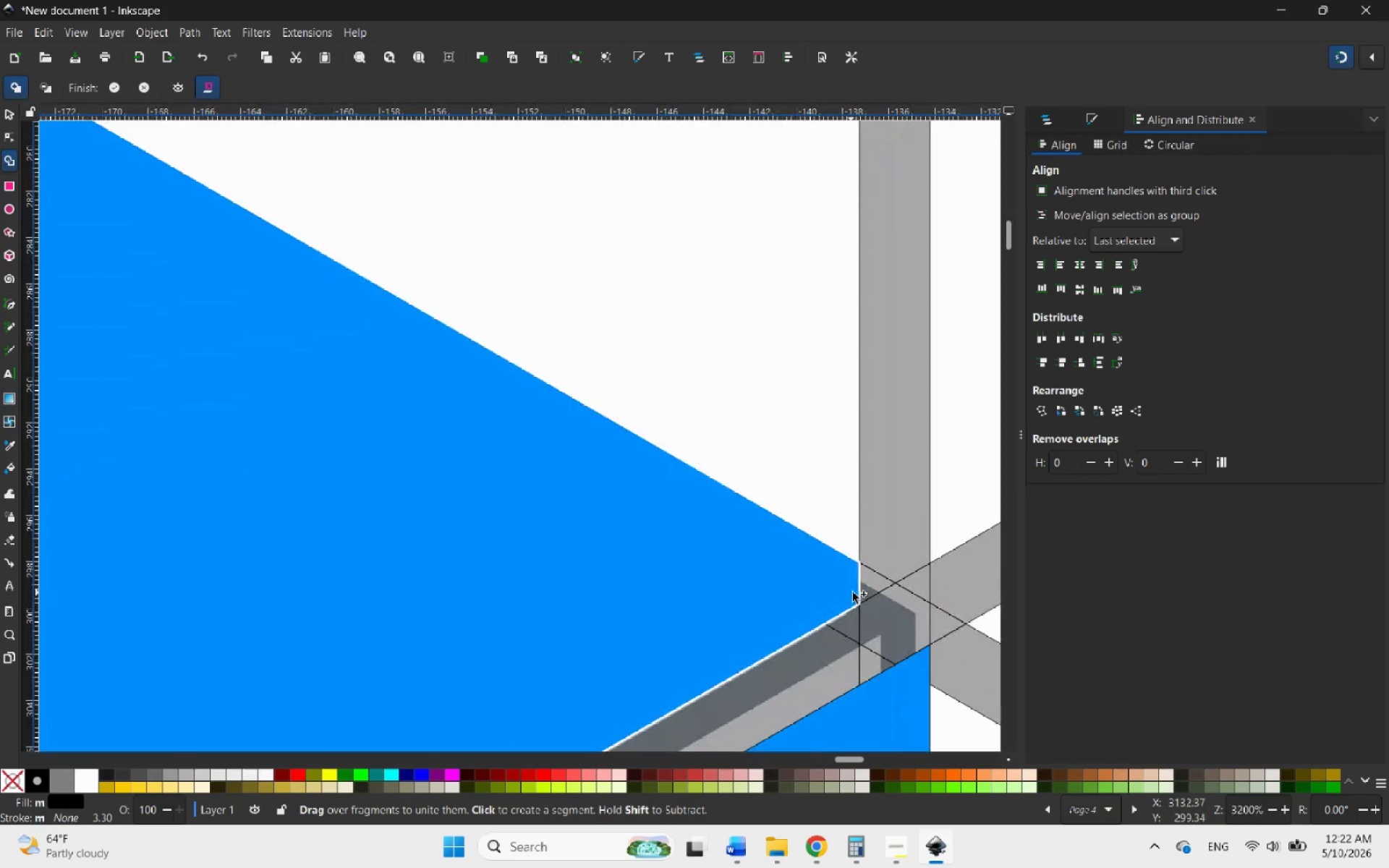 
hold_key(key=ControlLeft, duration=3.61)
scroll: coordinate [674, 294], scroll_direction: down, amount: 12.0
 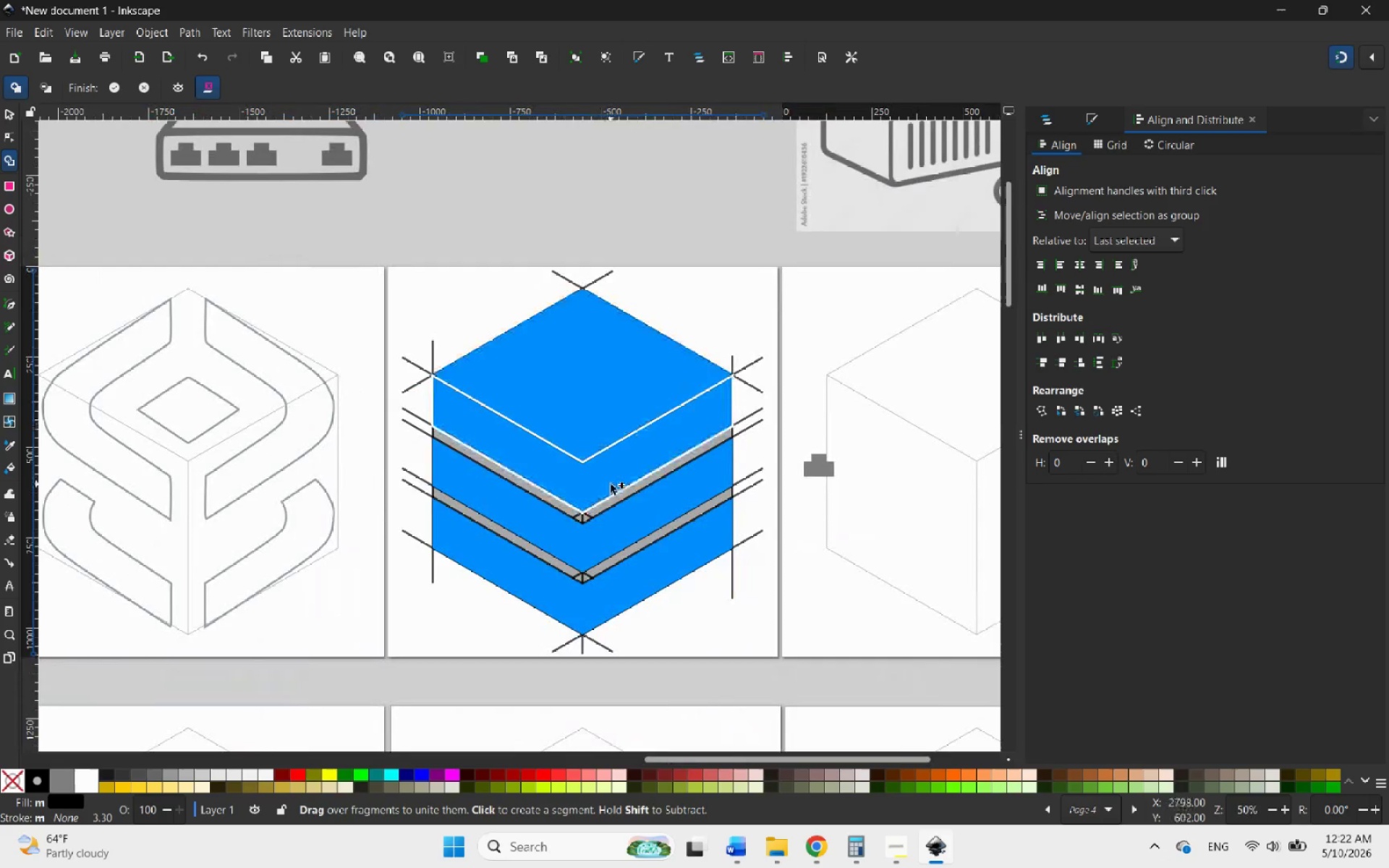 
scroll: coordinate [611, 484], scroll_direction: up, amount: 3.0
 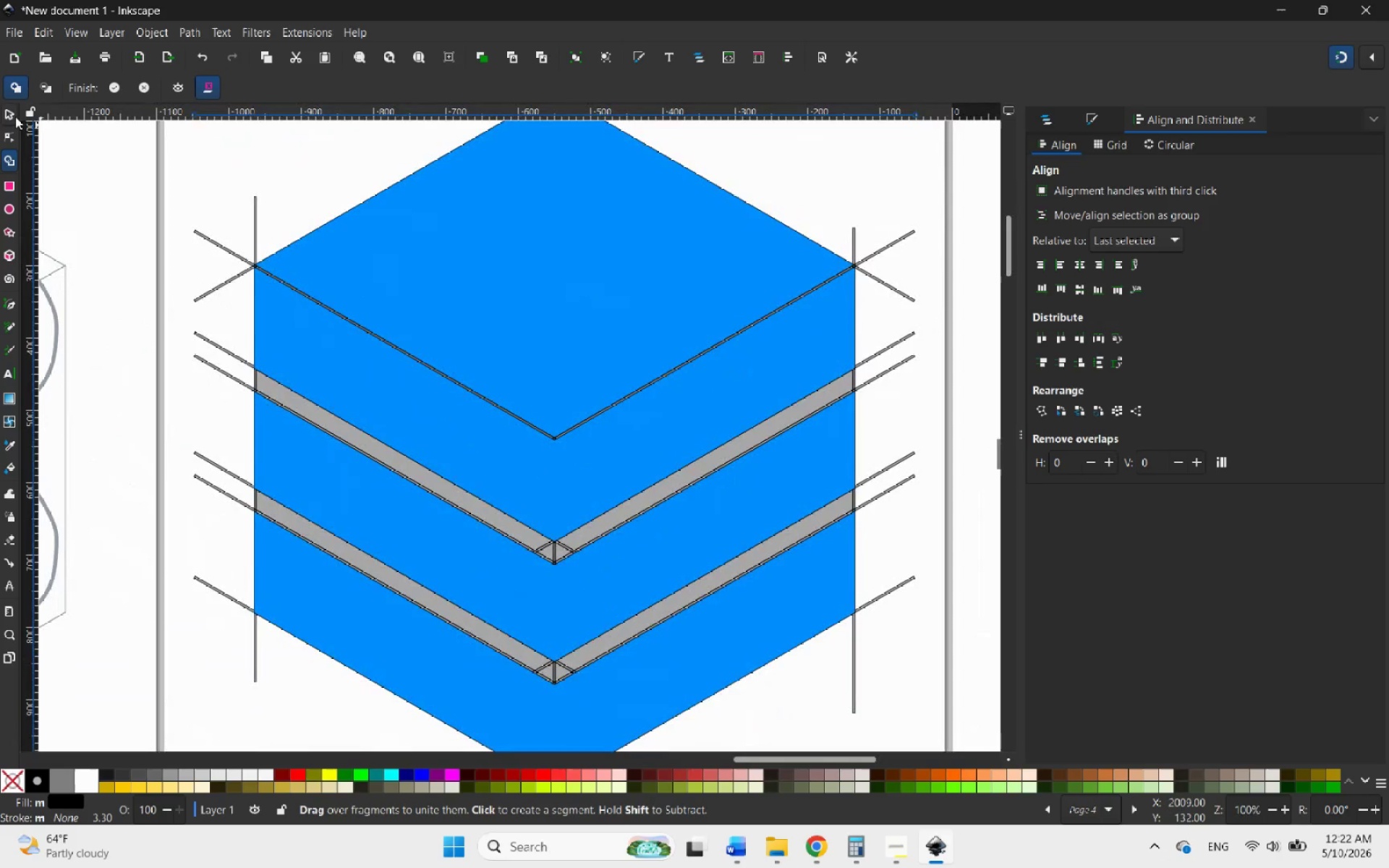 
left_click([15, 116])
 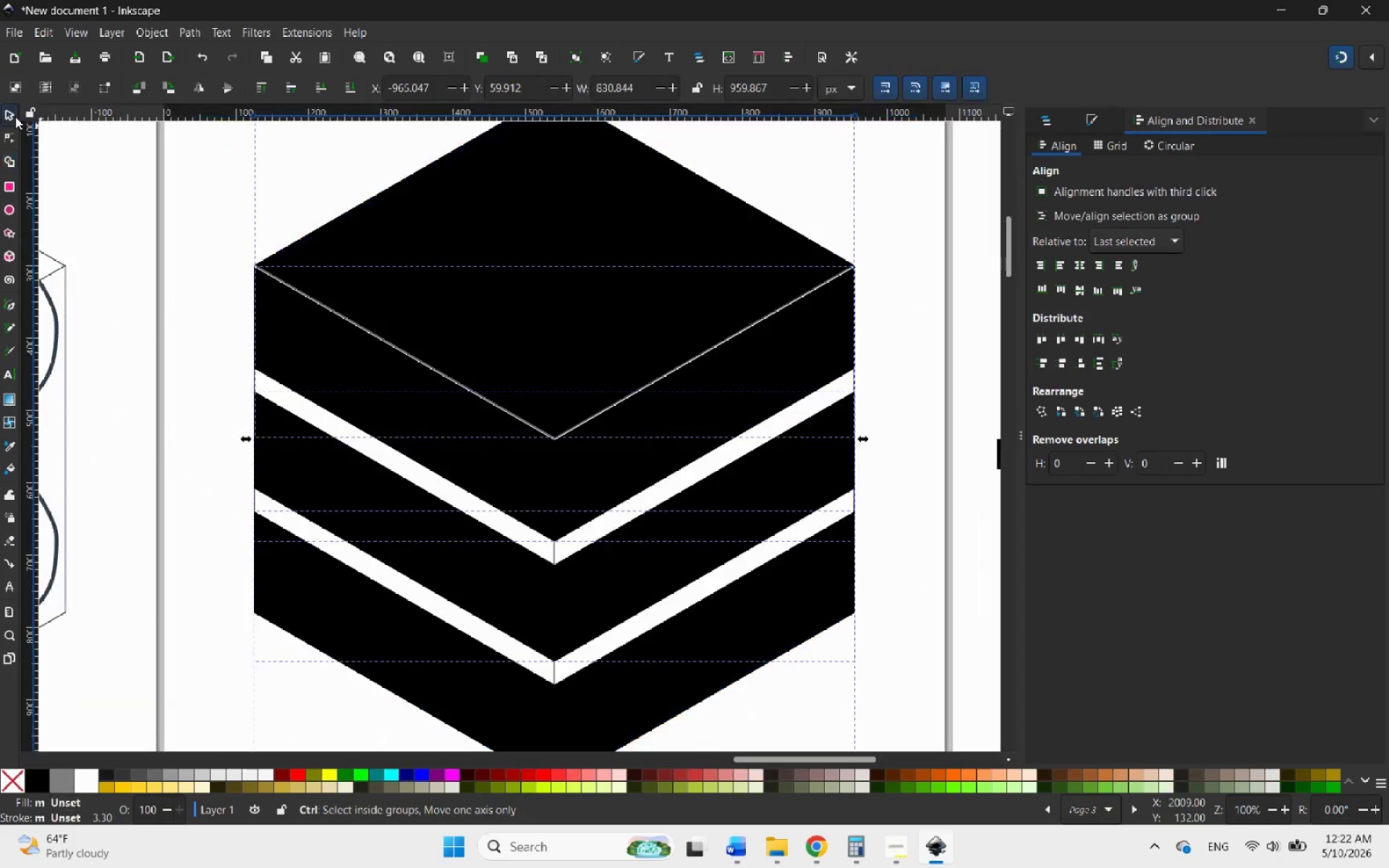 
hold_key(key=ControlLeft, duration=1.09)
scroll: coordinate [437, 336], scroll_direction: down, amount: 3.0
 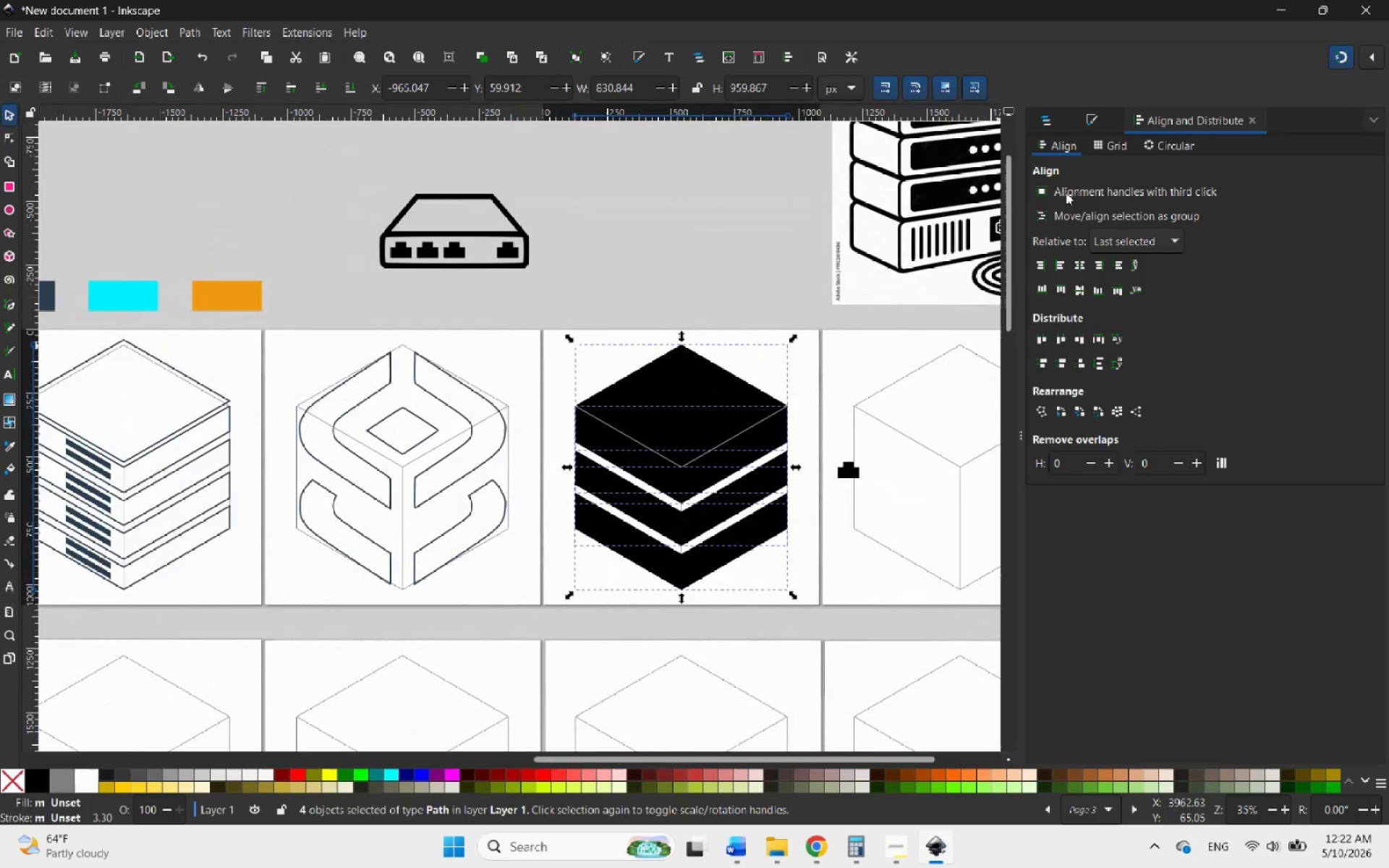 
wait(7.45)
 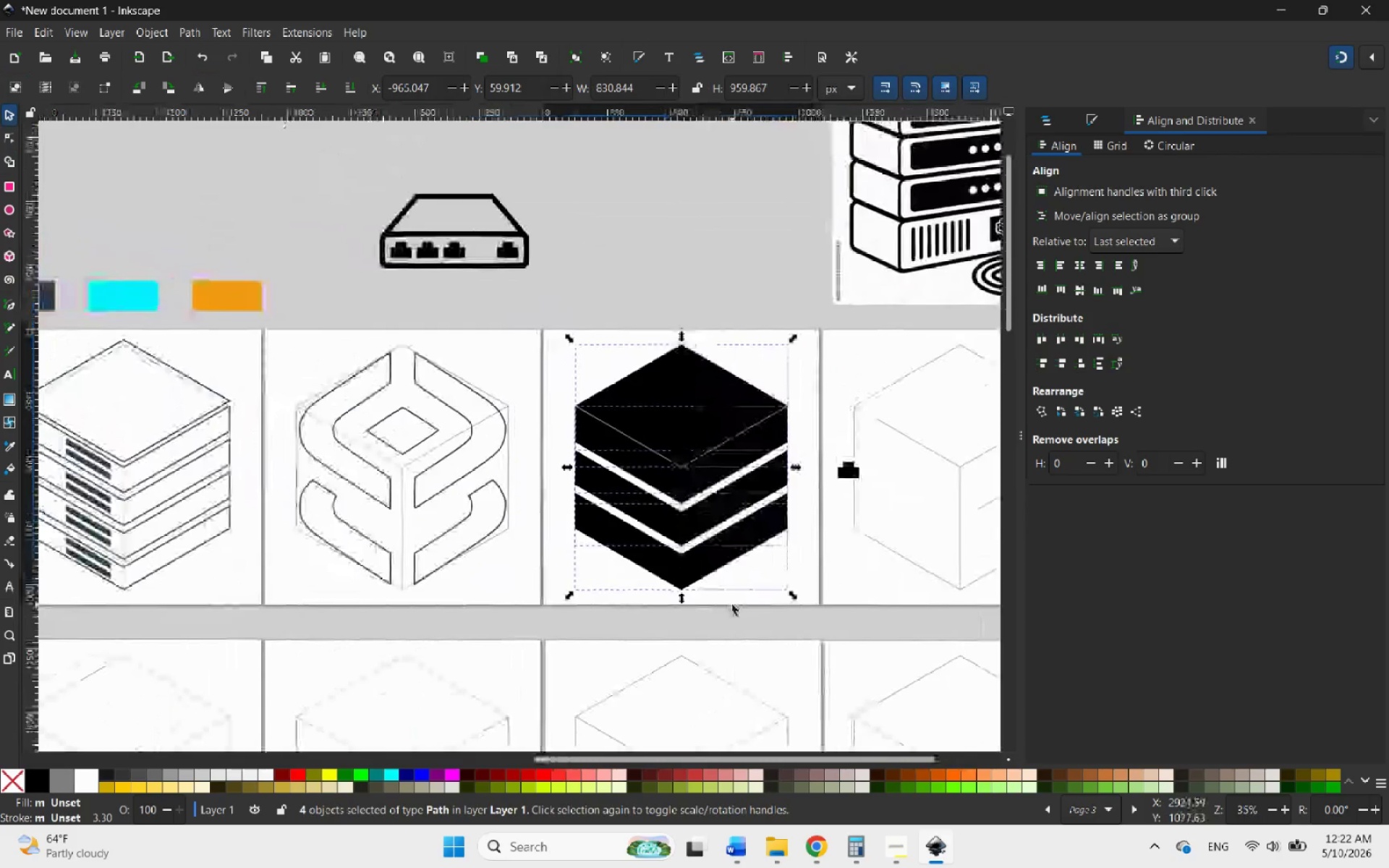 
left_click([1092, 122])
 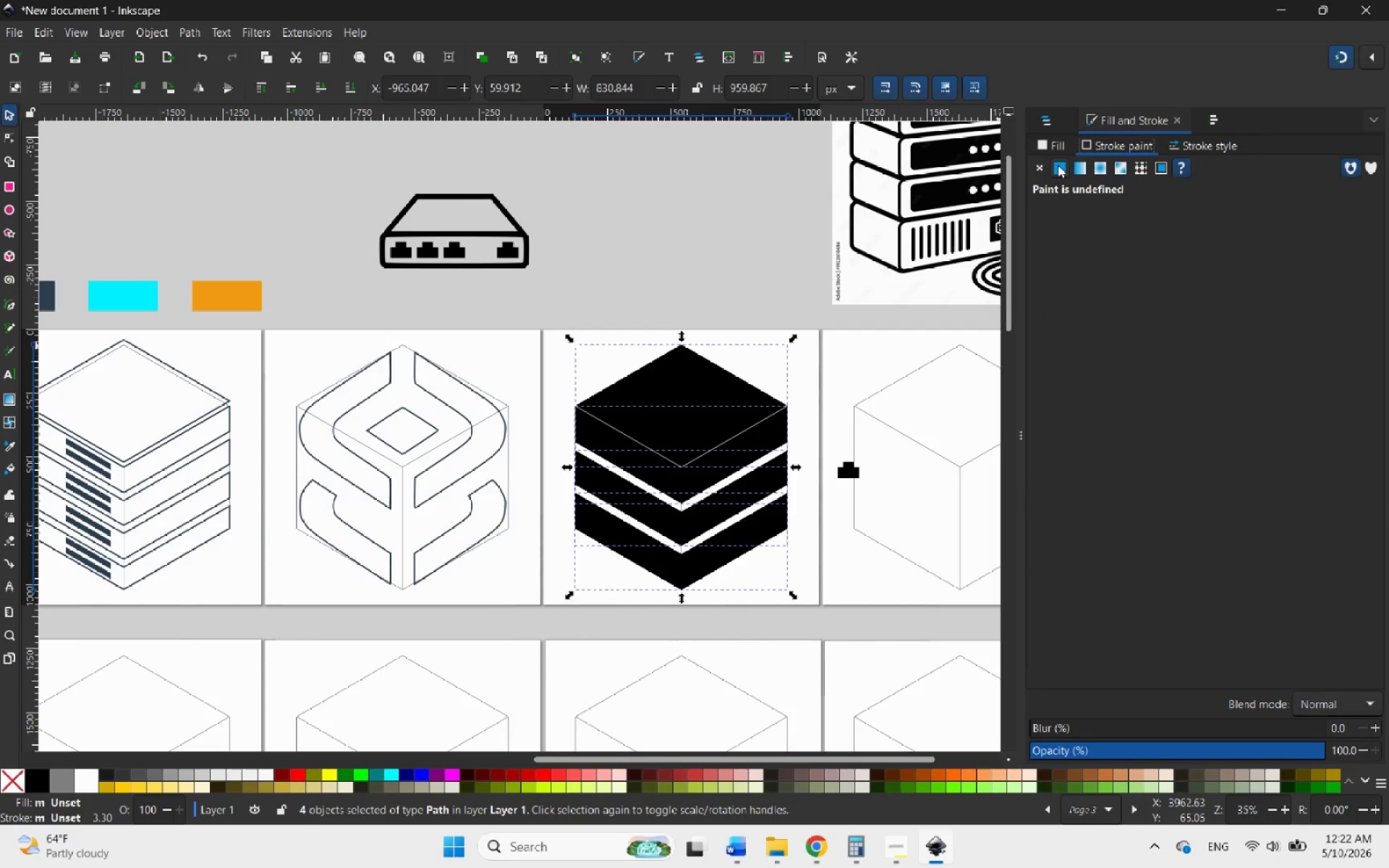 
left_click([1058, 165])
 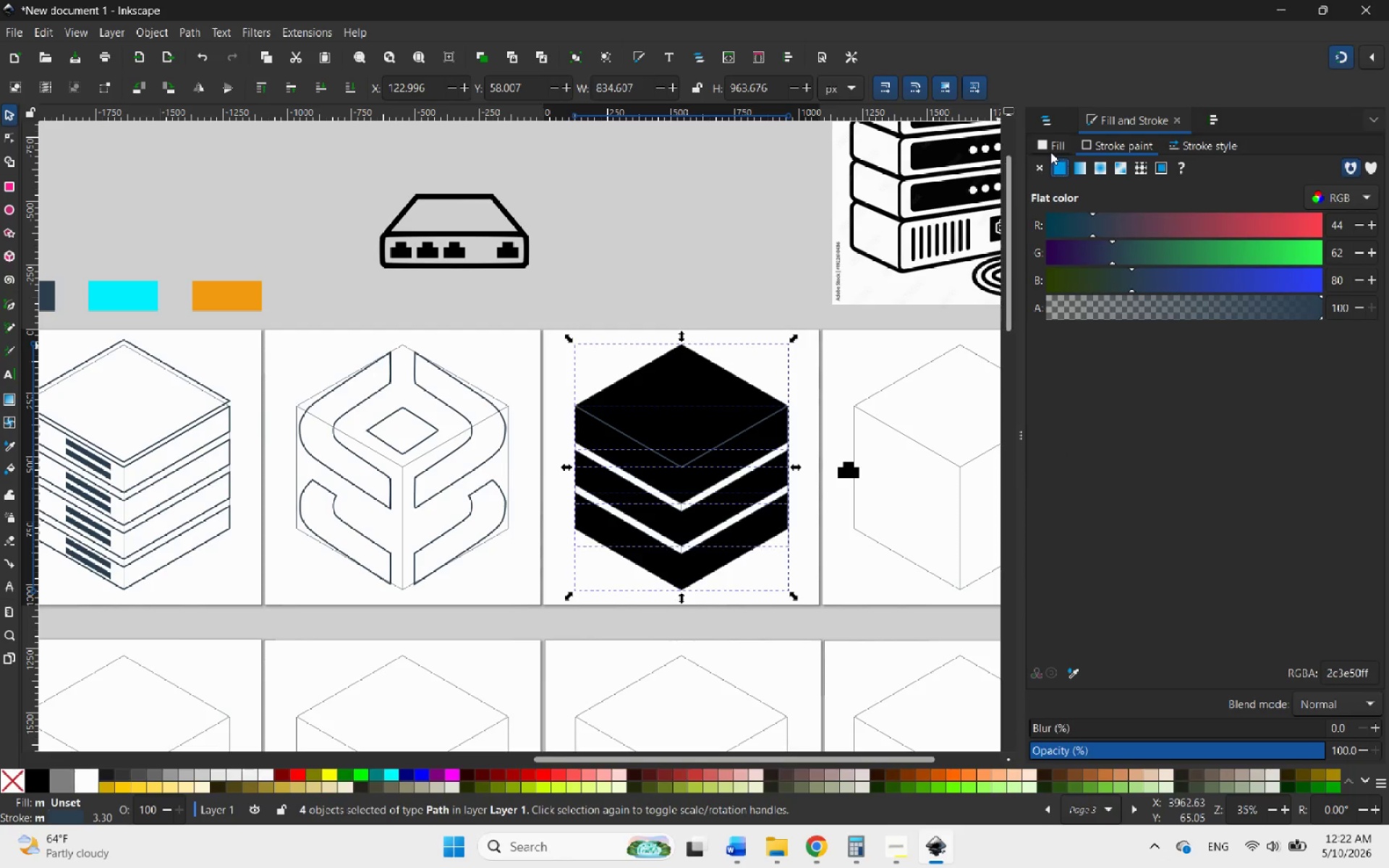 
left_click([1050, 145])
 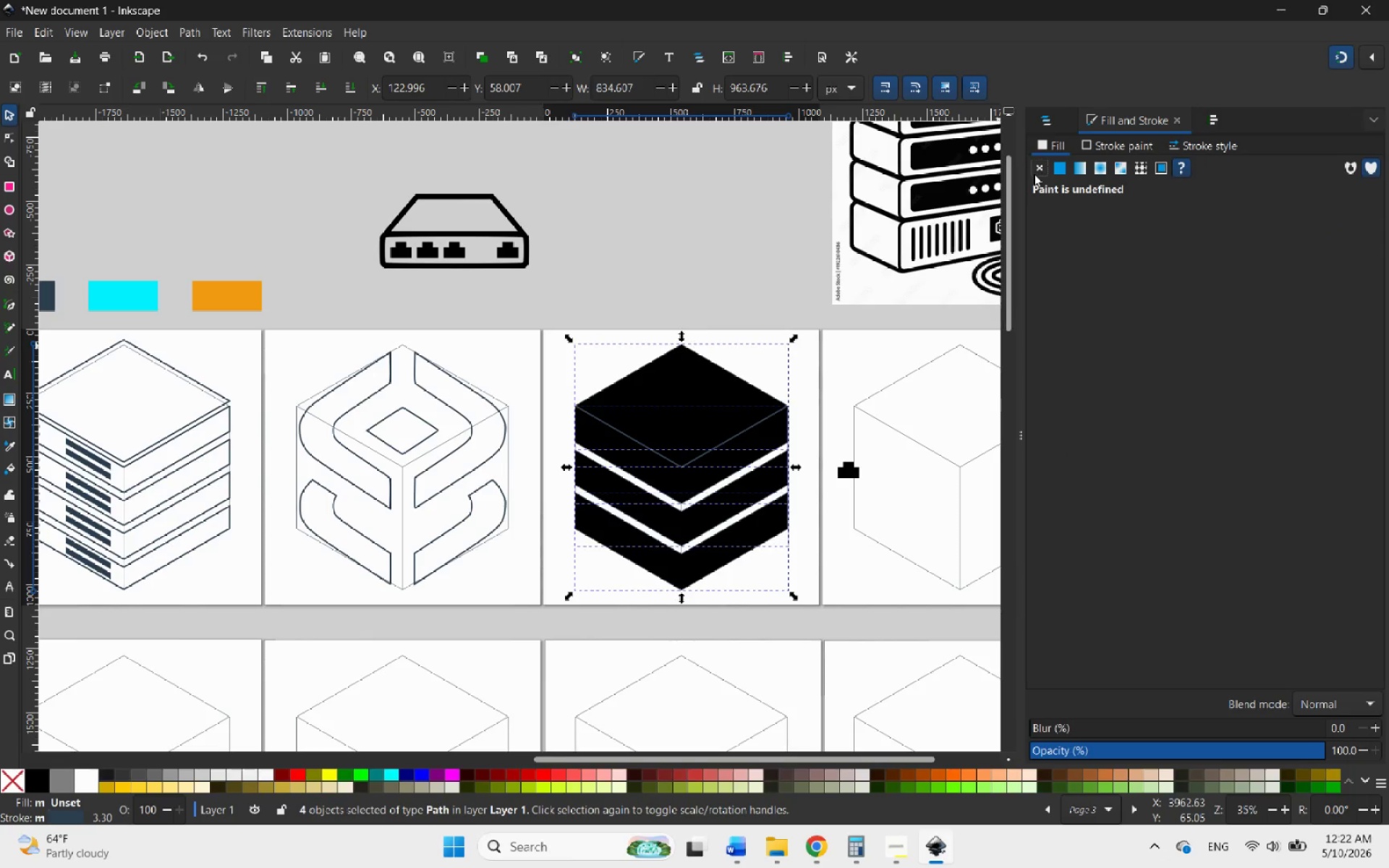 
left_click([1034, 169])
 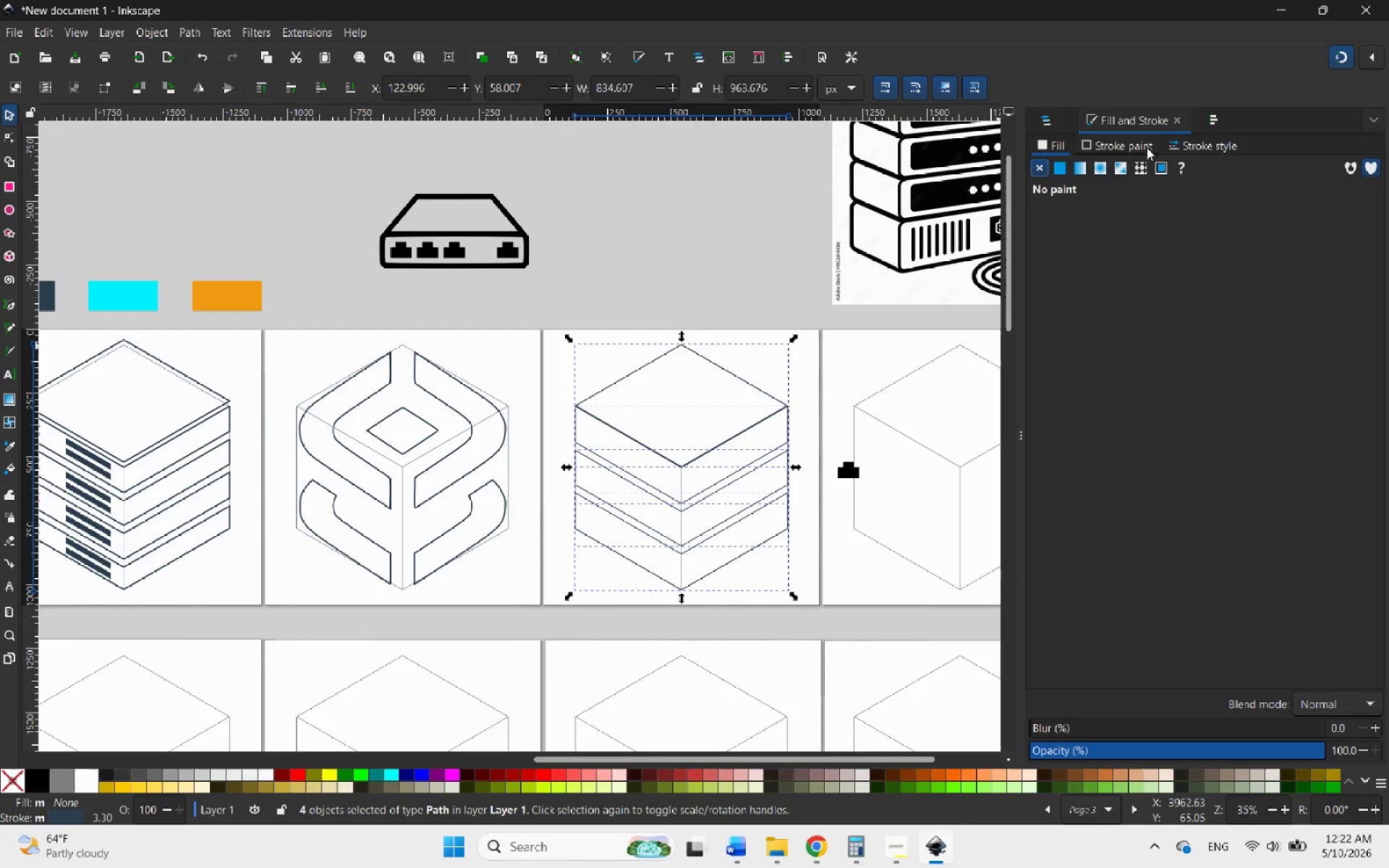 
left_click([1187, 144])
 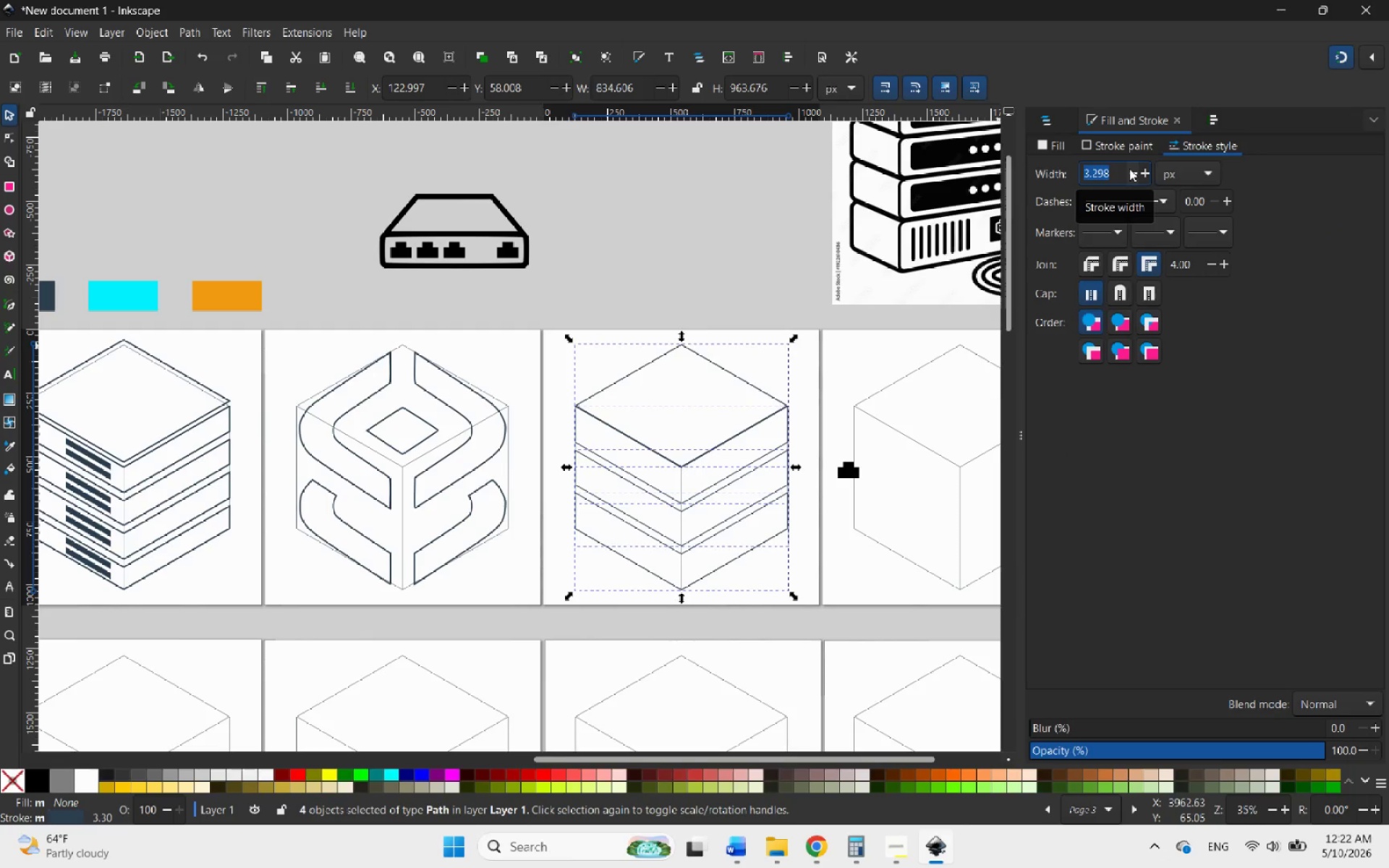 
key(5)
 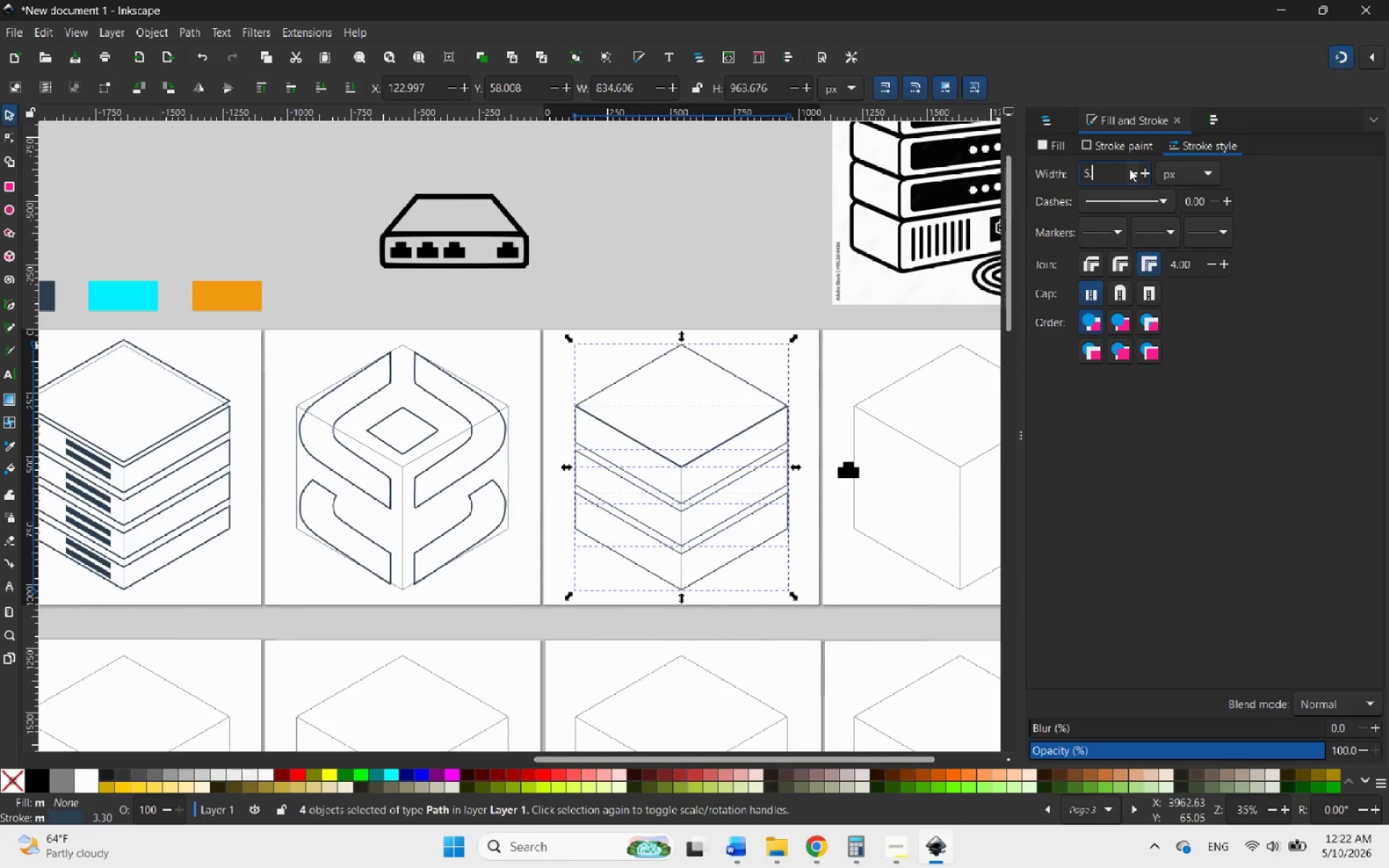 
key(Period)
 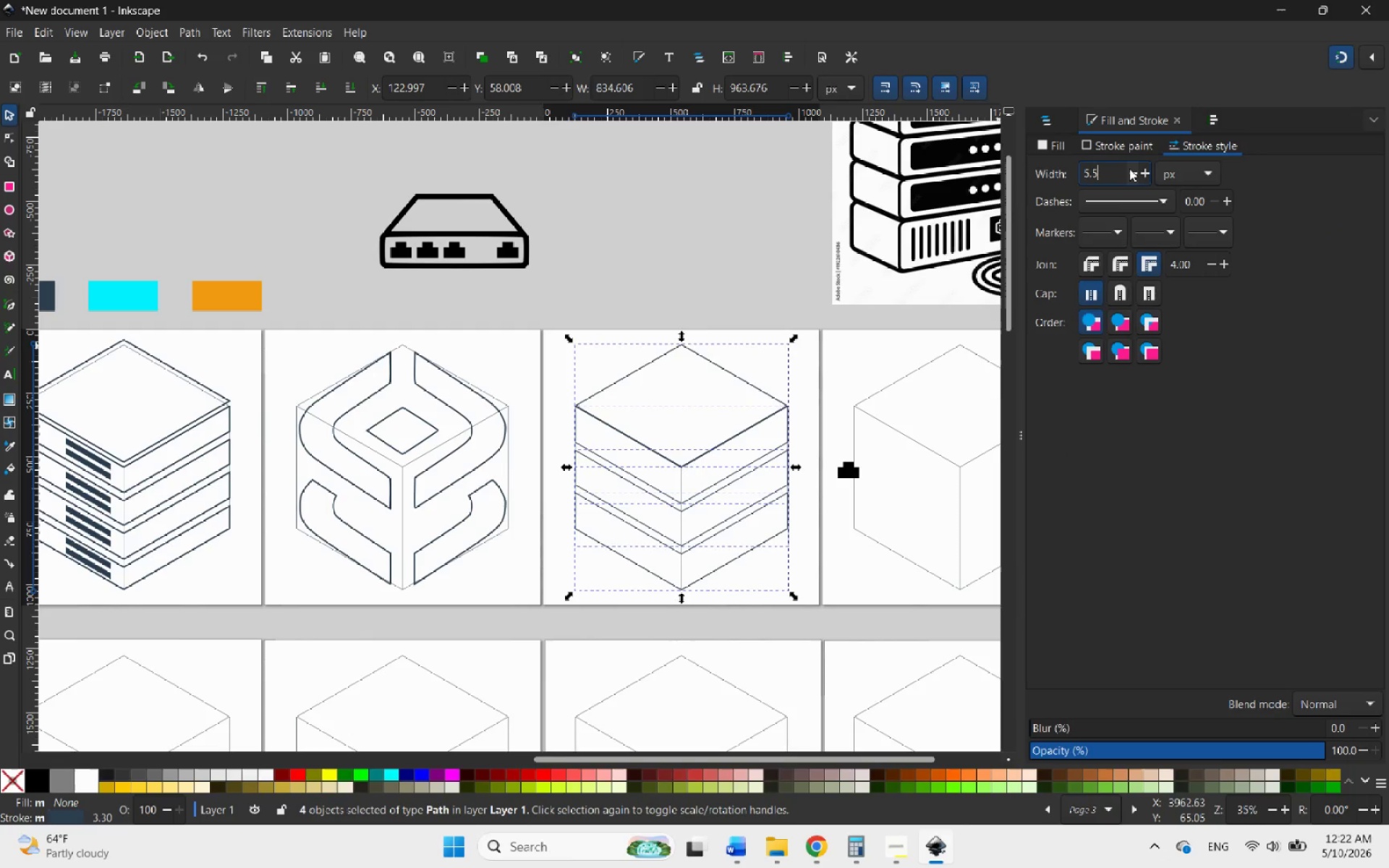 
key(5)
 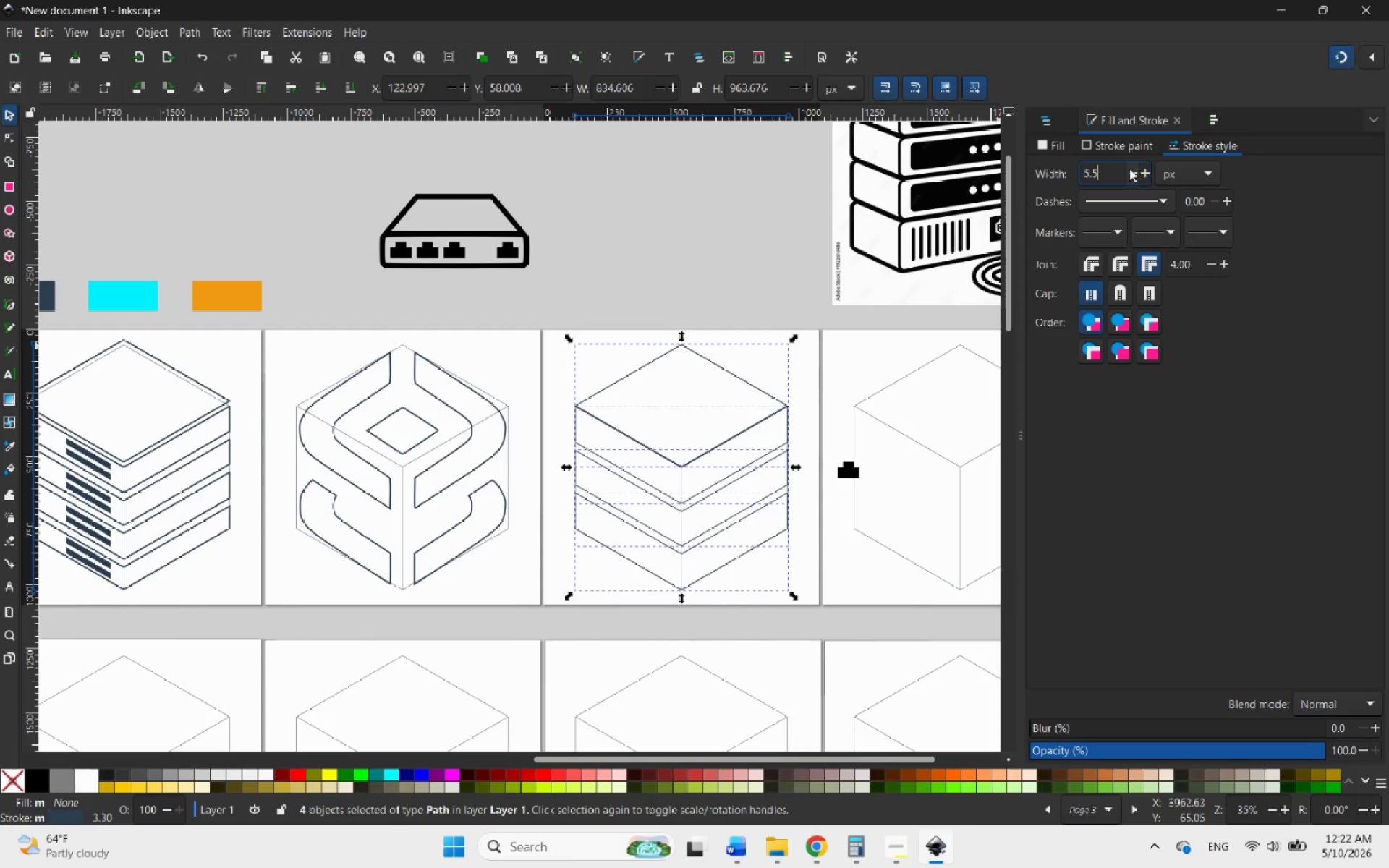 
key(Enter)
 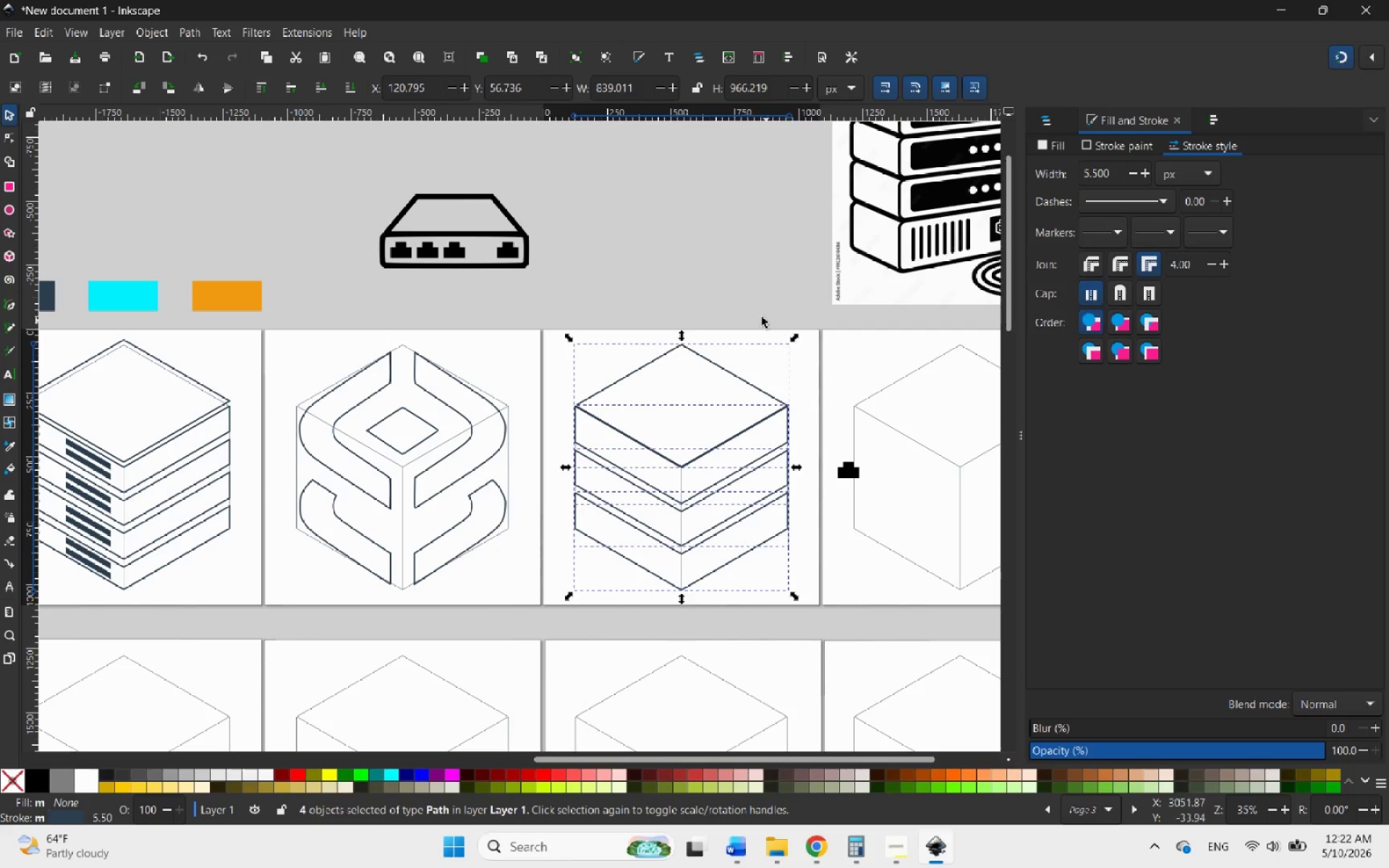 
hold_key(key=ControlLeft, duration=1.22)
scroll: coordinate [721, 367], scroll_direction: up, amount: 2.0
 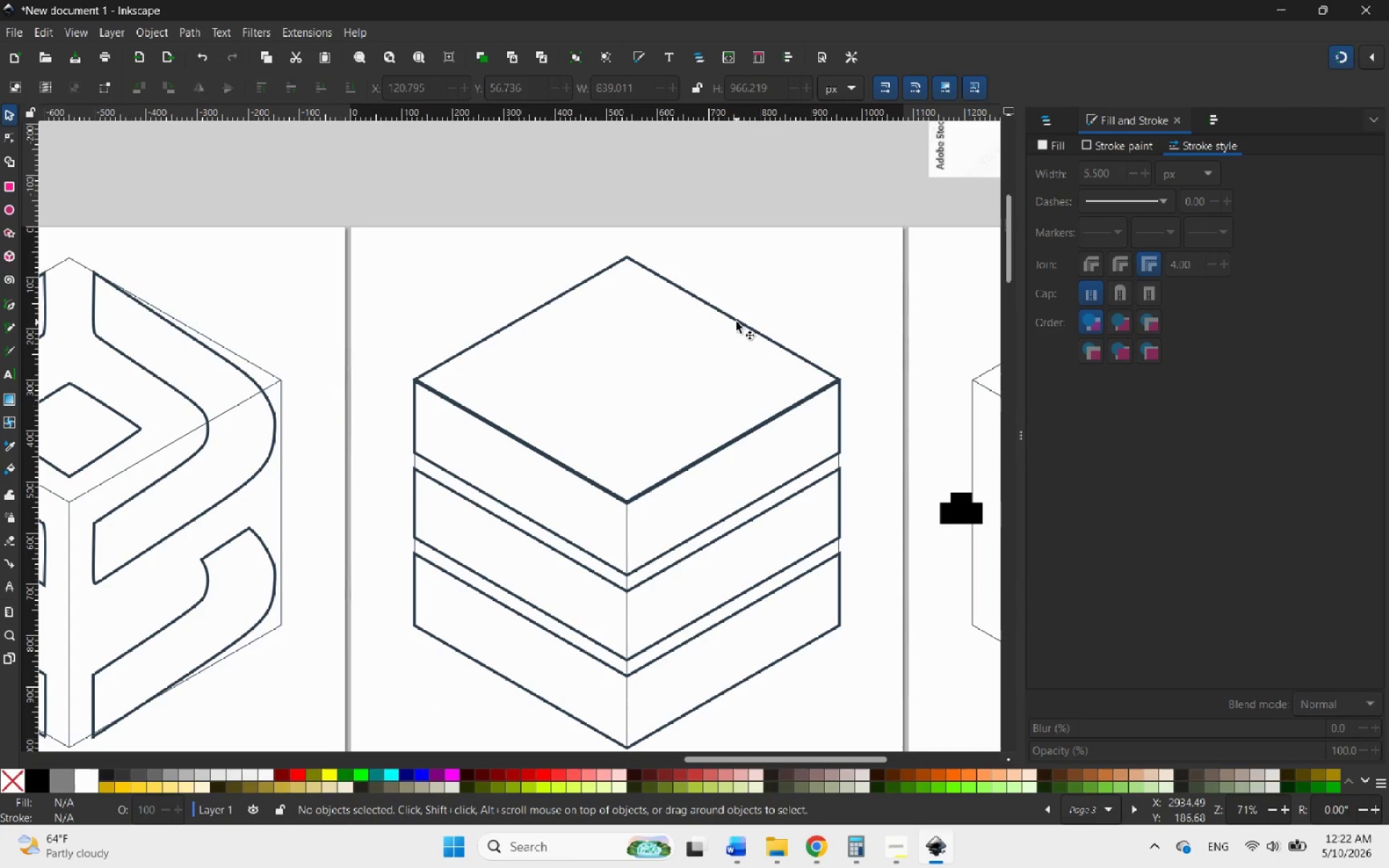 
left_click([736, 322])
 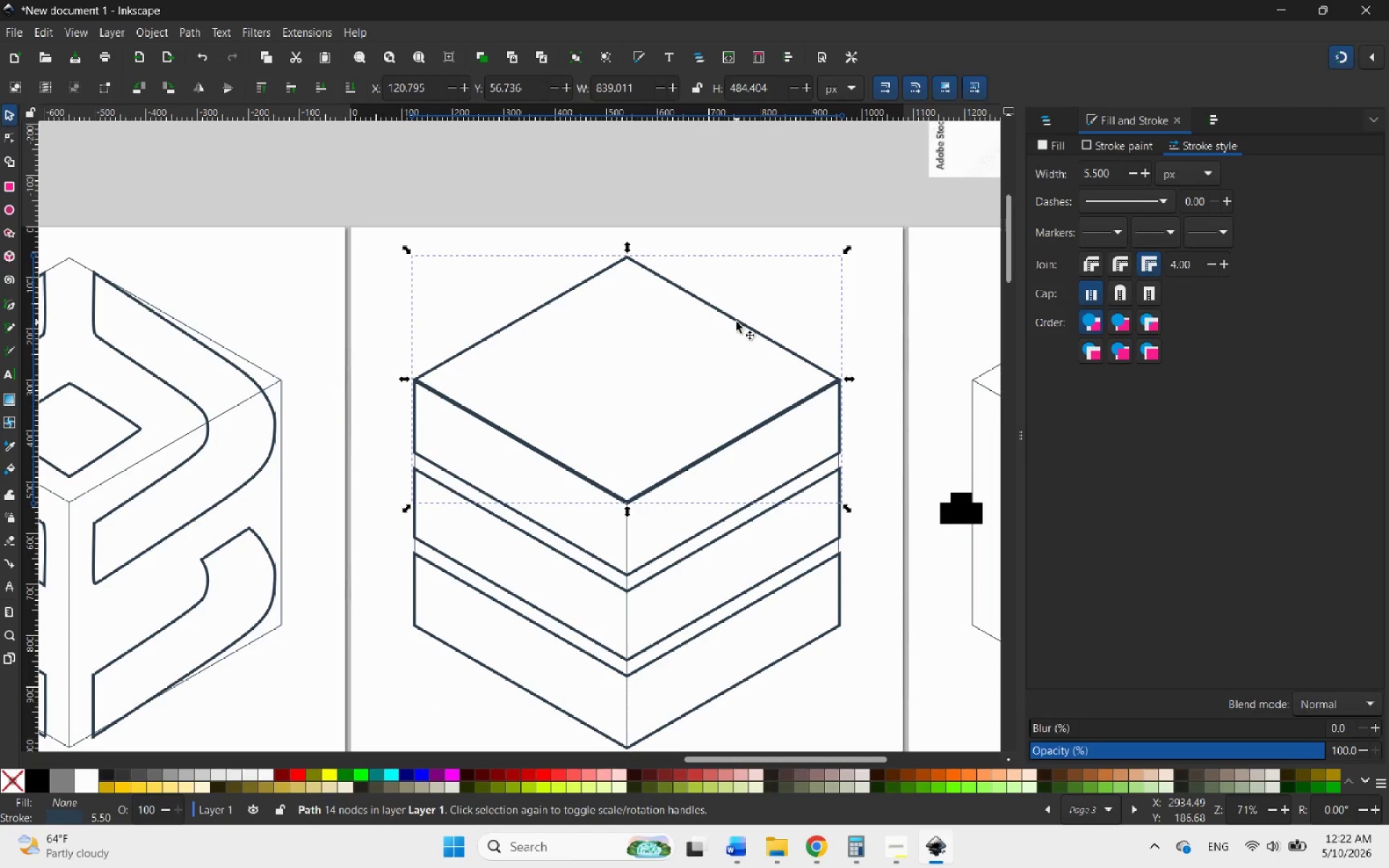 
key(ArrowUp)
 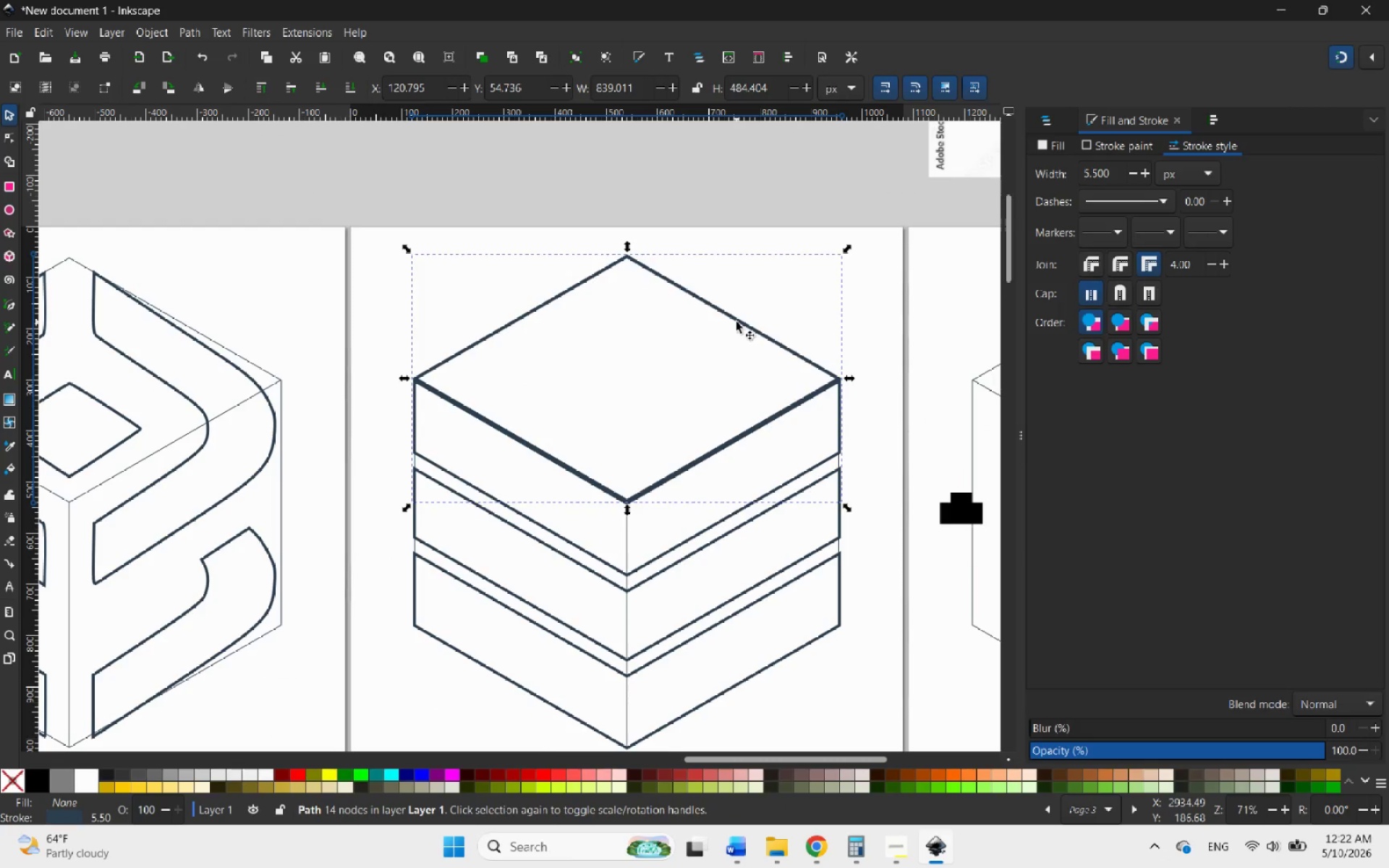 
key(ArrowUp)
 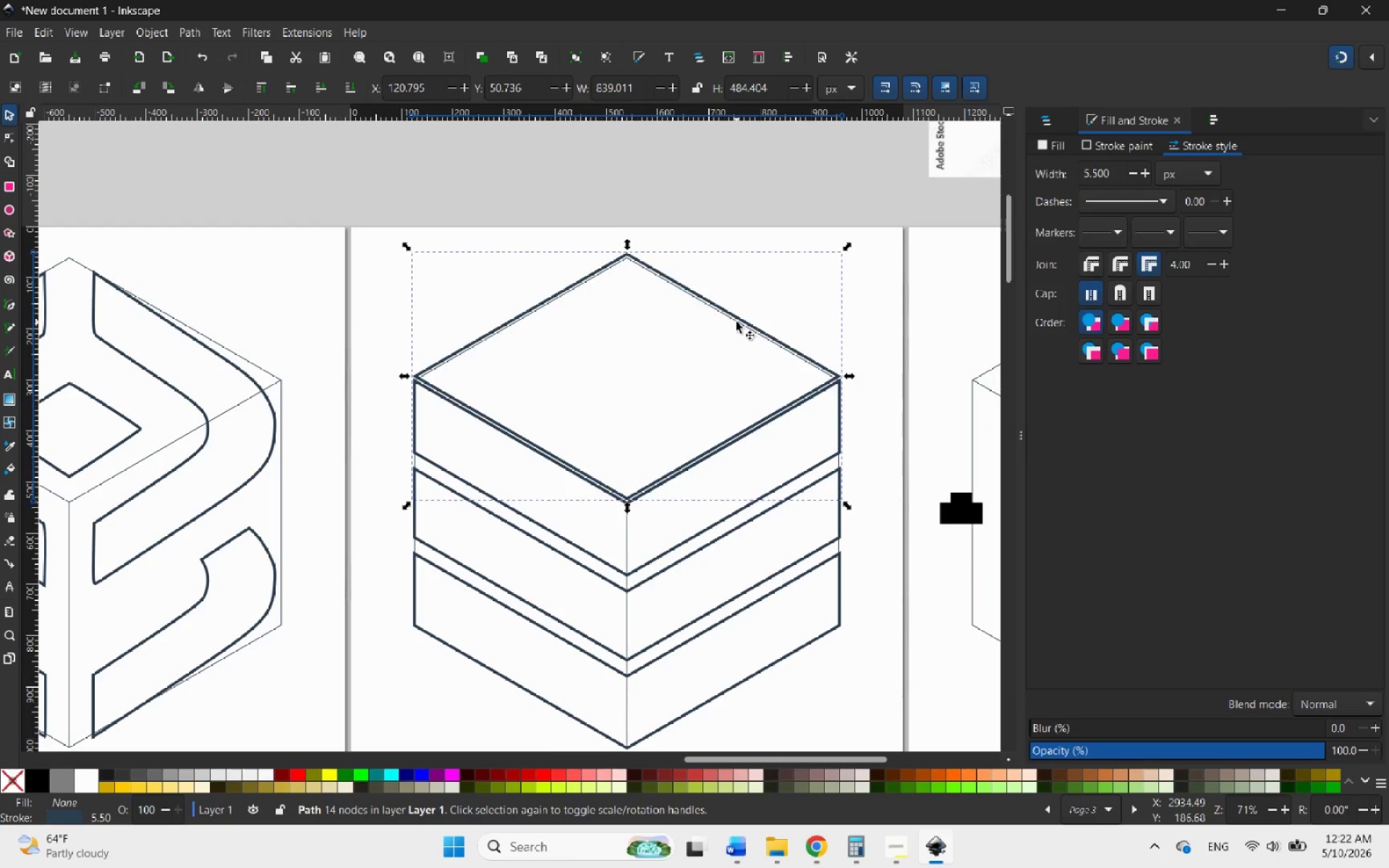 
key(ArrowUp)
 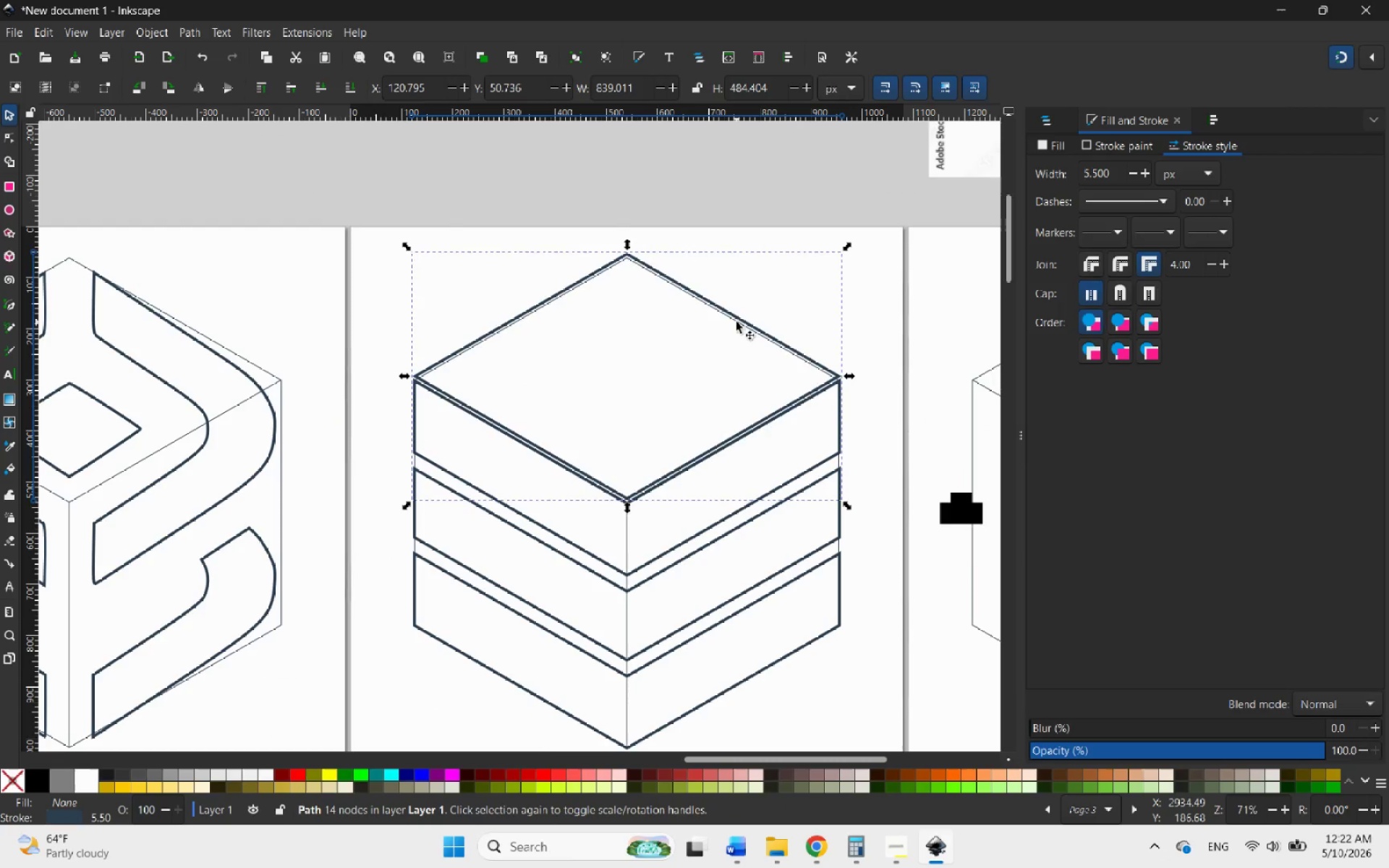 
key(ArrowUp)
 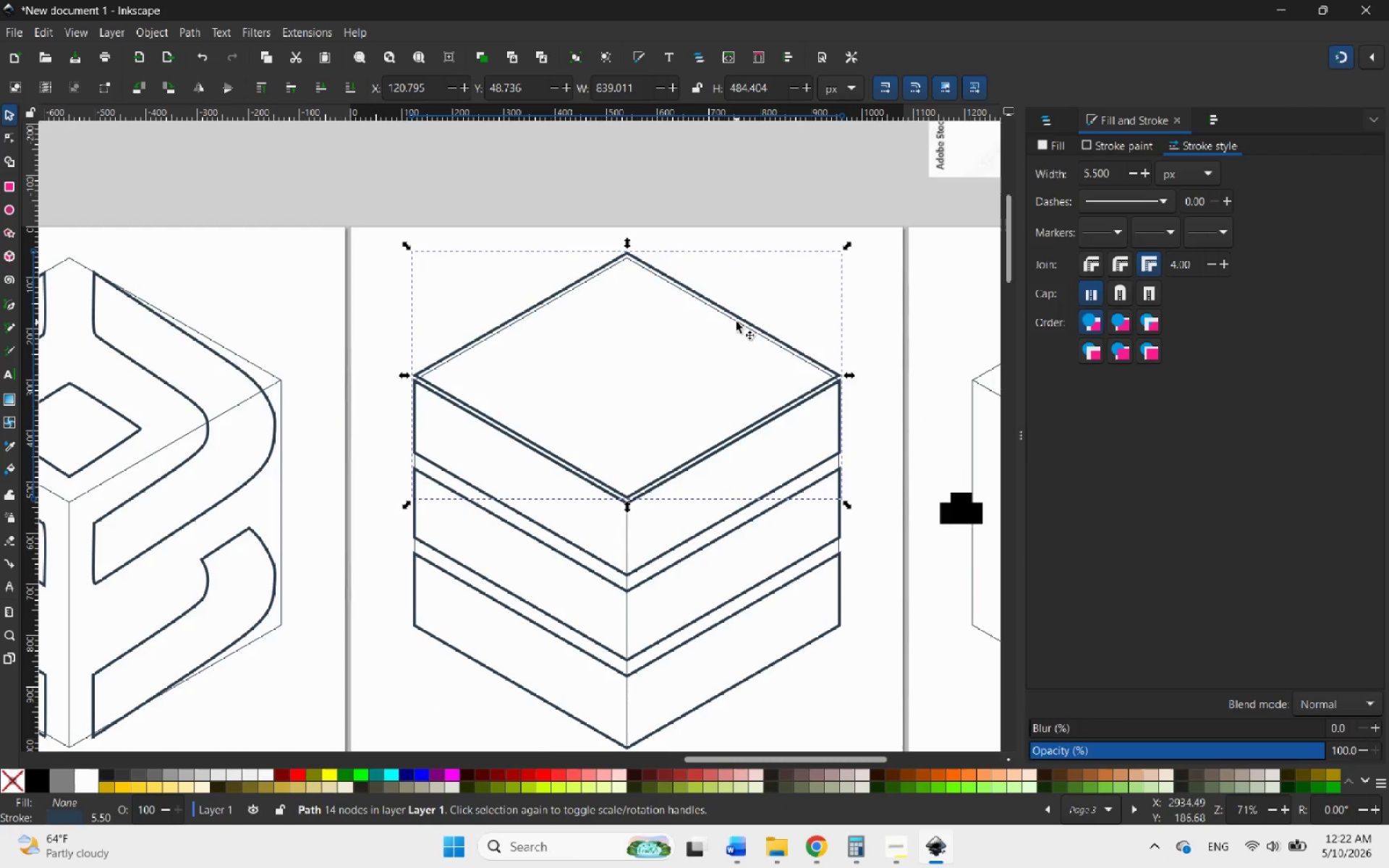 
key(ArrowUp)
 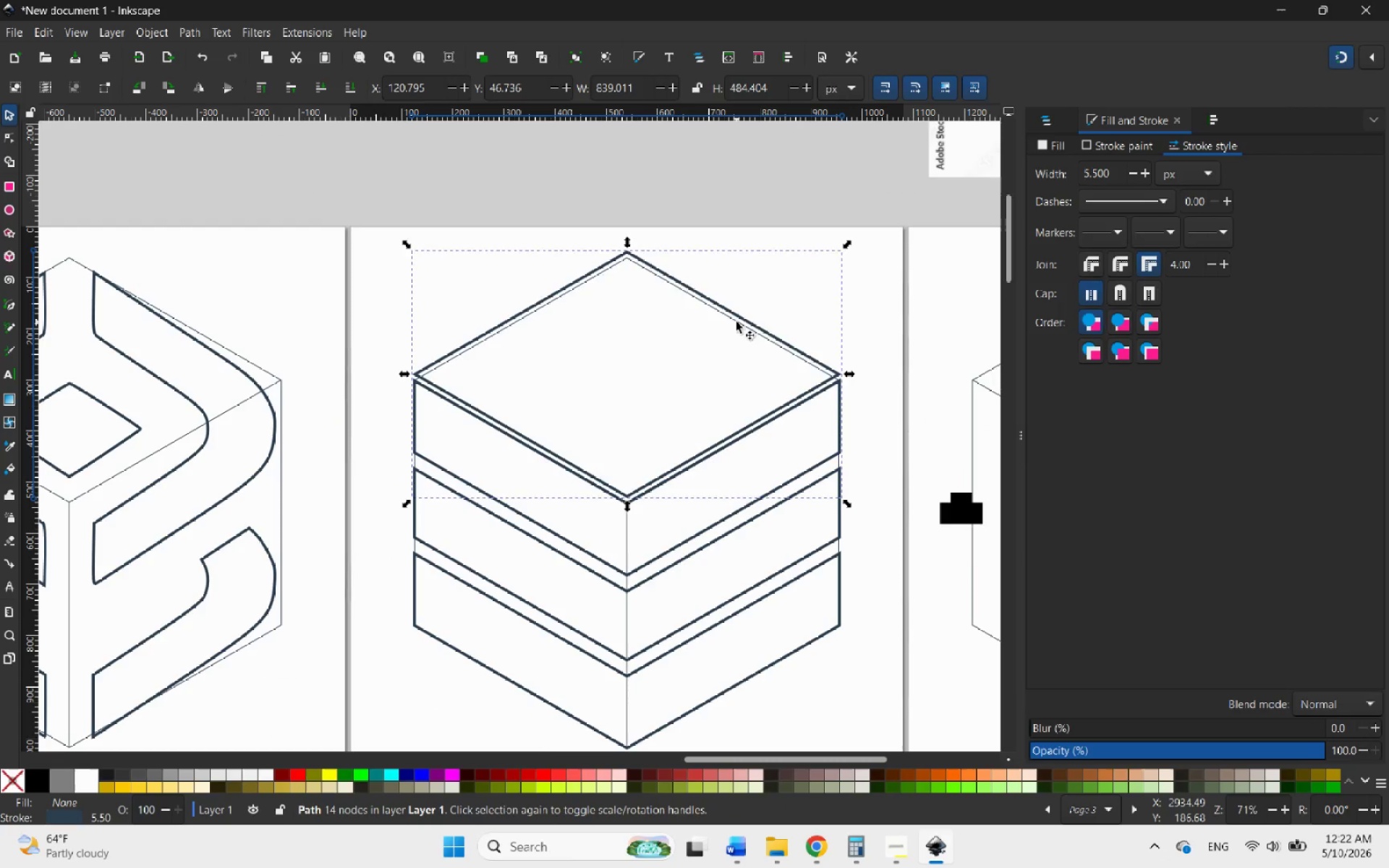 
key(ArrowUp)
 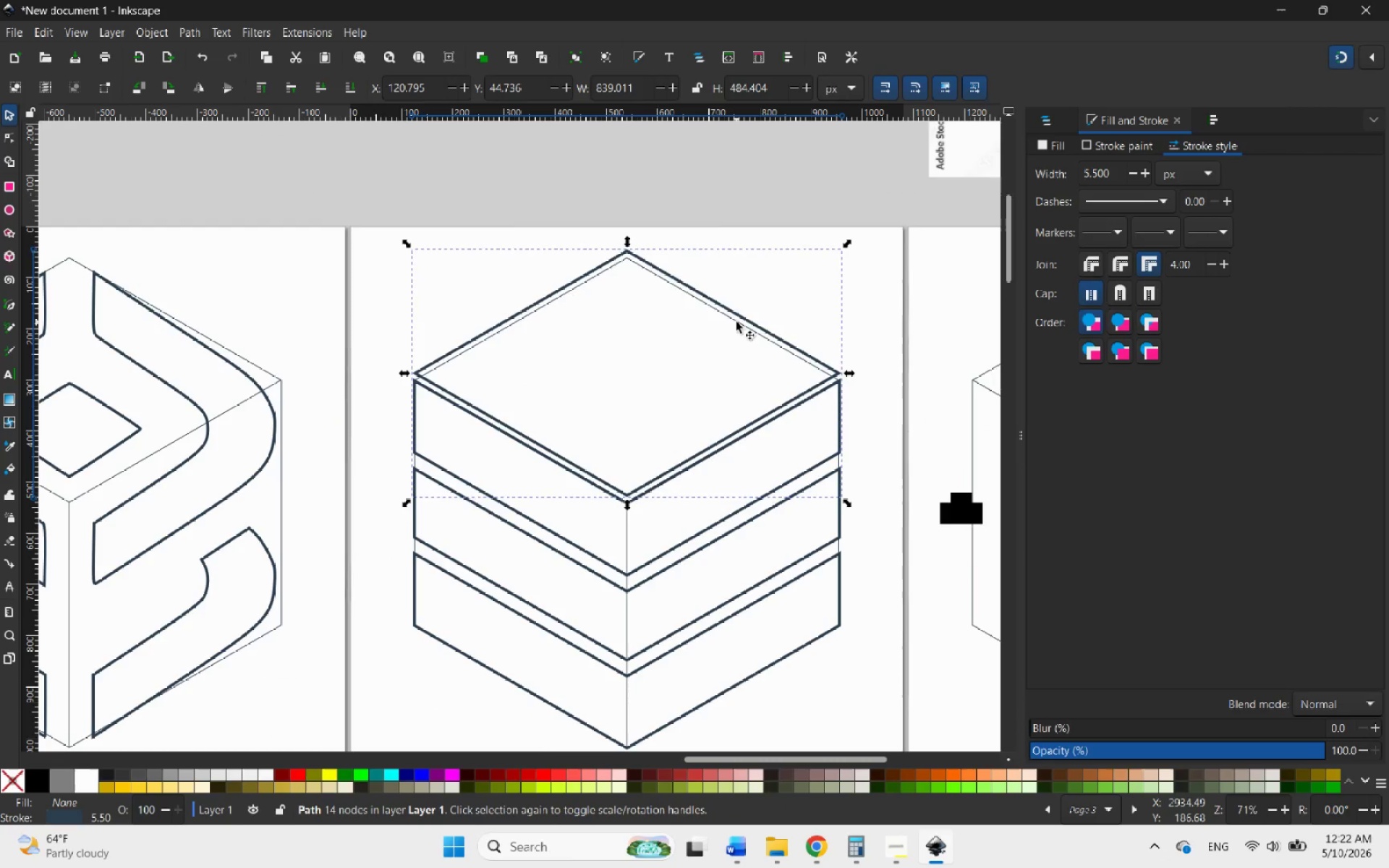 
key(ArrowUp)
 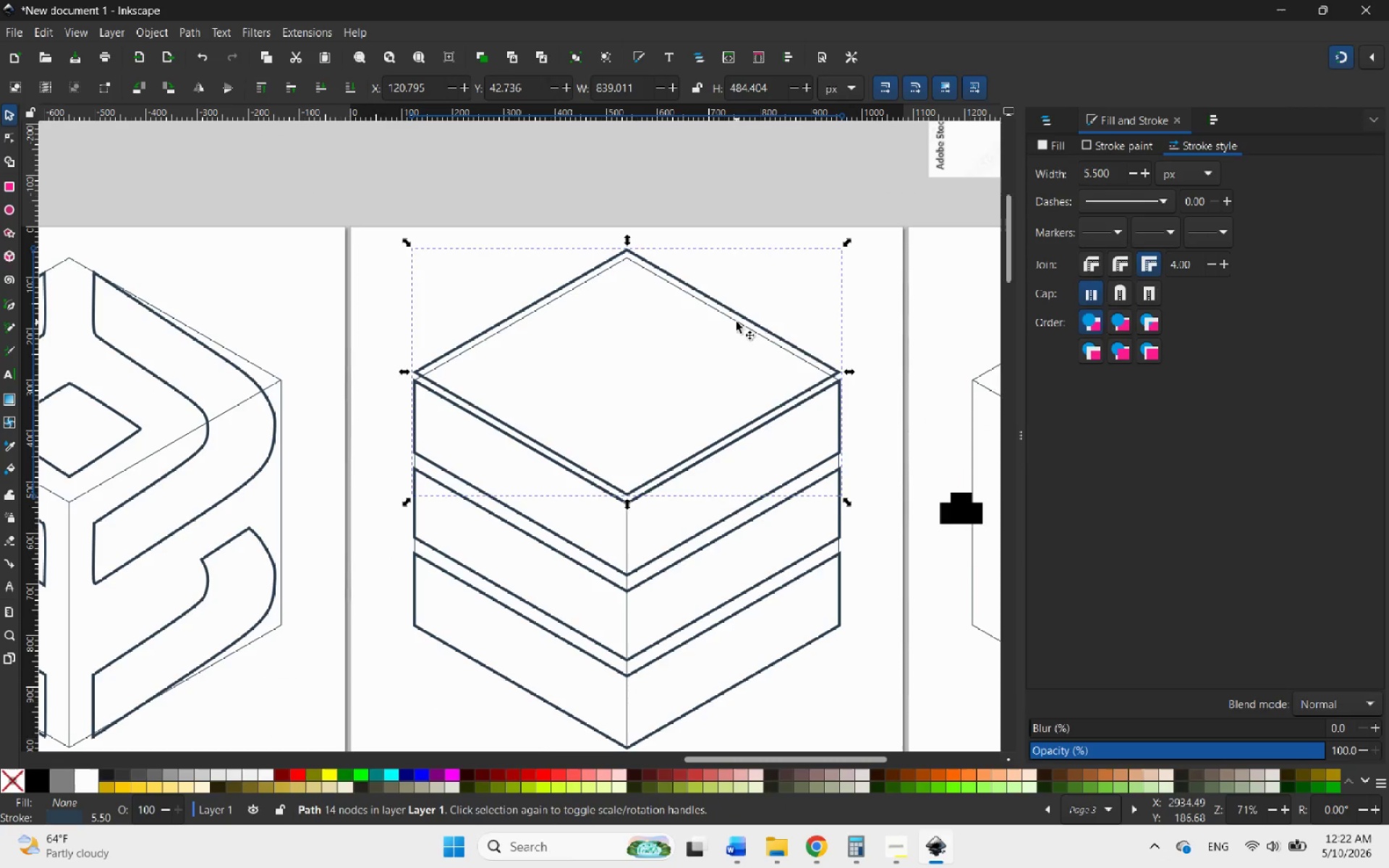 
key(ArrowUp)
 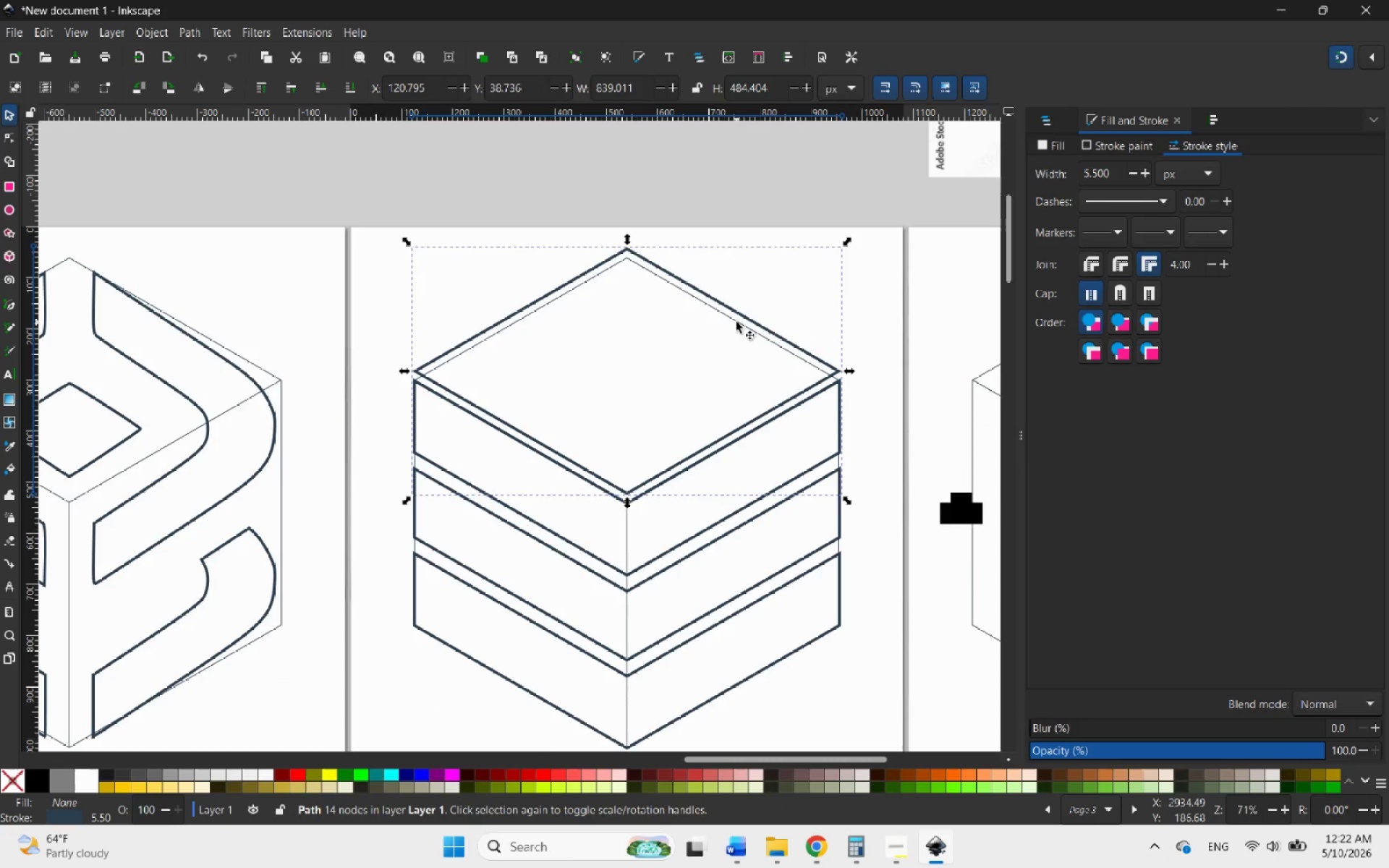 
key(ArrowUp)
 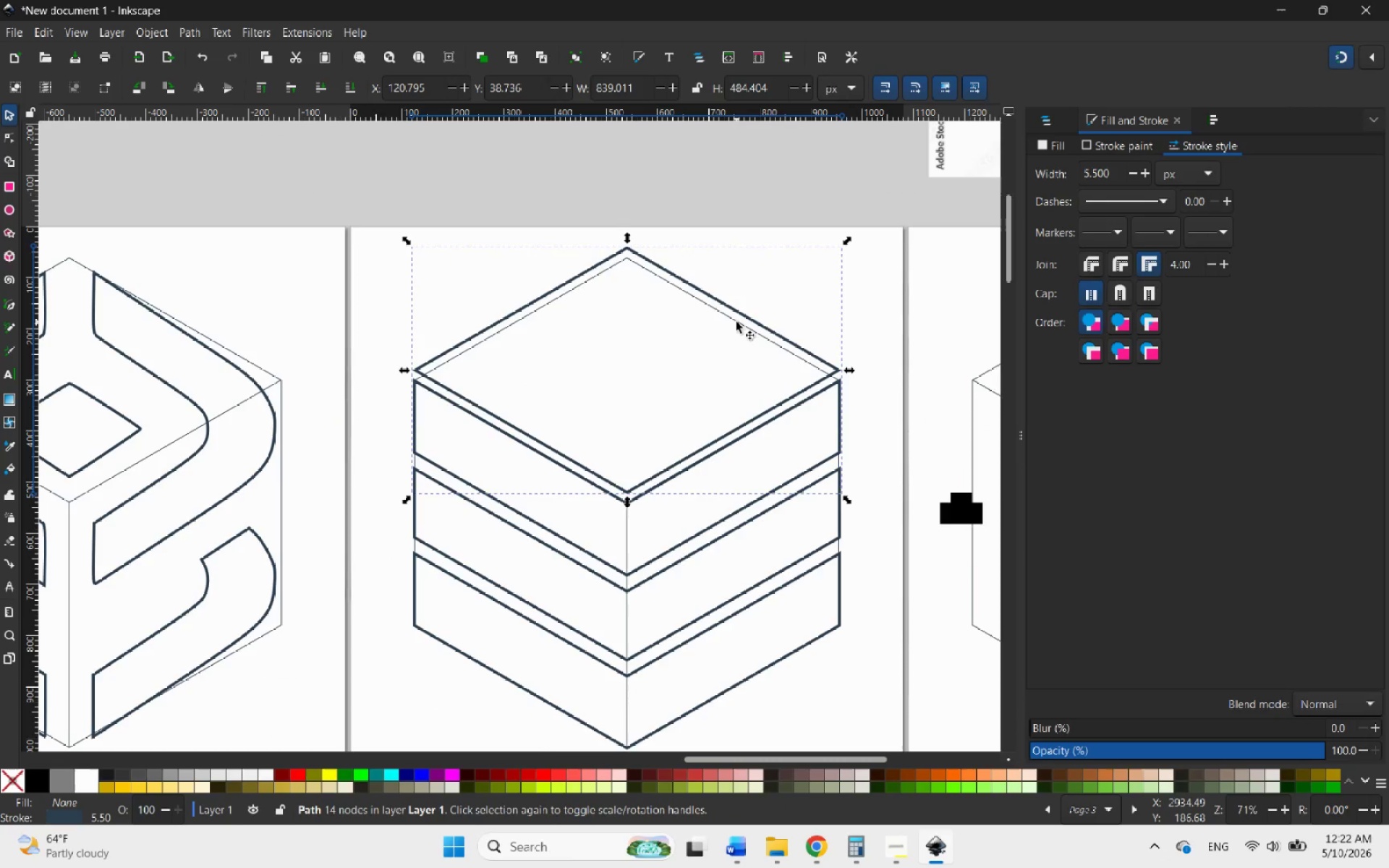 
key(ArrowUp)
 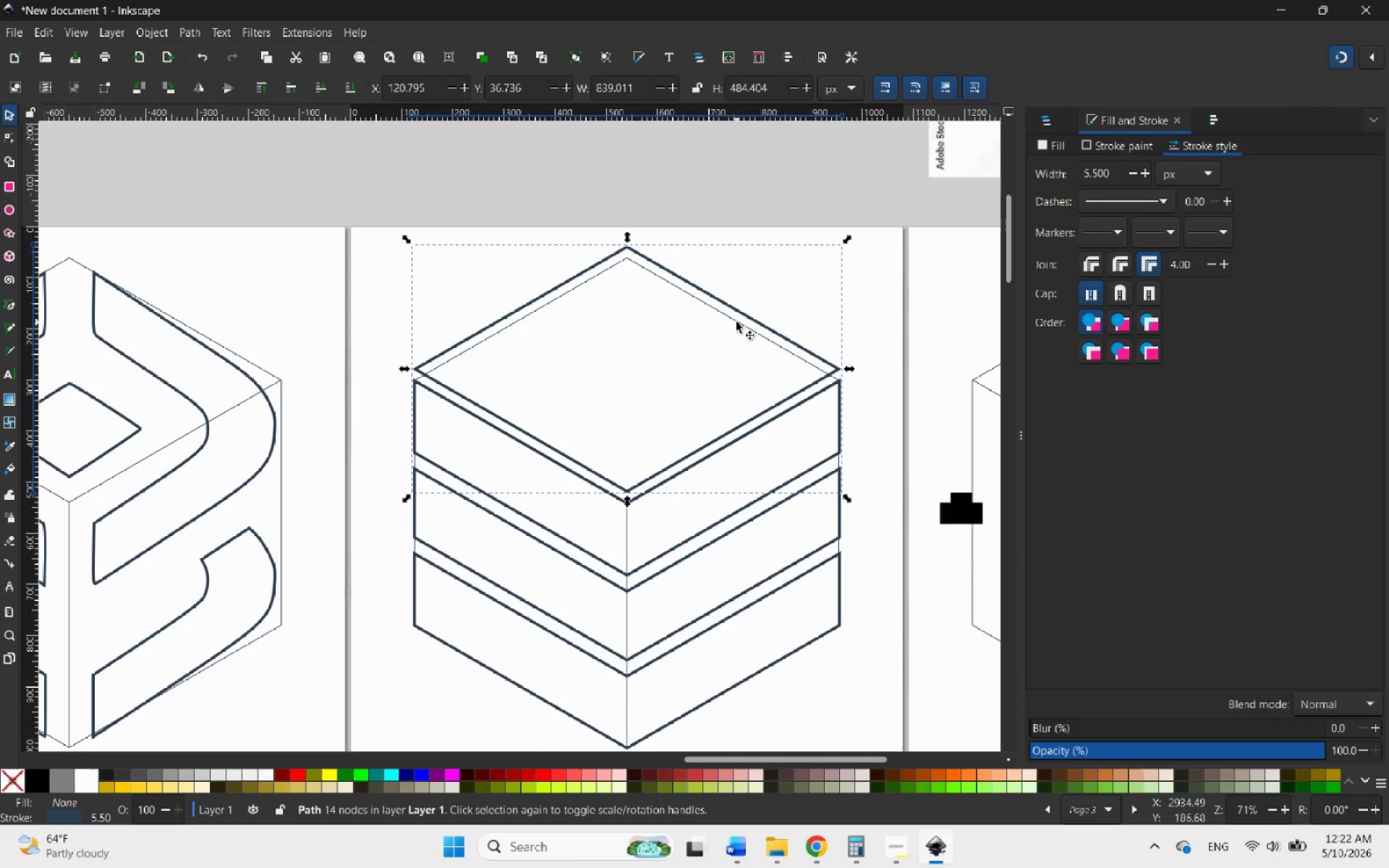 
hold_key(key=ControlLeft, duration=0.78)
scroll: coordinate [618, 324], scroll_direction: down, amount: 4.0
 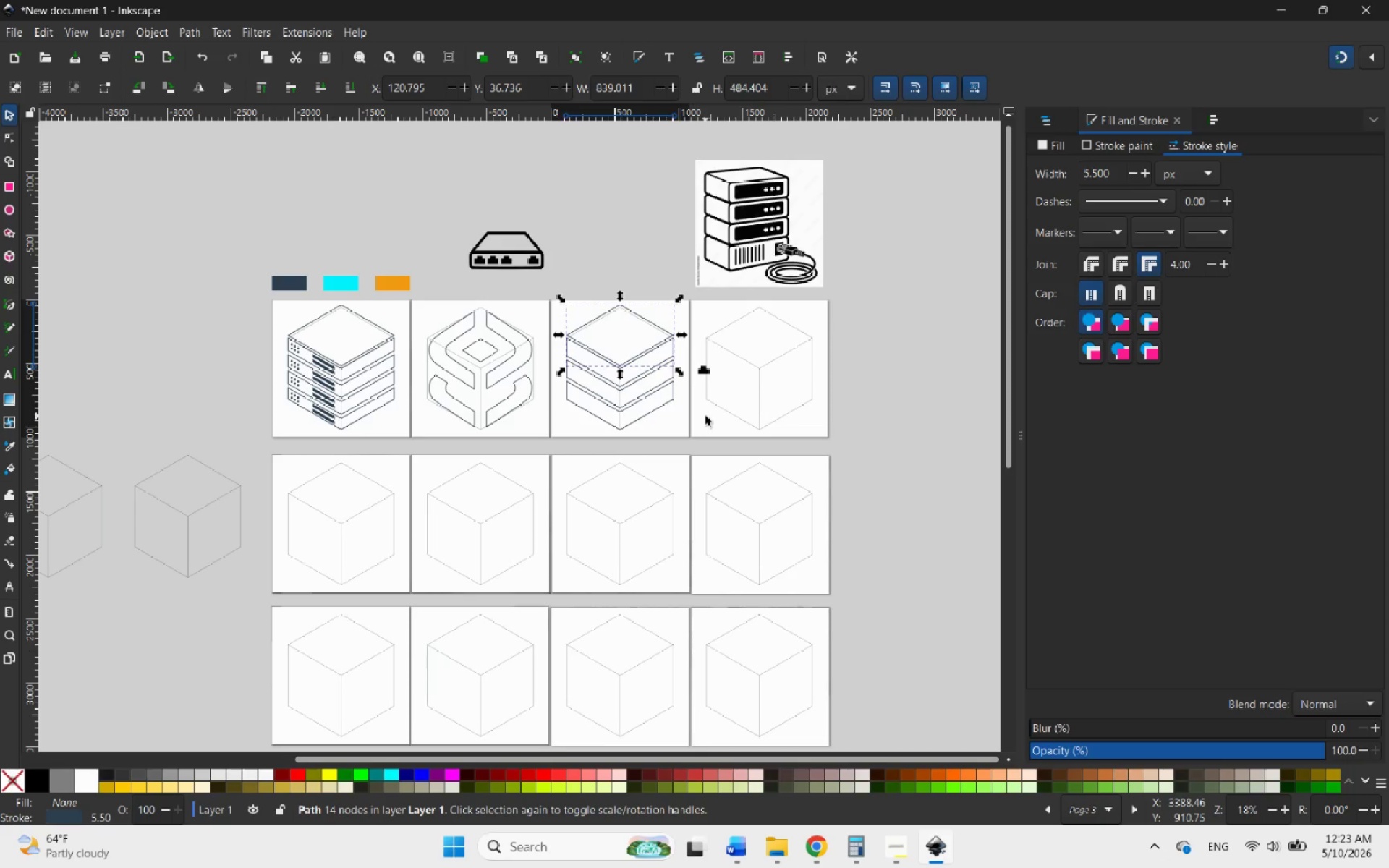 
left_click([705, 420])
 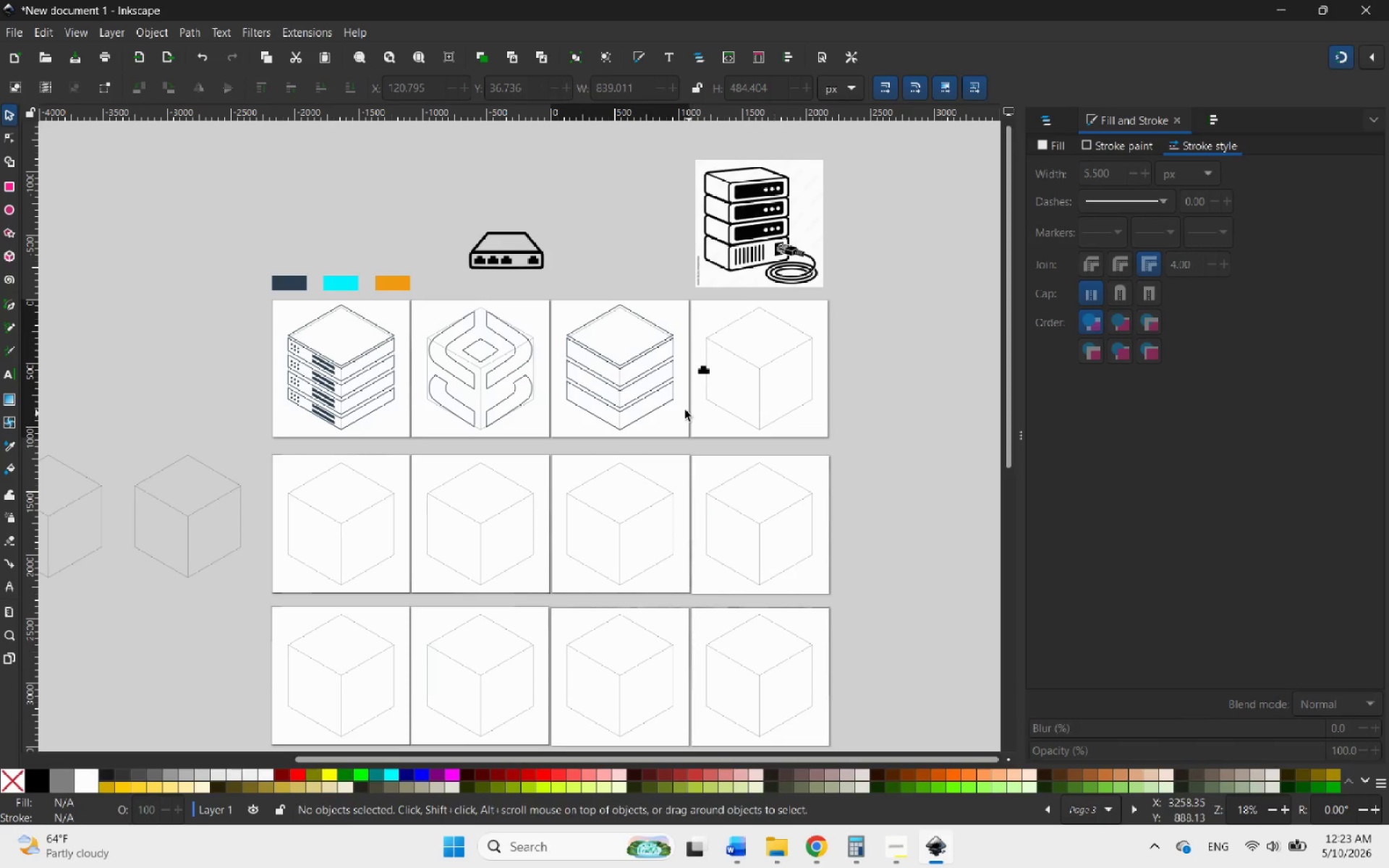 
hold_key(key=ControlLeft, duration=1.06)
scroll: coordinate [630, 361], scroll_direction: up, amount: 3.0
 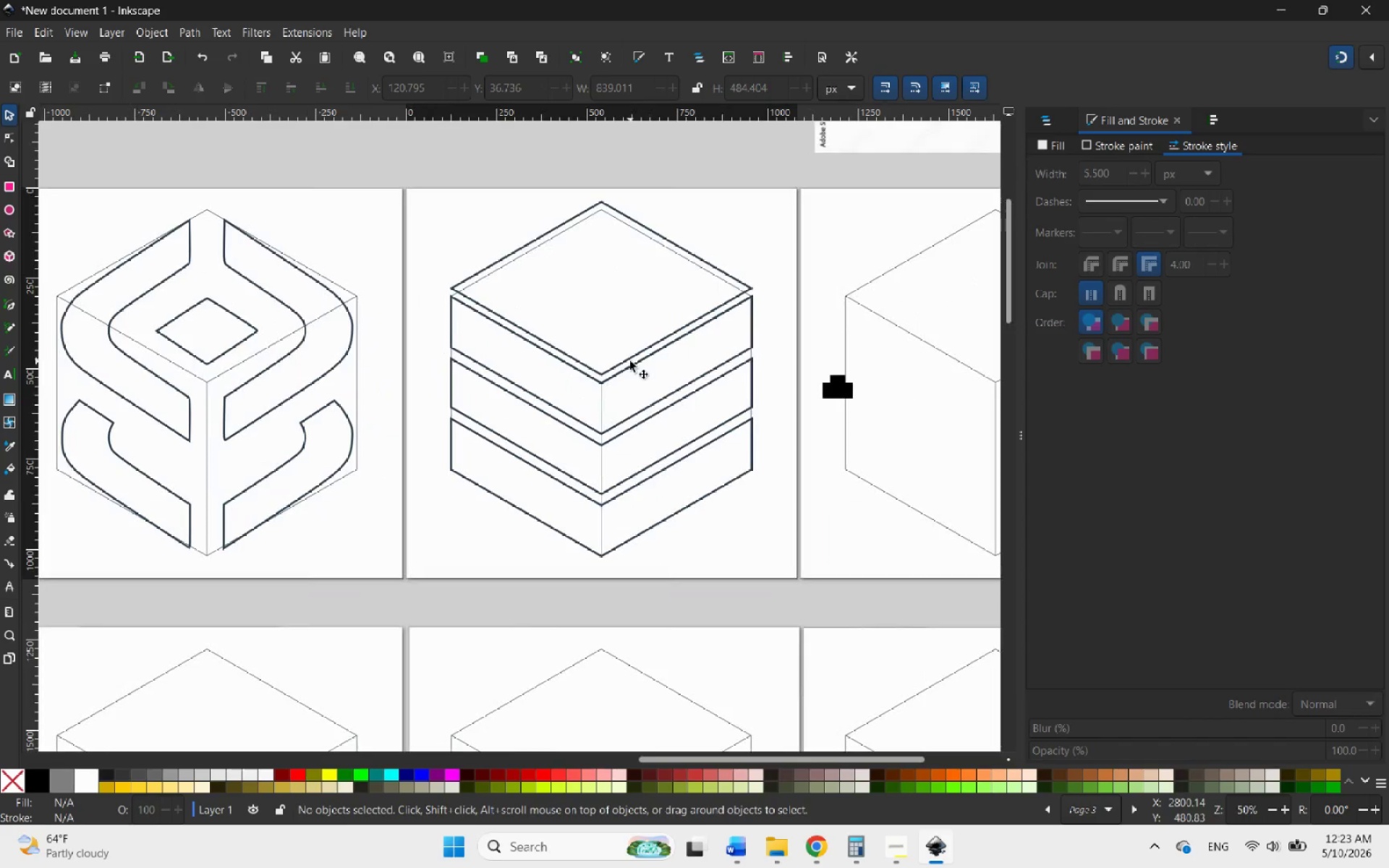 
hold_key(key=ControlLeft, duration=0.92)
scroll: coordinate [658, 393], scroll_direction: up, amount: 2.0
 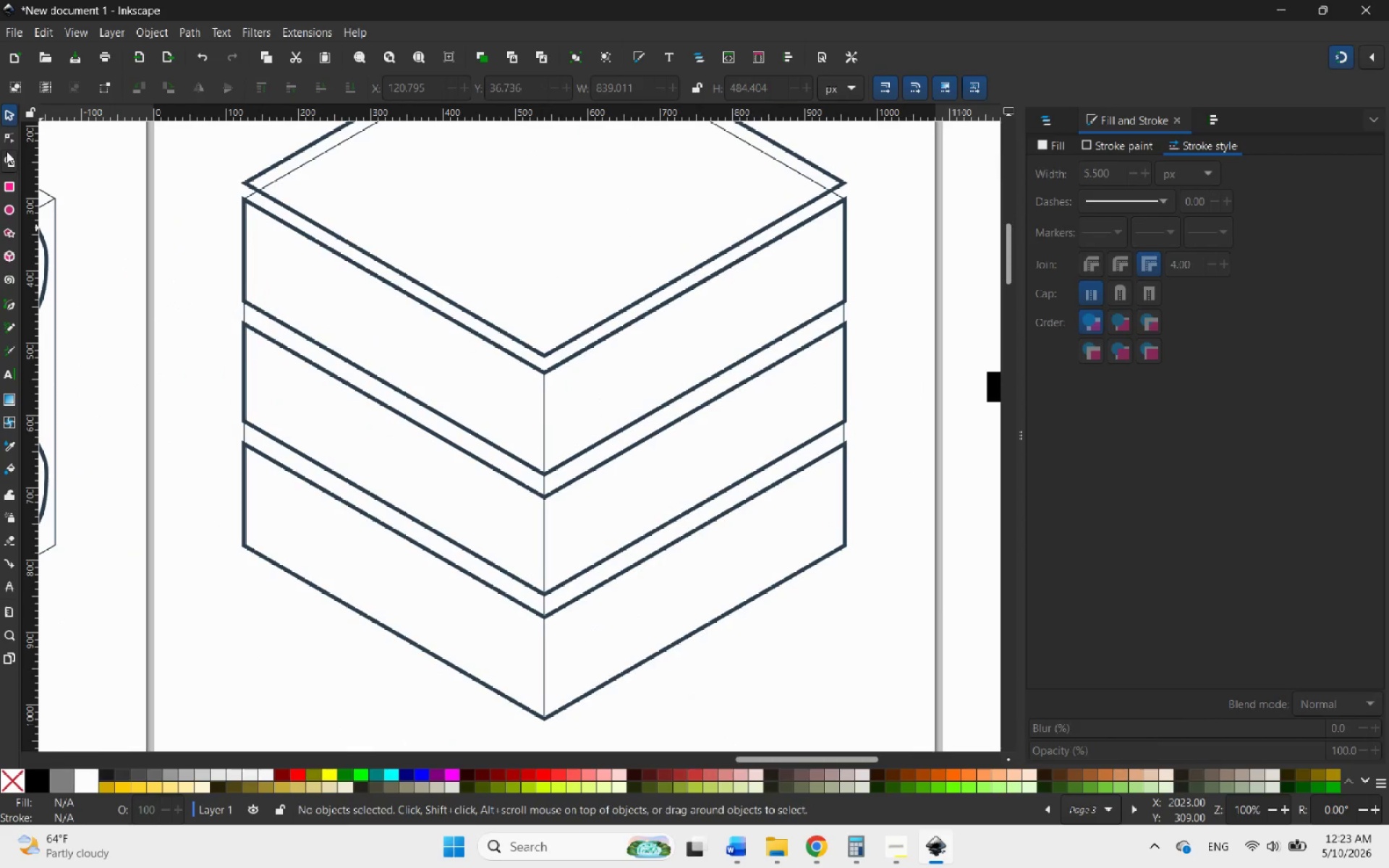 
left_click([0, 300])
 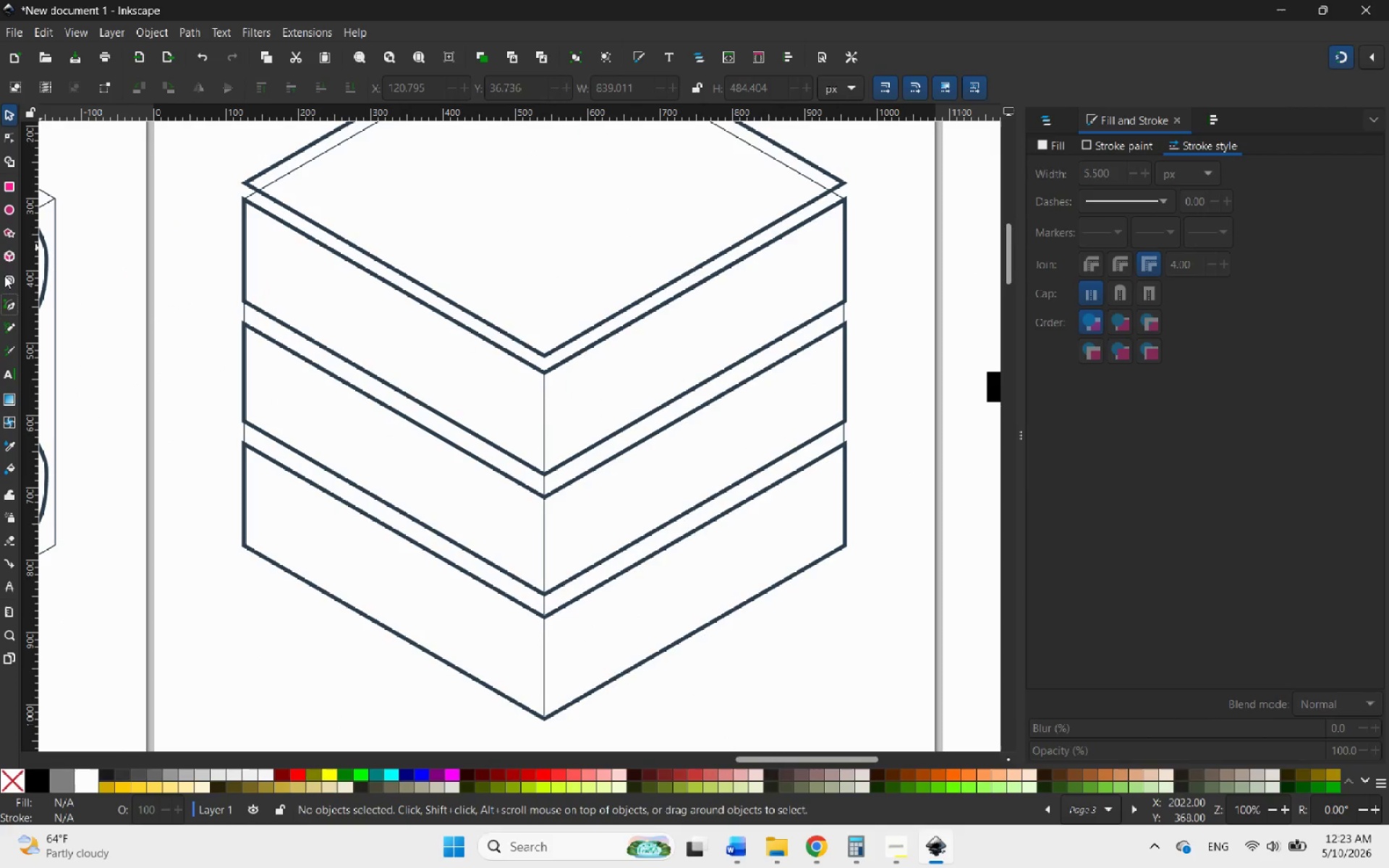 
left_click([5, 305])
 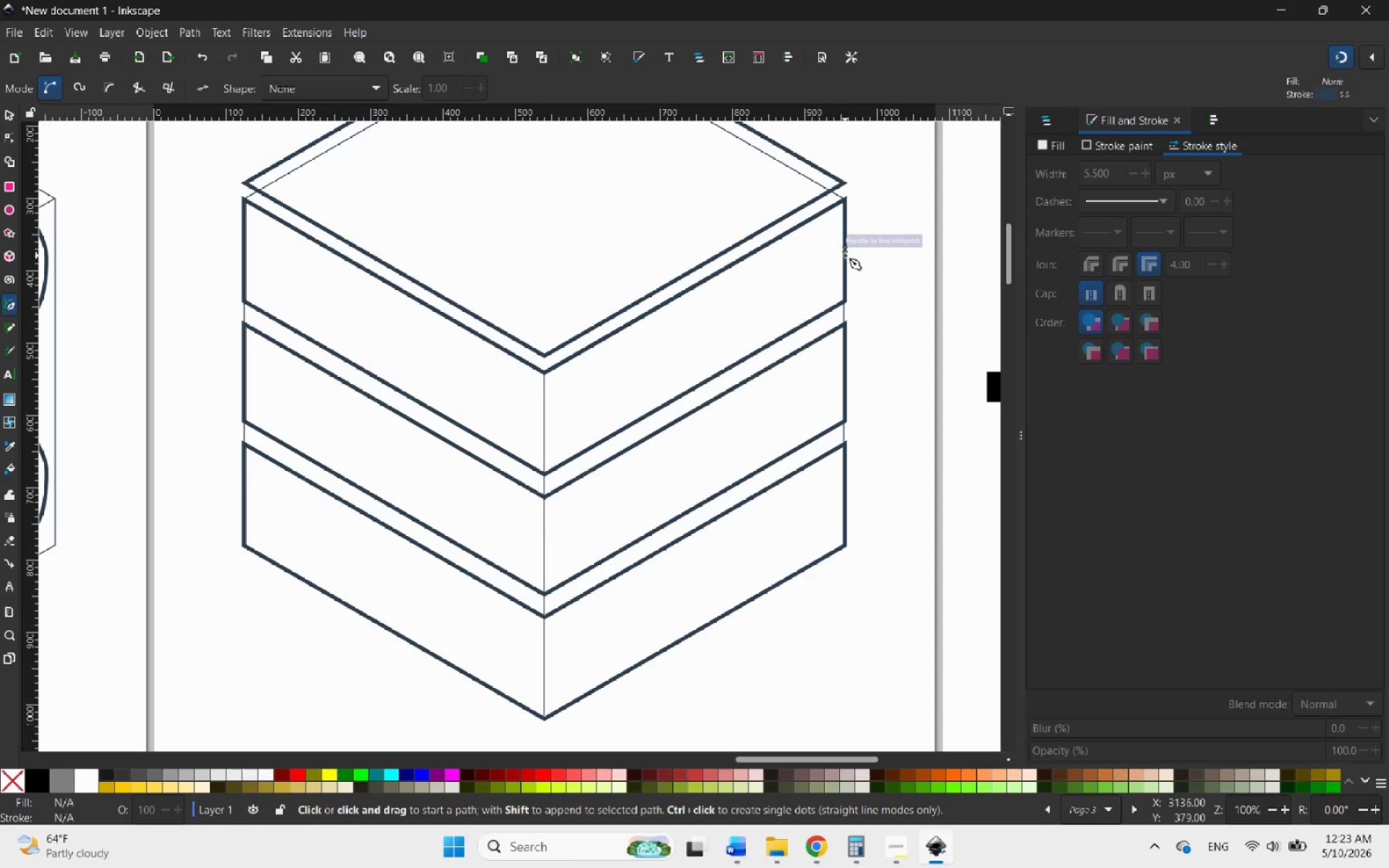 
hold_key(key=ControlLeft, duration=0.48)
scroll: coordinate [606, 354], scroll_direction: down, amount: 3.0
 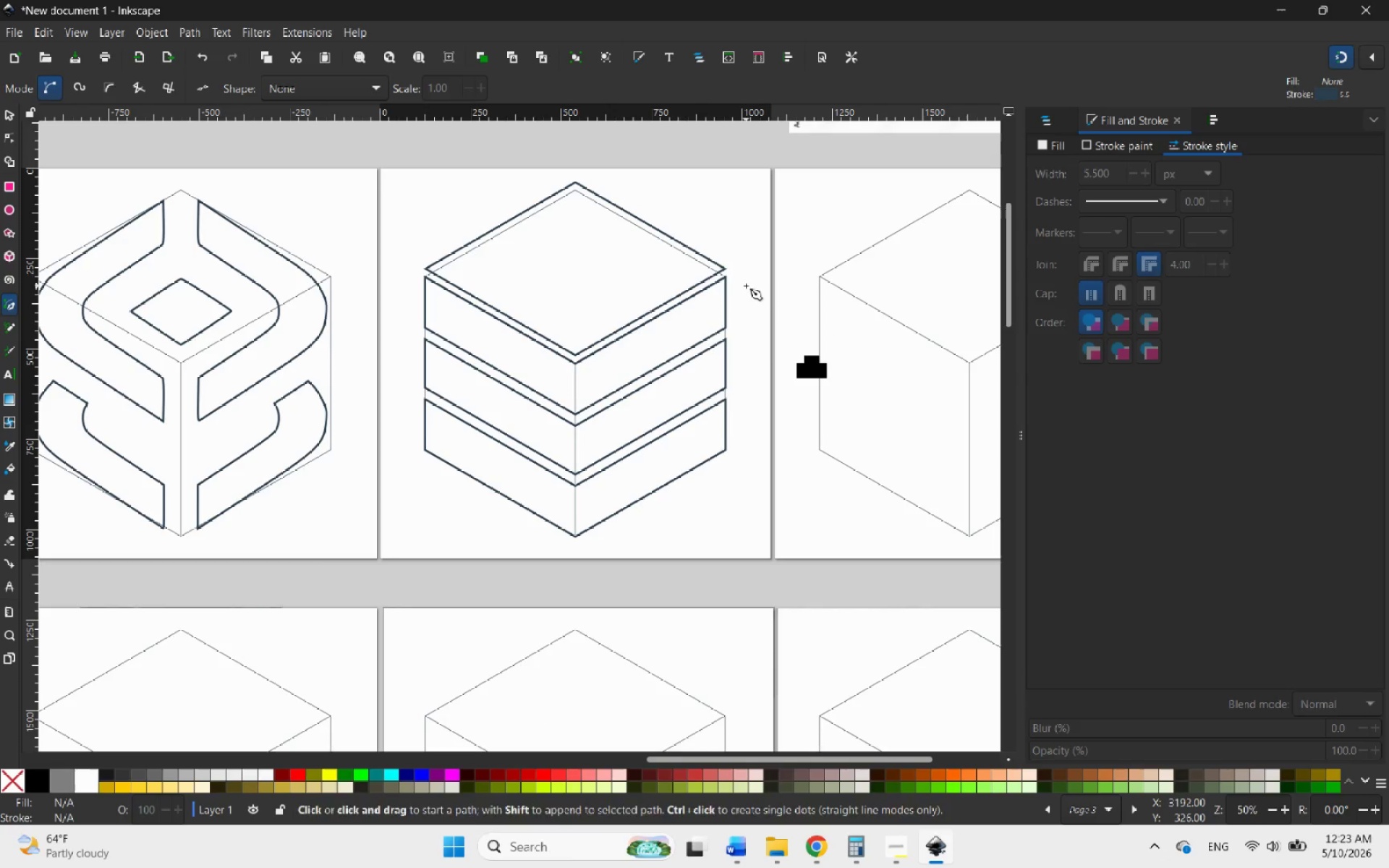 
hold_key(key=ControlLeft, duration=1.23)
left_click([752, 532])
 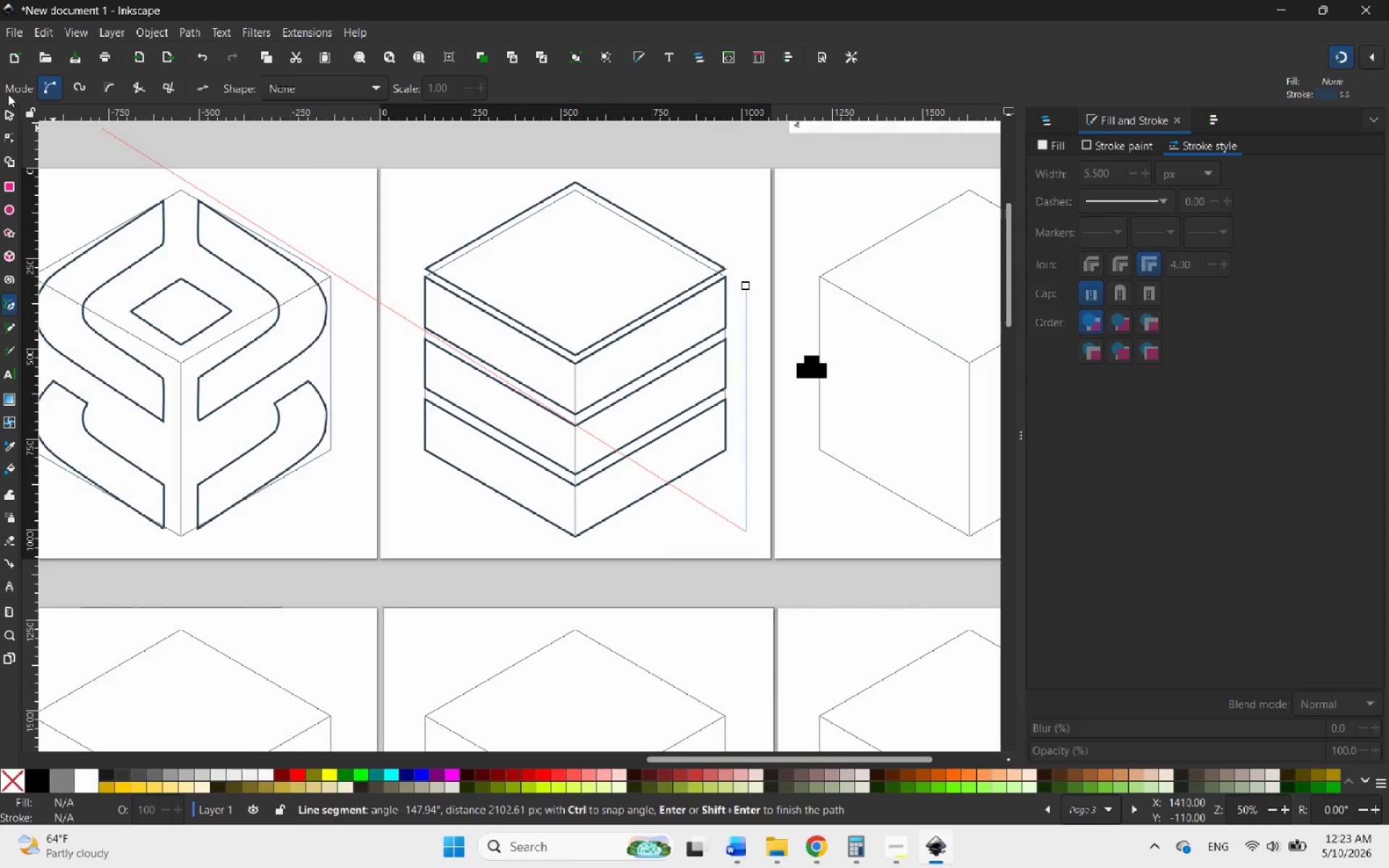 
left_click([9, 114])
 